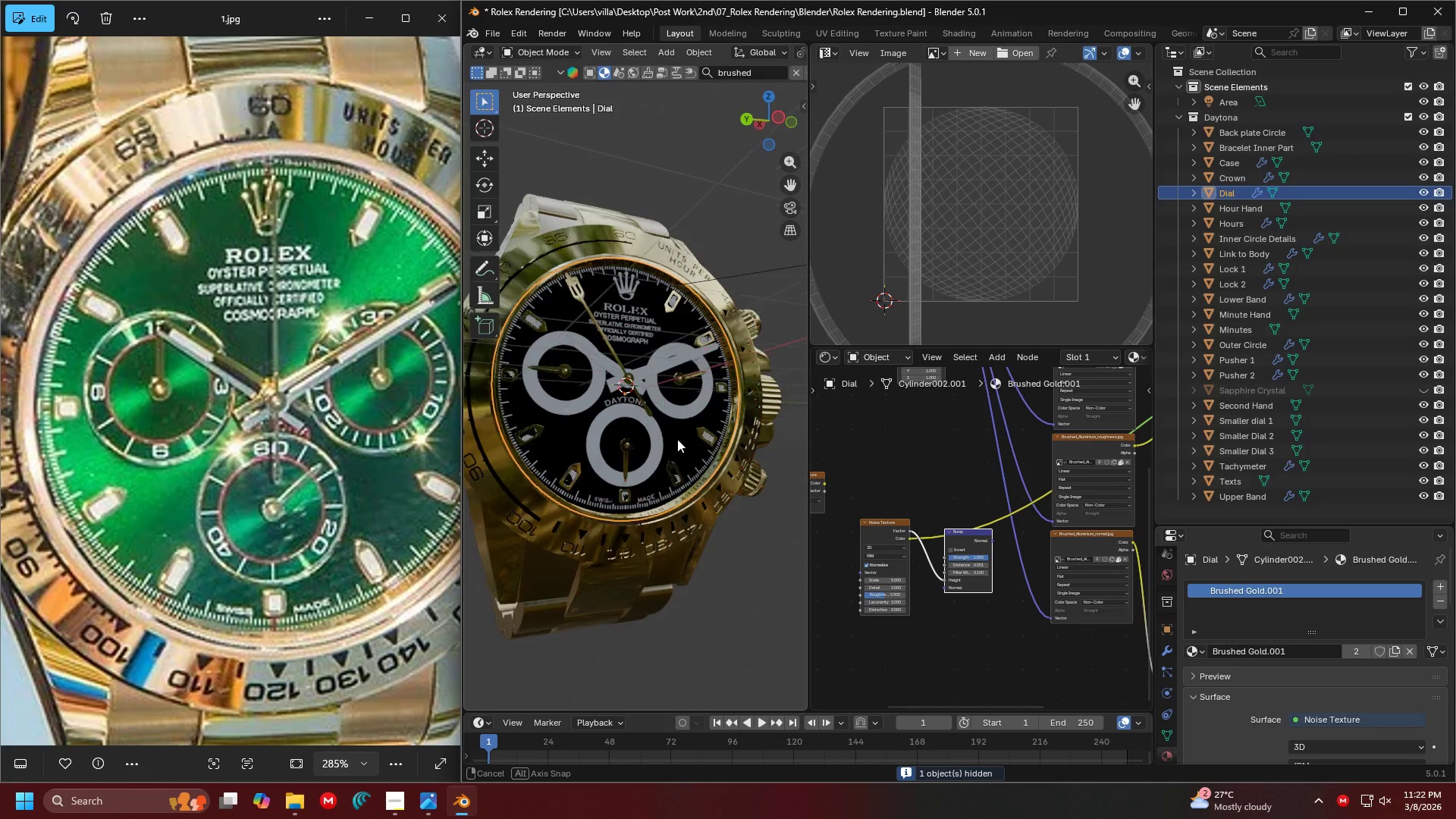 
hold_key(key=ShiftLeft, duration=0.34)
 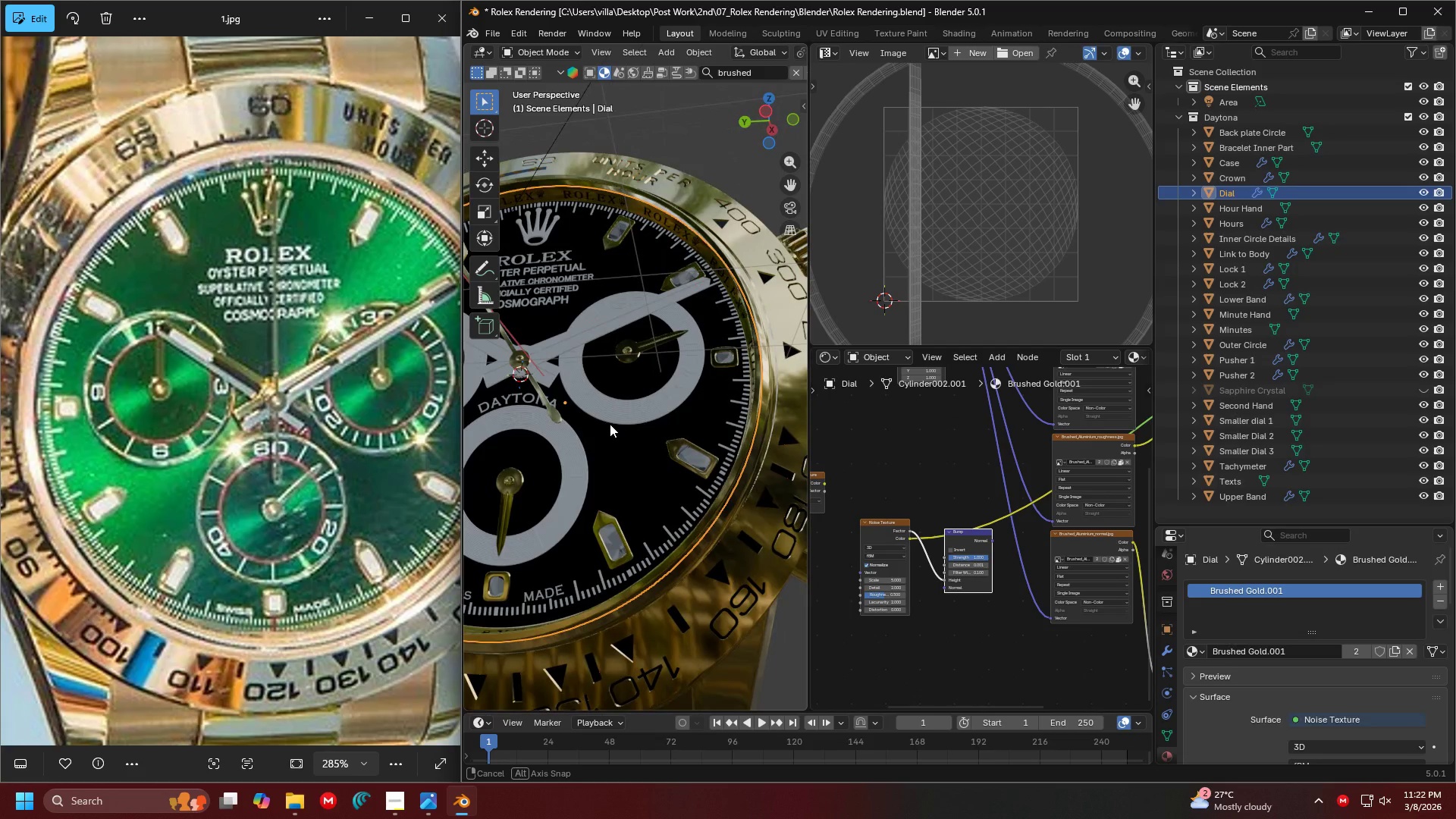 
scroll: coordinate [656, 418], scroll_direction: up, amount: 4.0
 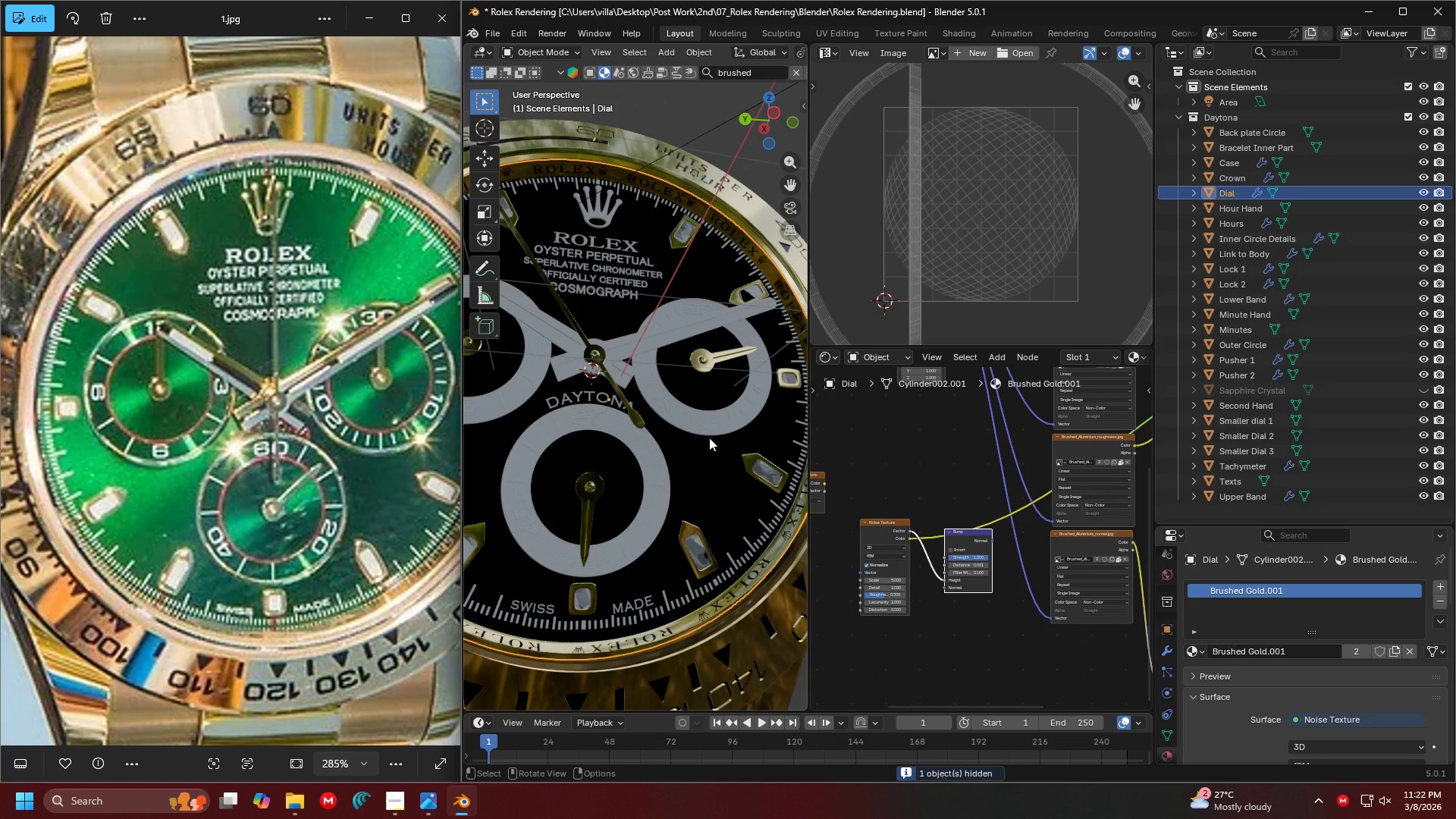 
wait(6.39)
 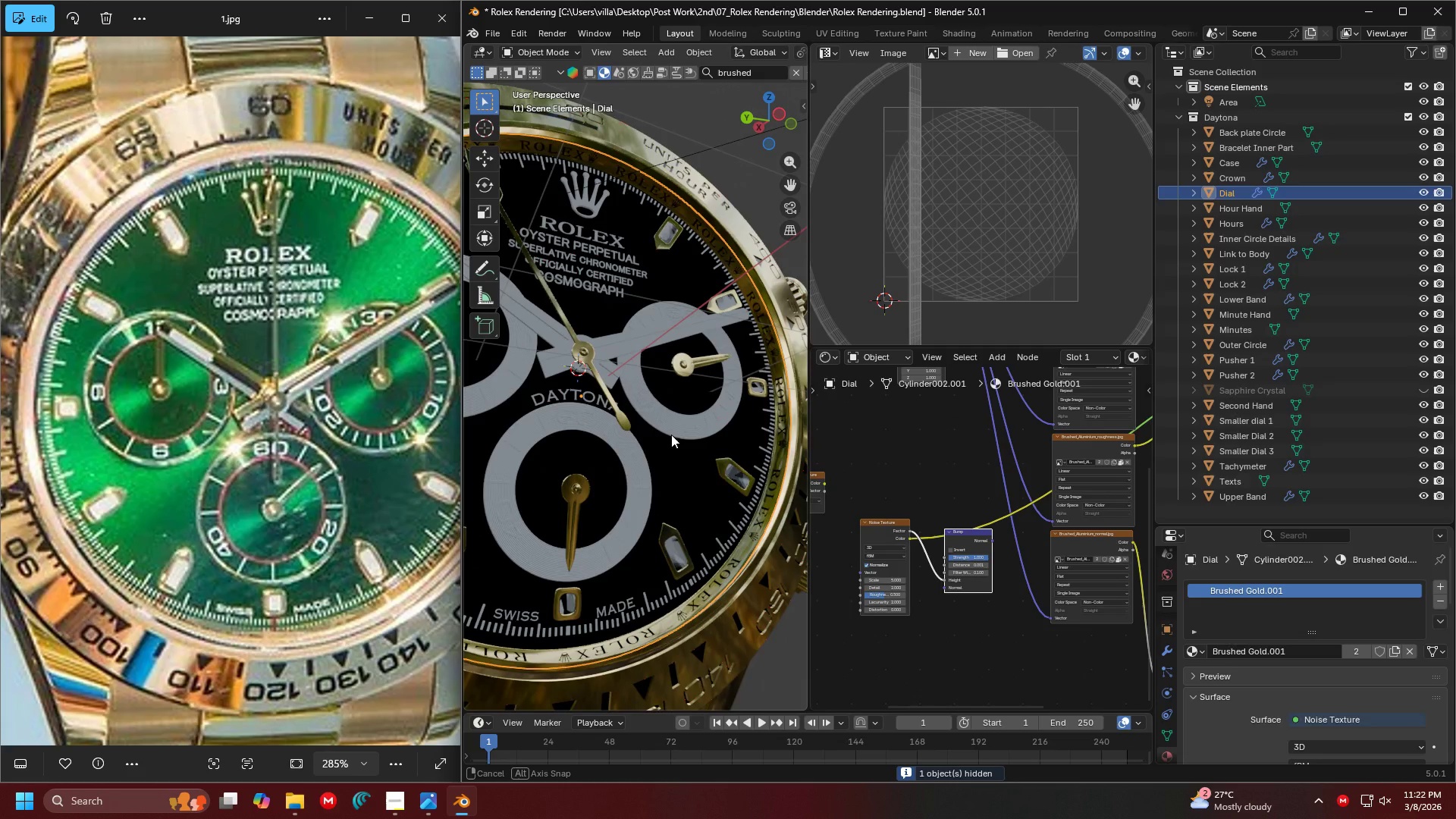 
key(Shift+H)
 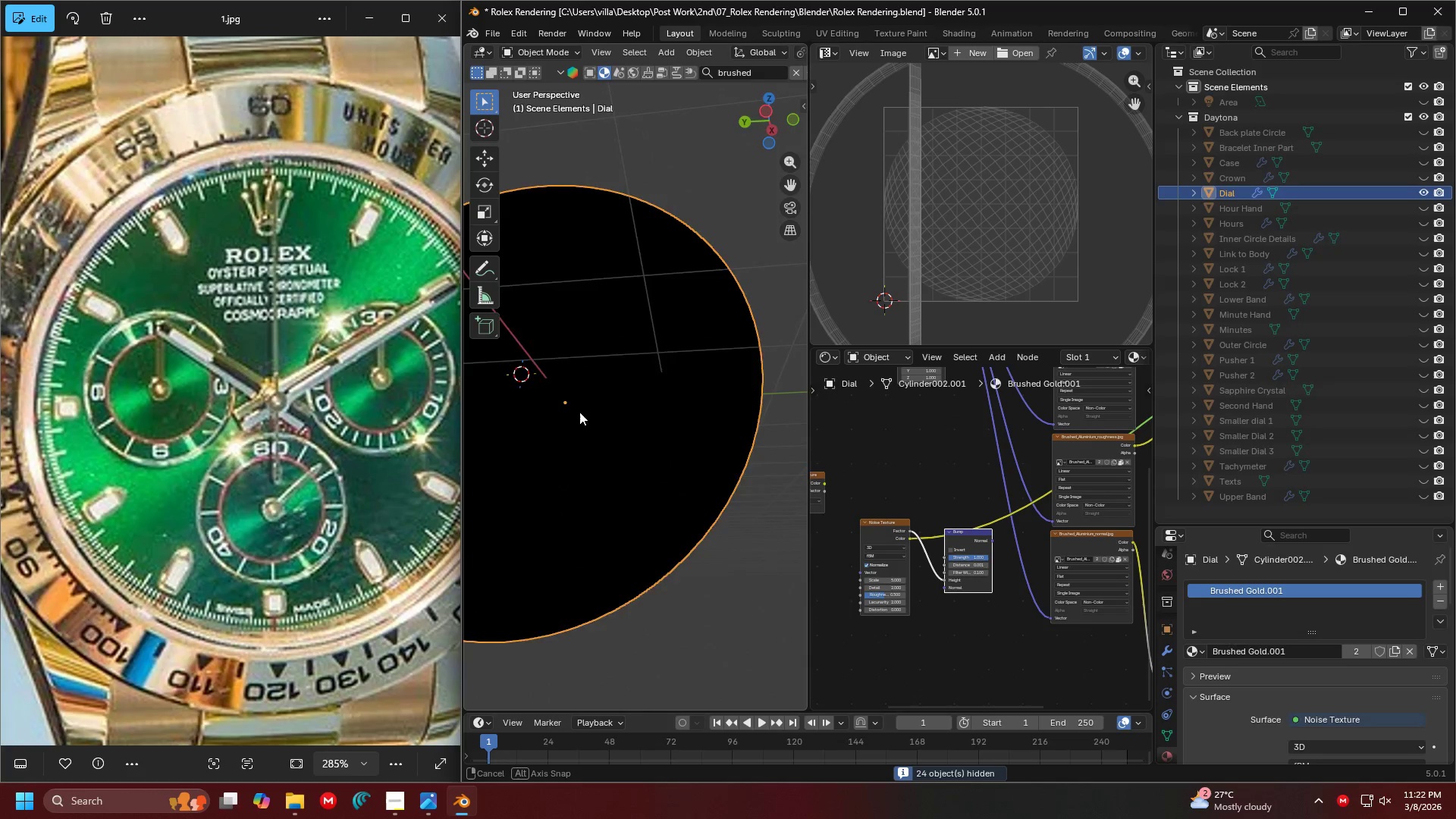 
key(Shift+ShiftLeft)
 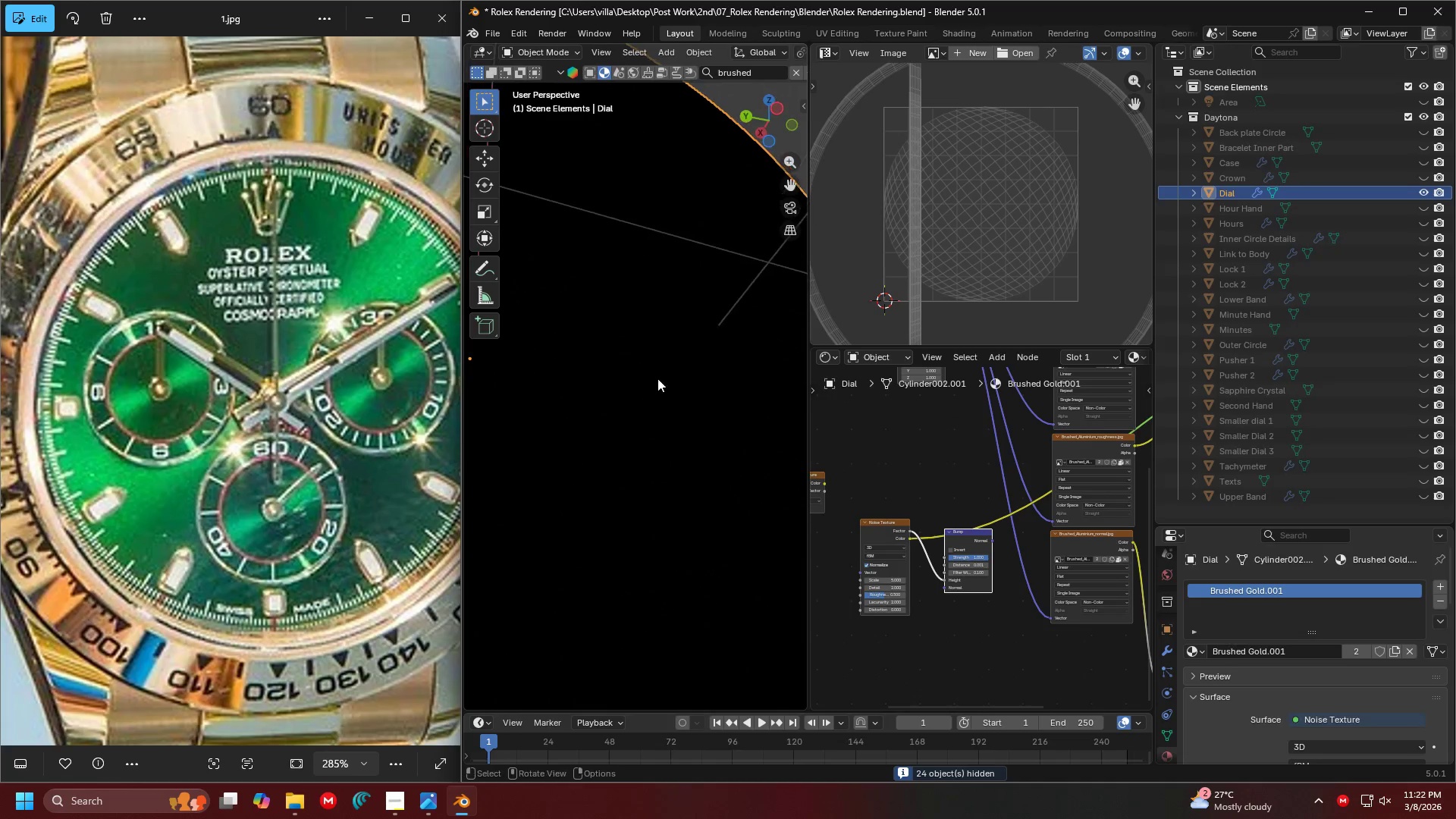 
scroll: coordinate [609, 403], scroll_direction: up, amount: 3.0
 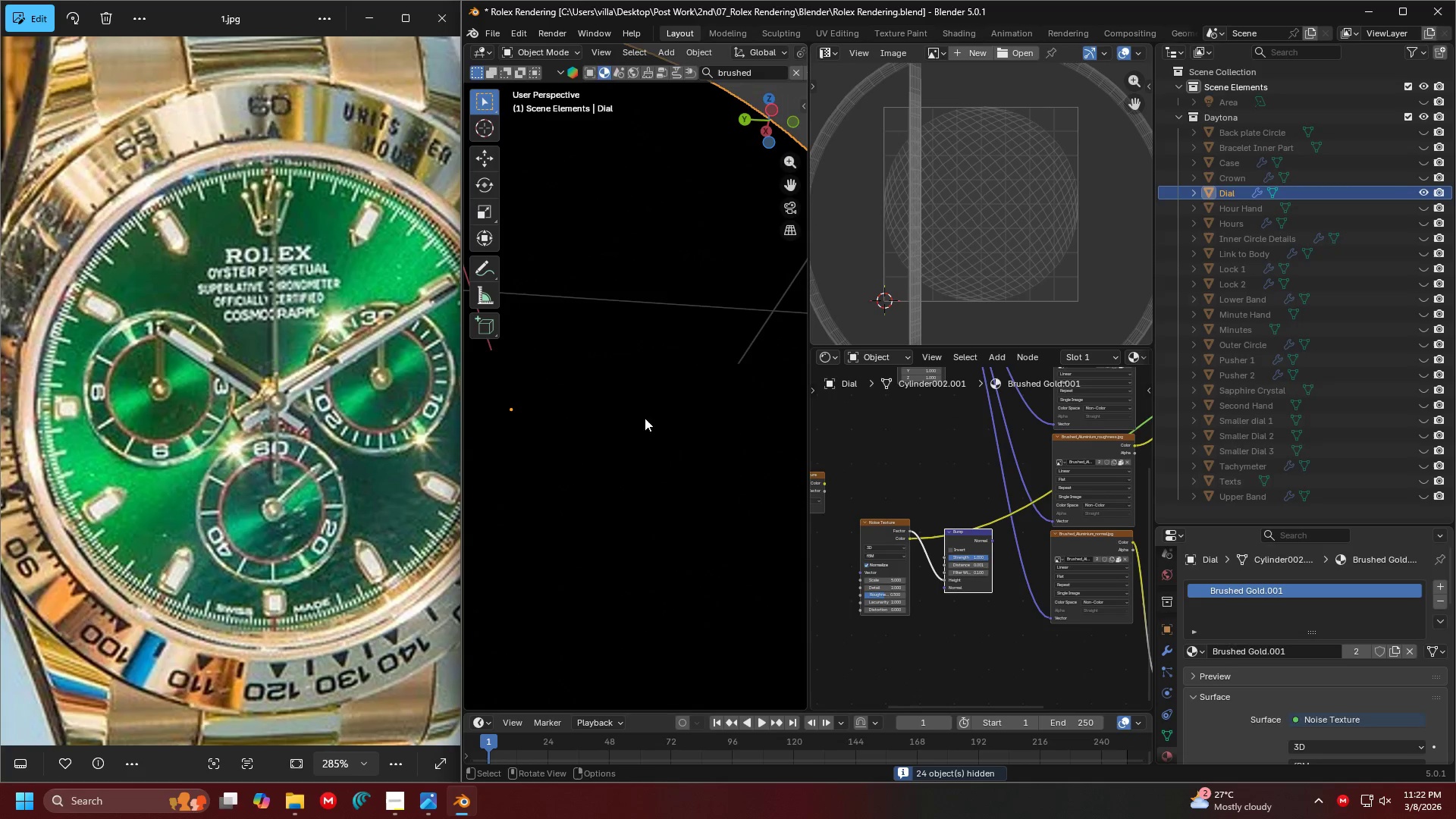 
scroll: coordinate [943, 470], scroll_direction: down, amount: 4.0
 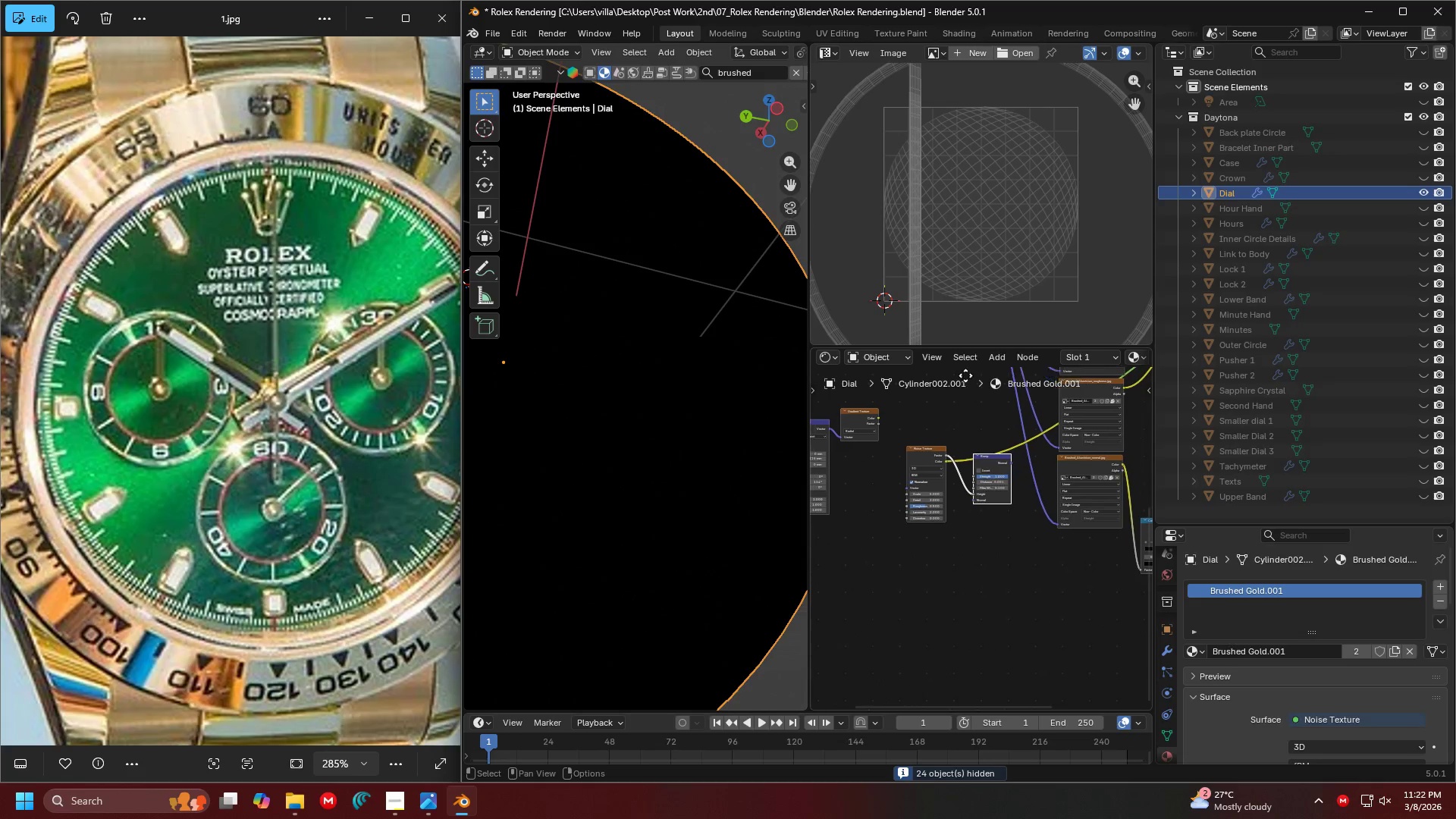 
scroll: coordinate [996, 522], scroll_direction: up, amount: 15.0
 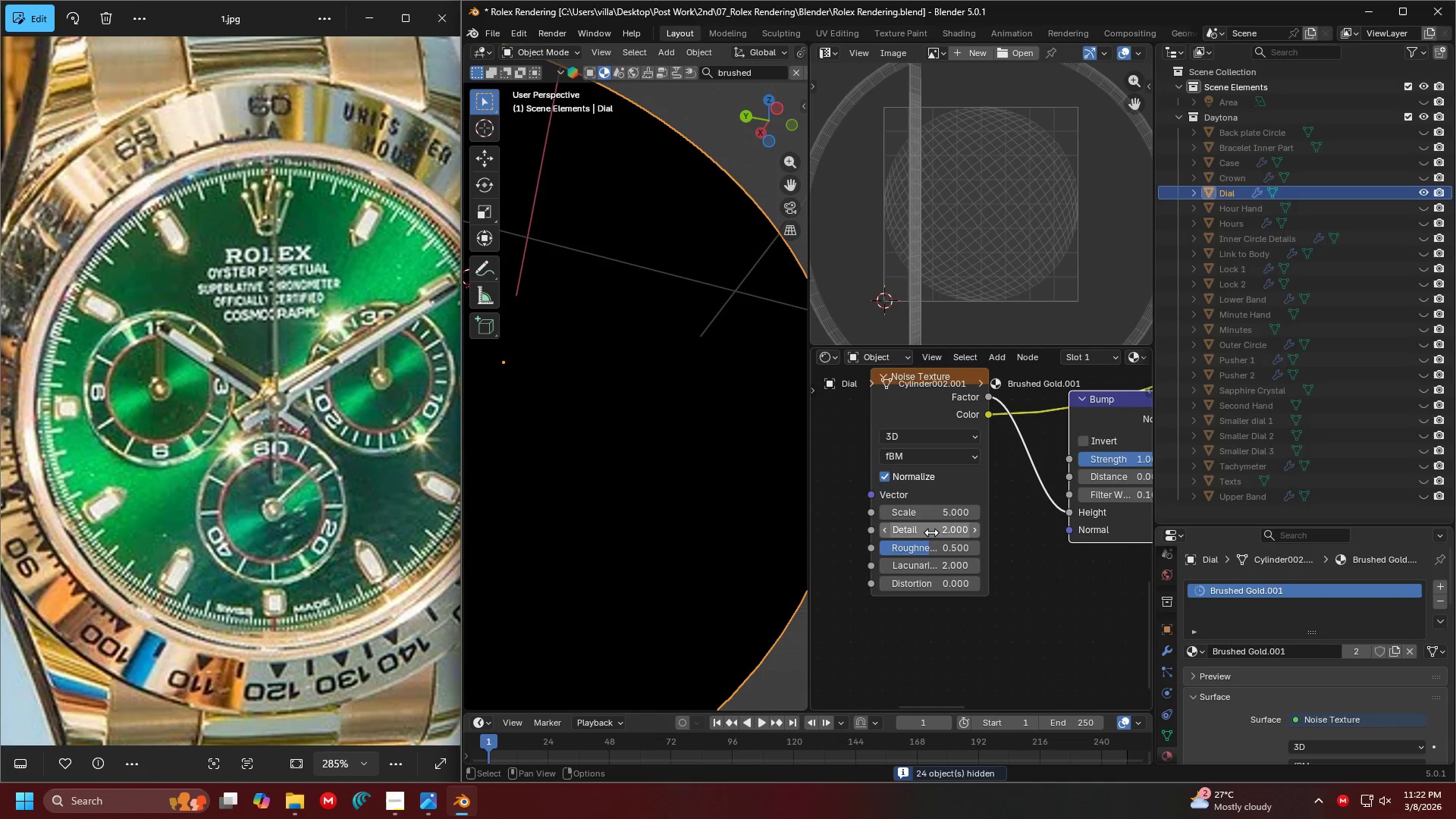 
left_click_drag(start_coordinate=[927, 567], to_coordinate=[977, 568])
 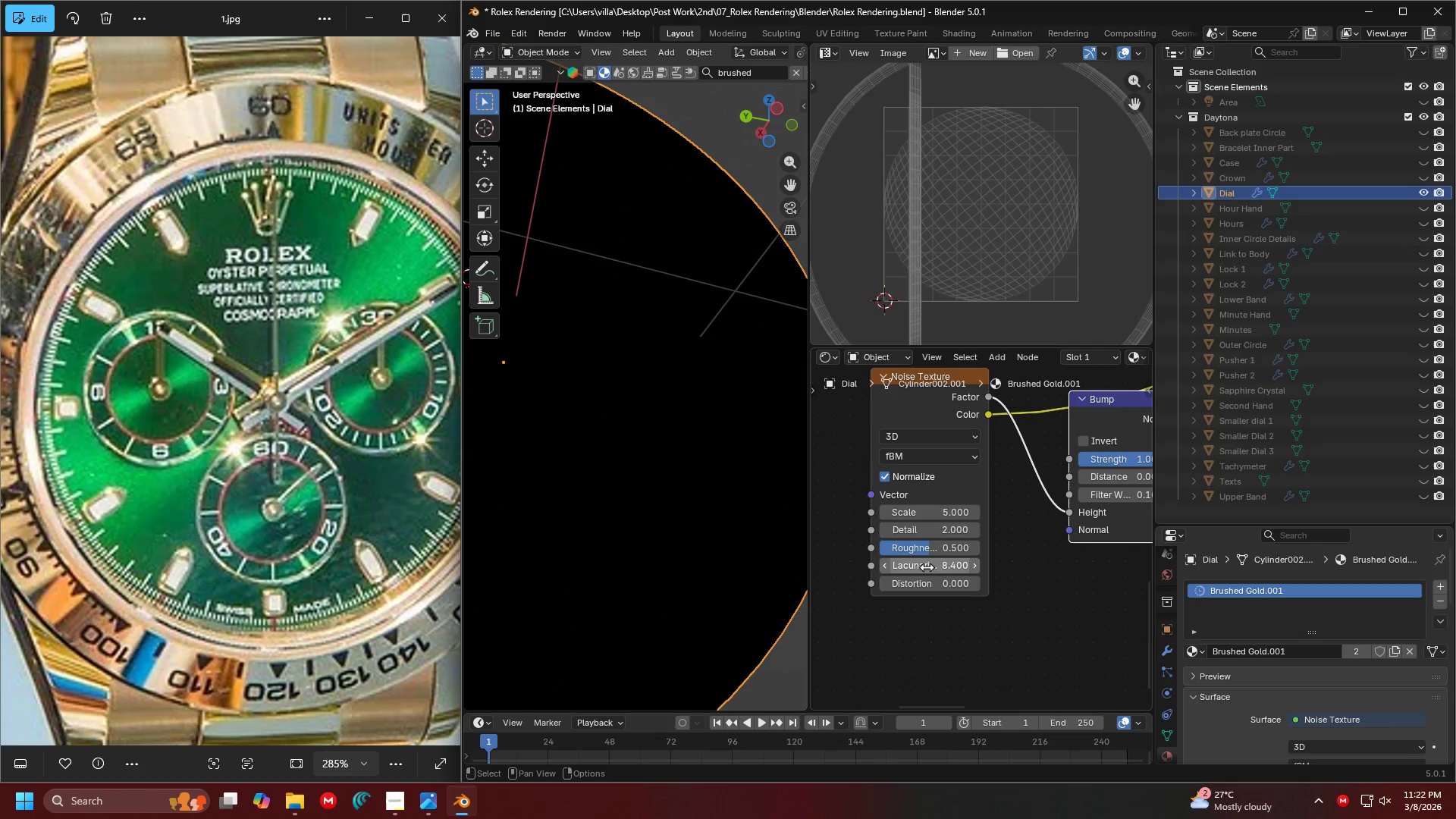 
left_click([927, 567])
 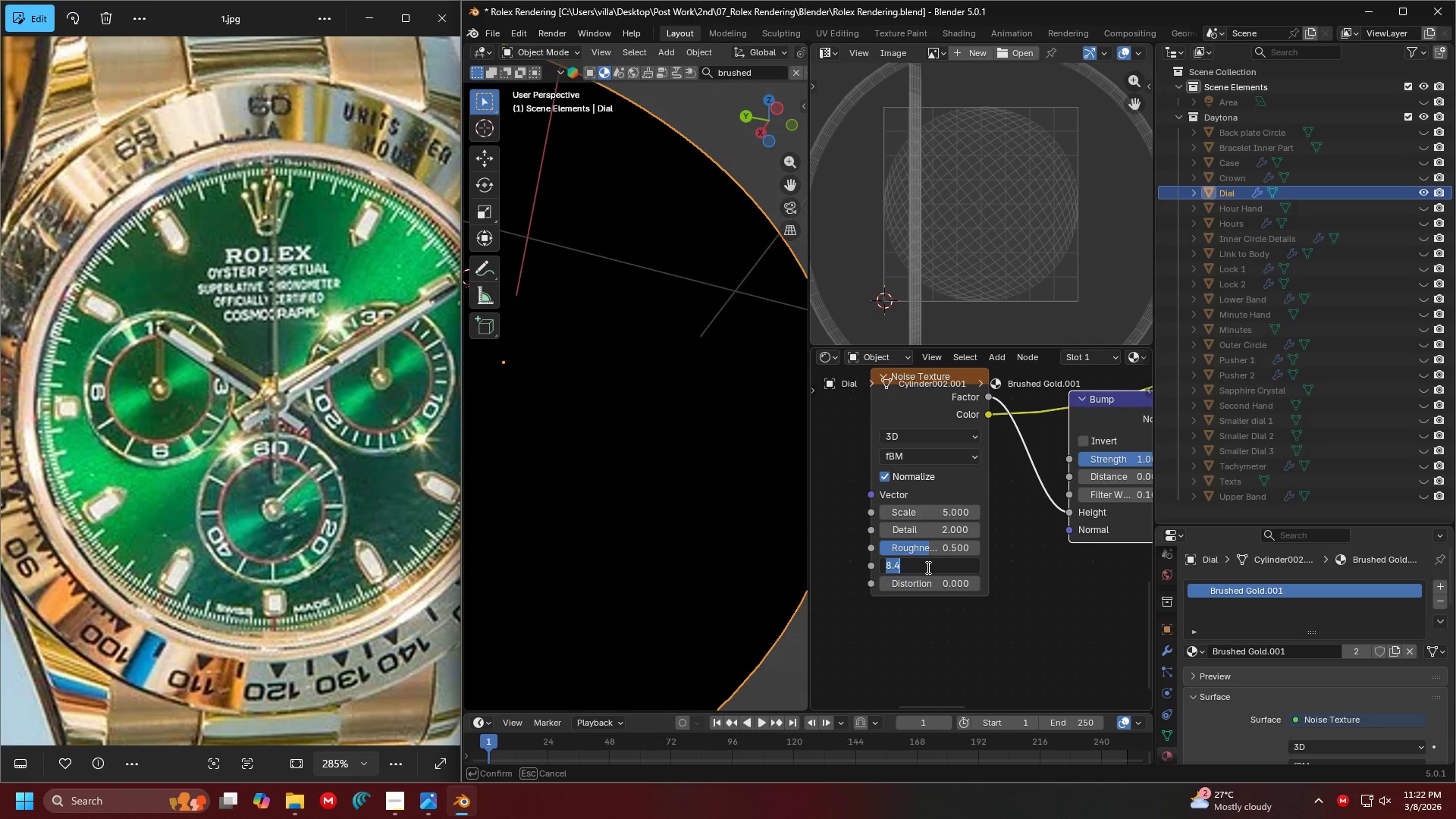 
key(2)
 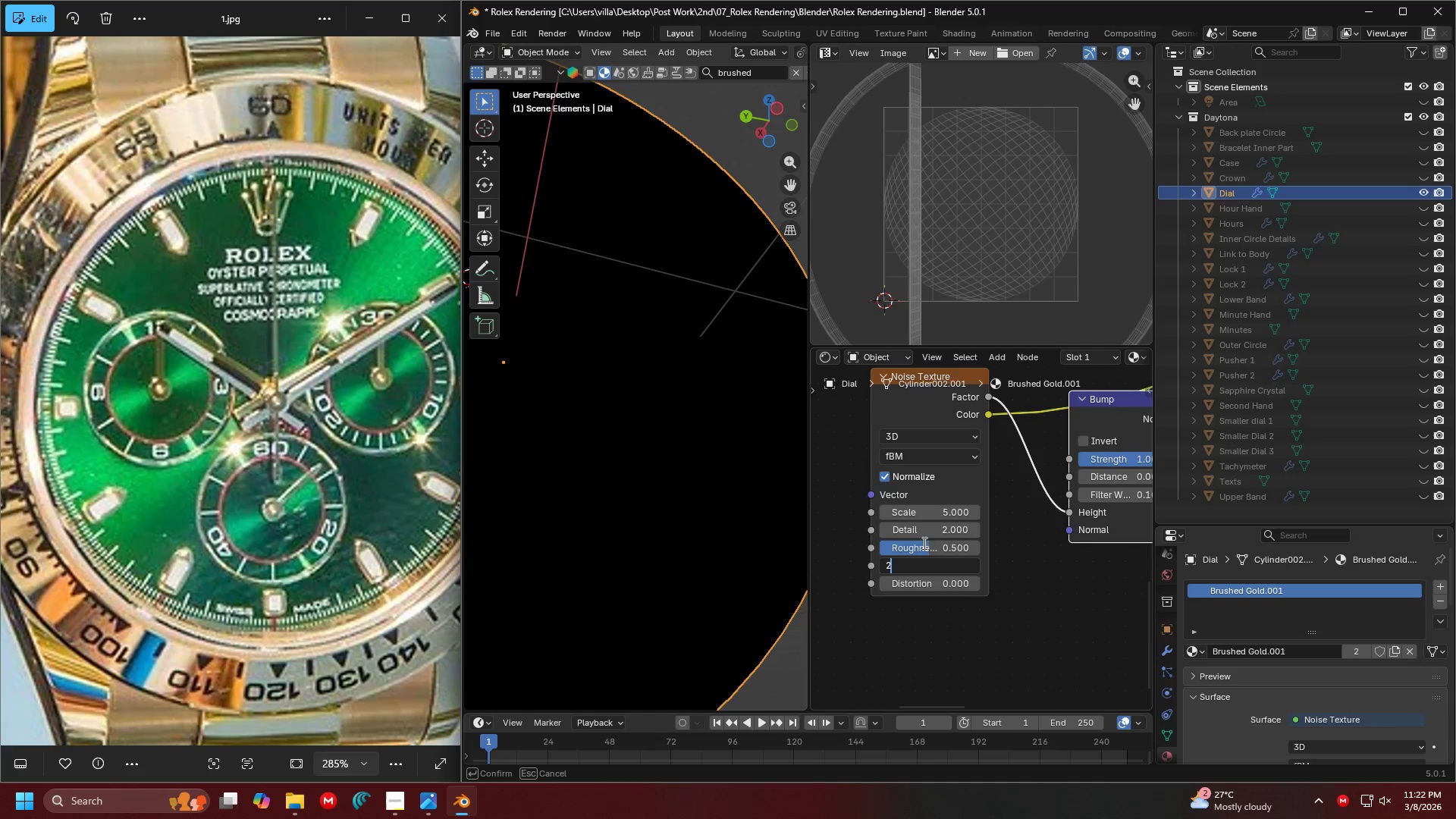 
key(Shift+Enter)
 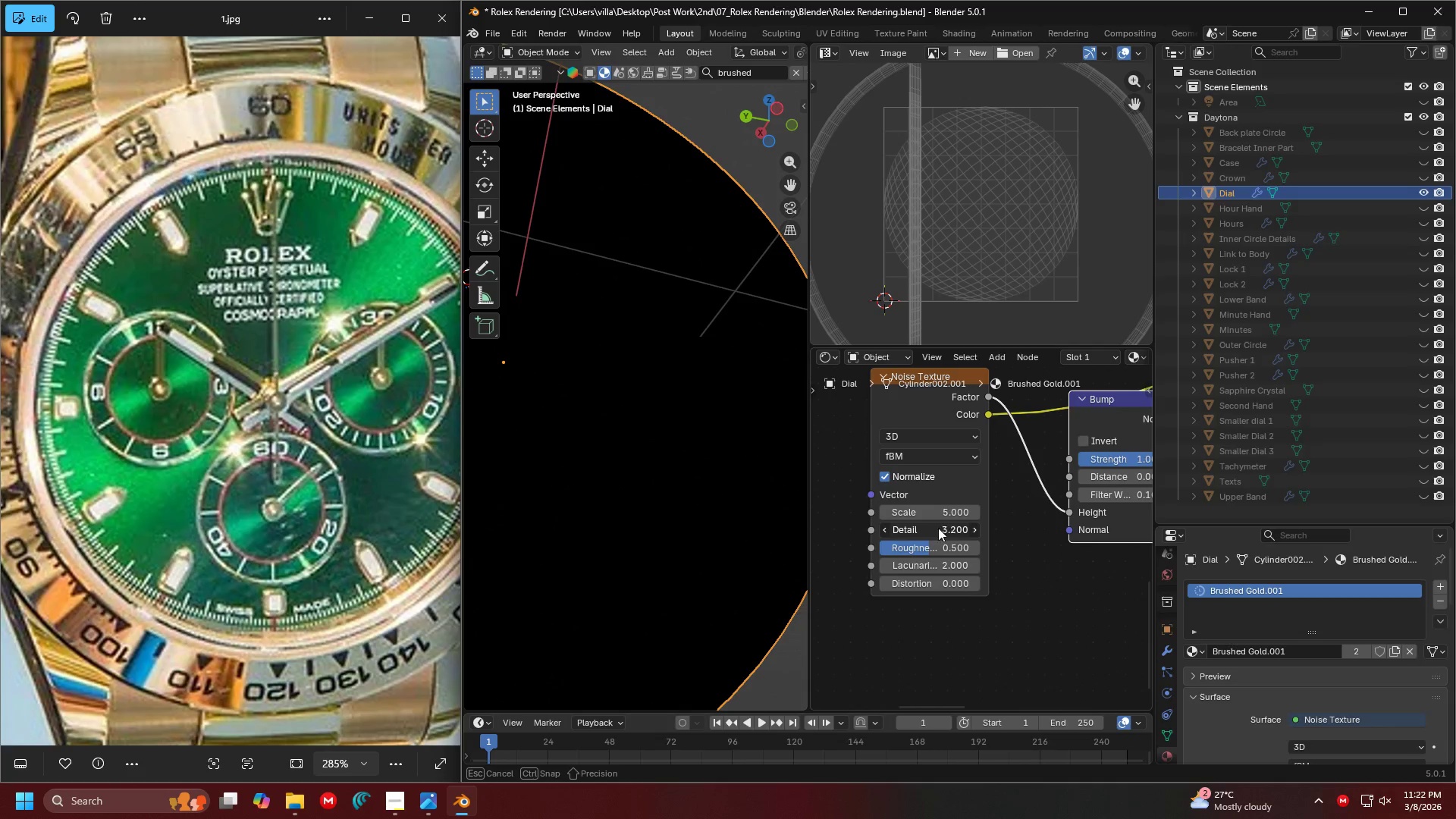 
key(Shift+ShiftRight)
 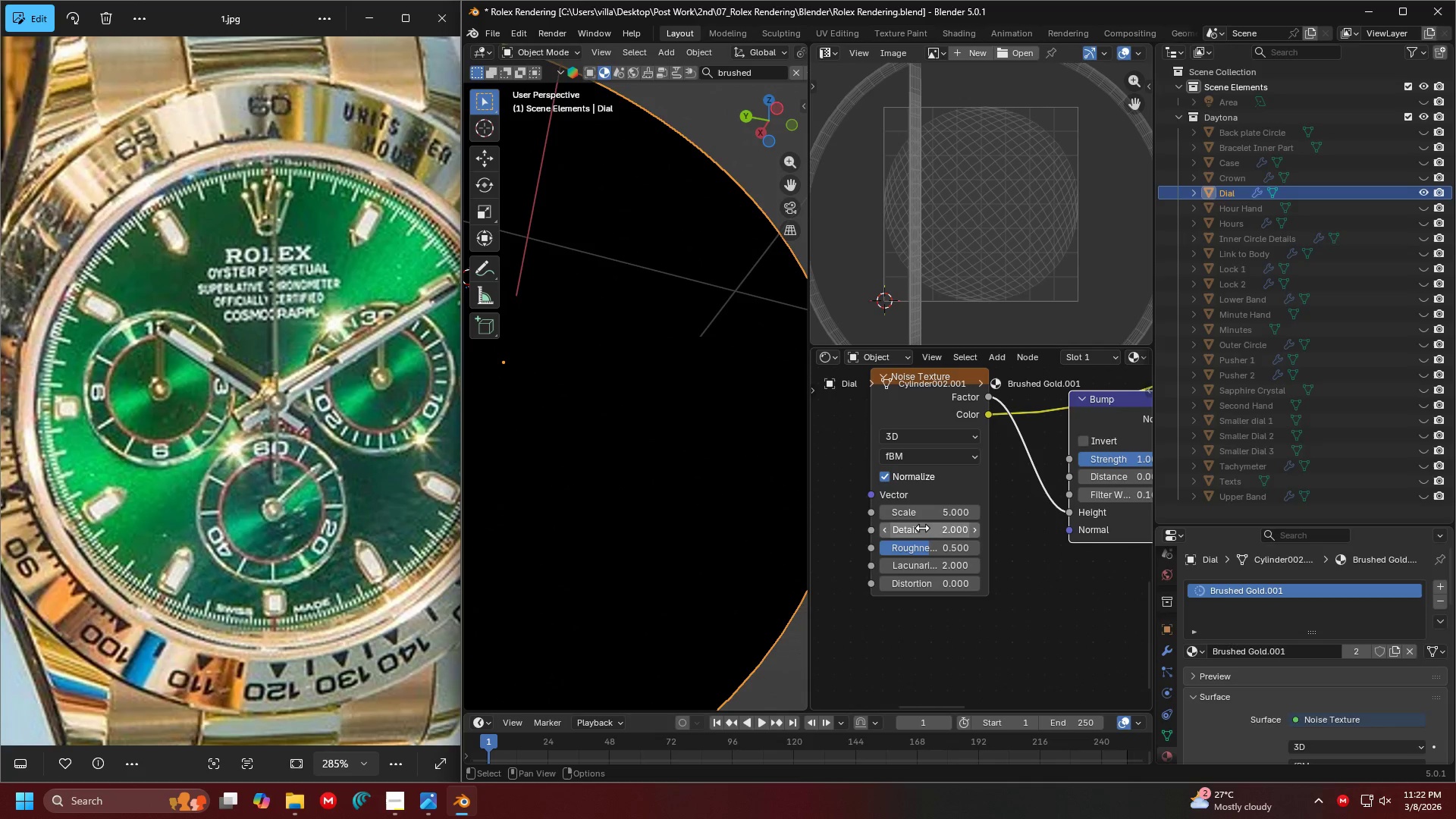 
left_click_drag(start_coordinate=[922, 528], to_coordinate=[1236, 538])
 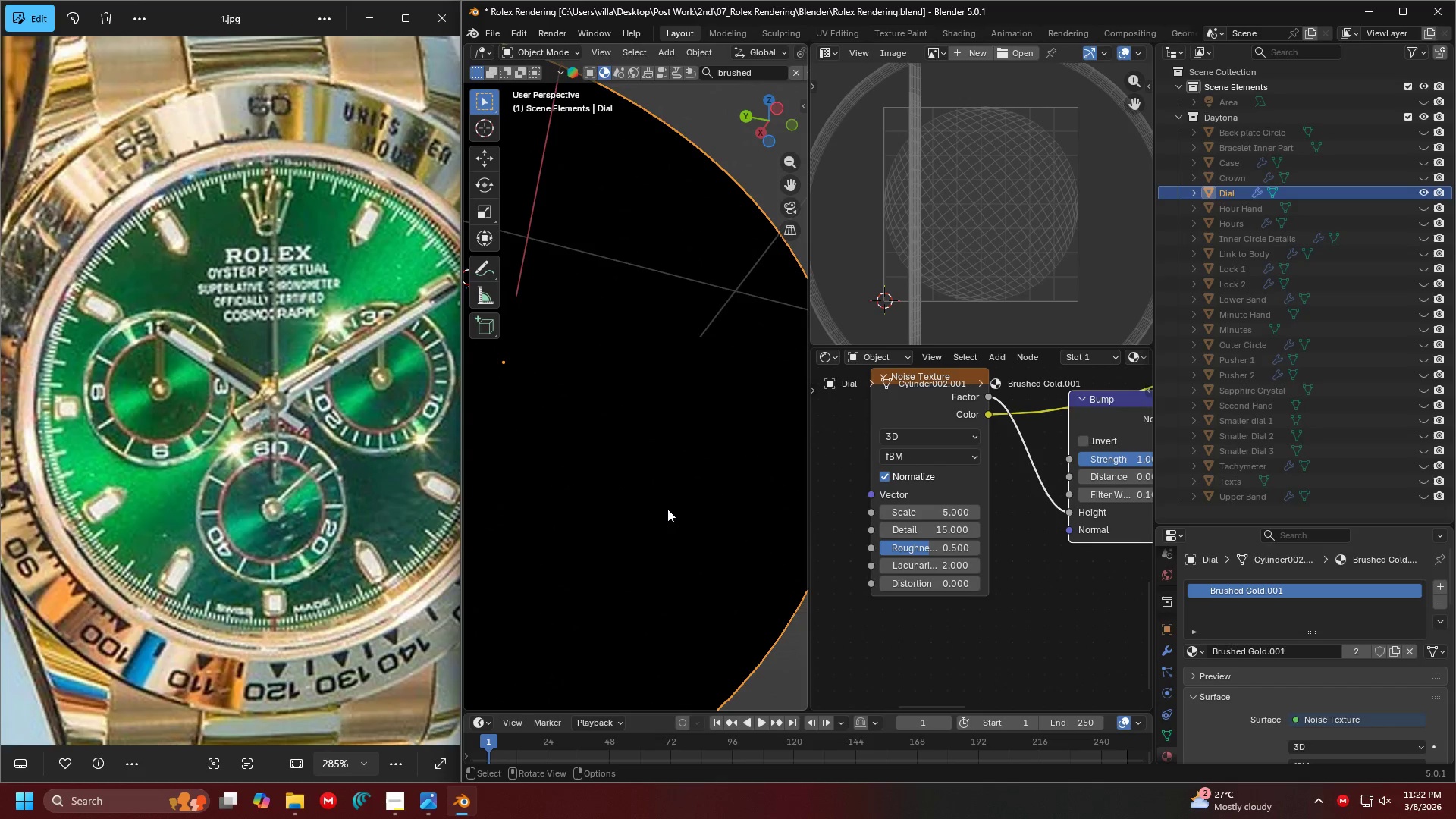 
scroll: coordinate [860, 493], scroll_direction: down, amount: 2.0
 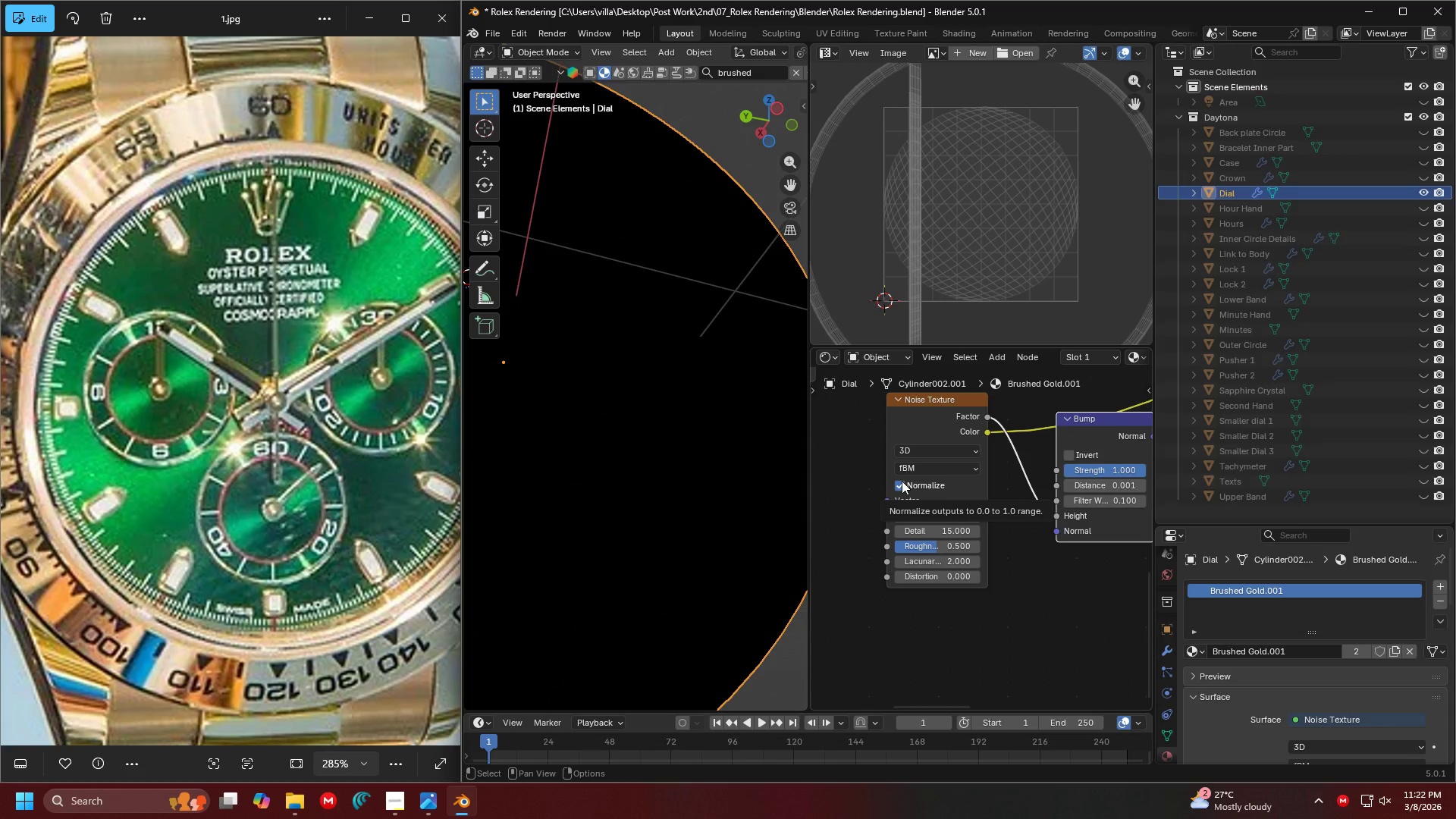 
left_click([902, 481])
 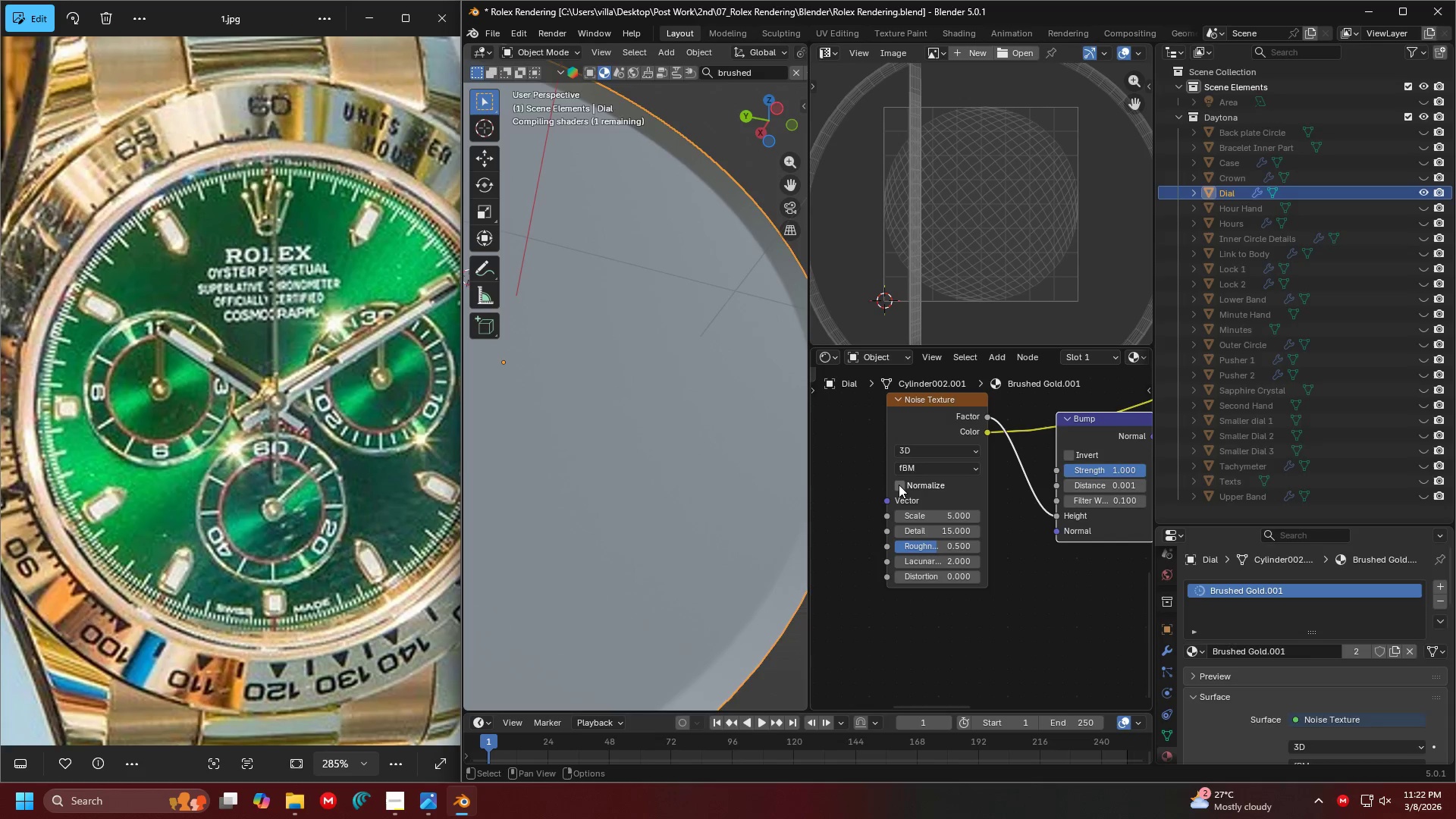 
left_click([898, 485])
 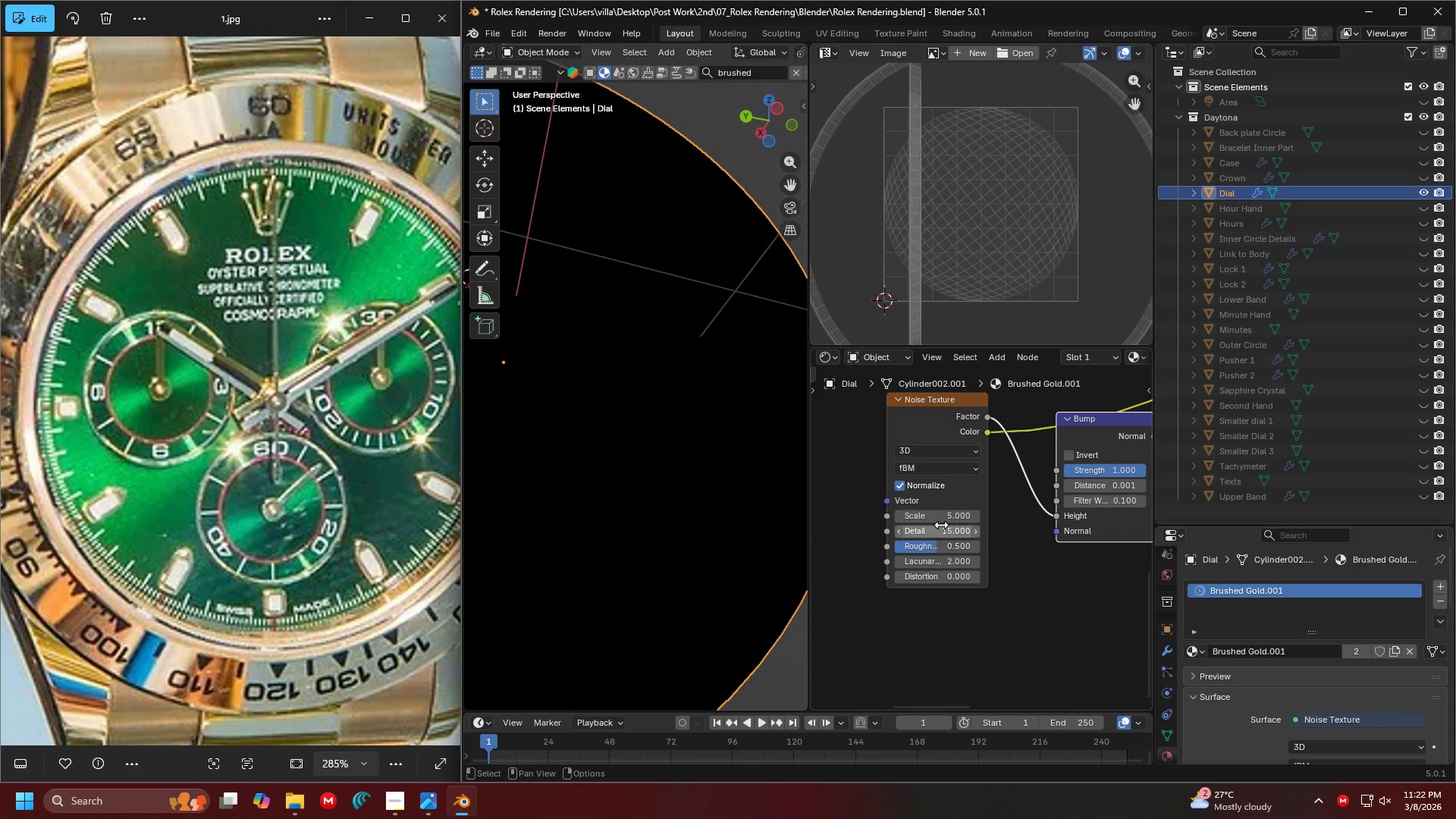 
left_click_drag(start_coordinate=[937, 518], to_coordinate=[839, 516])
 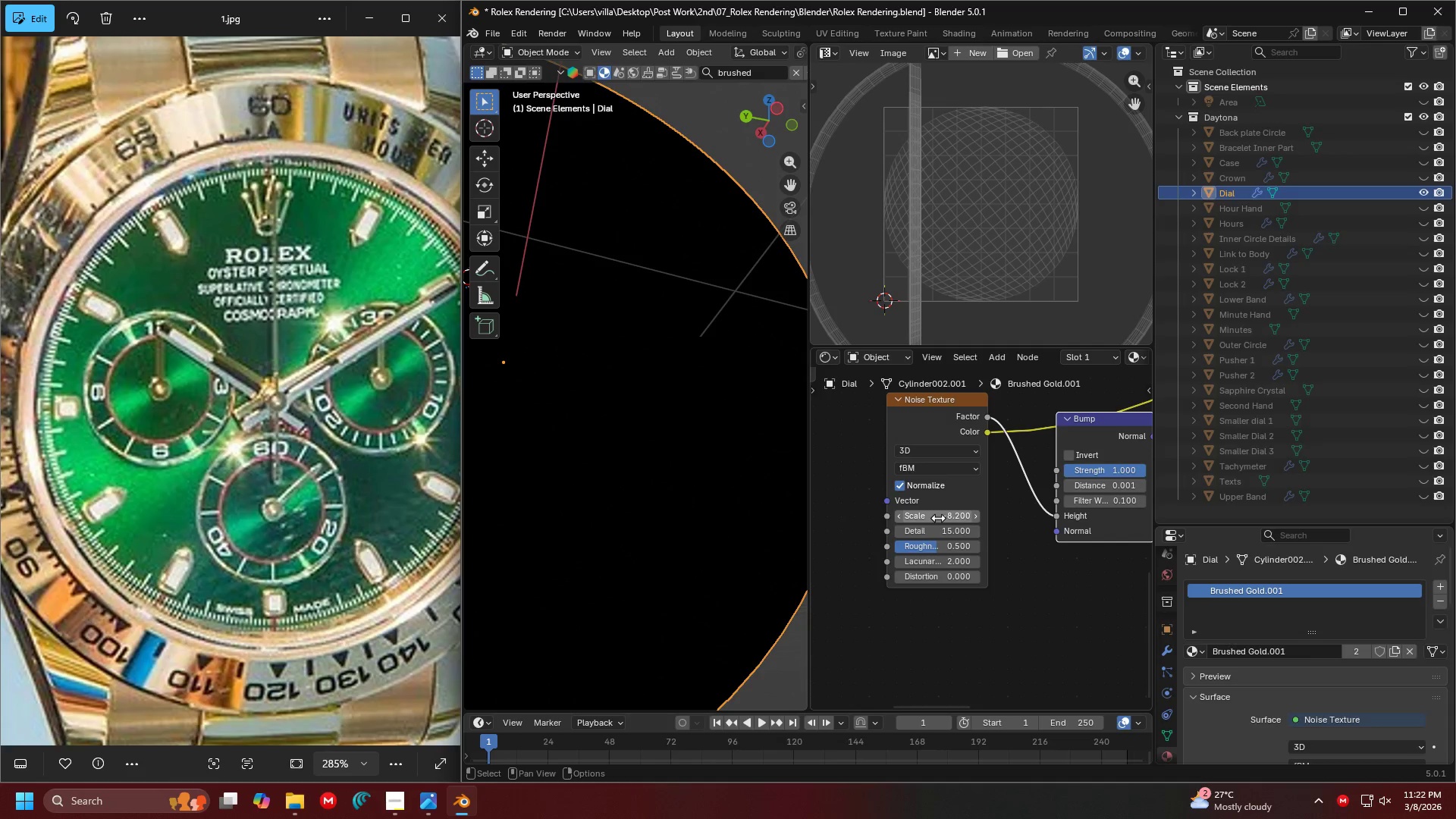 
left_click([940, 517])
 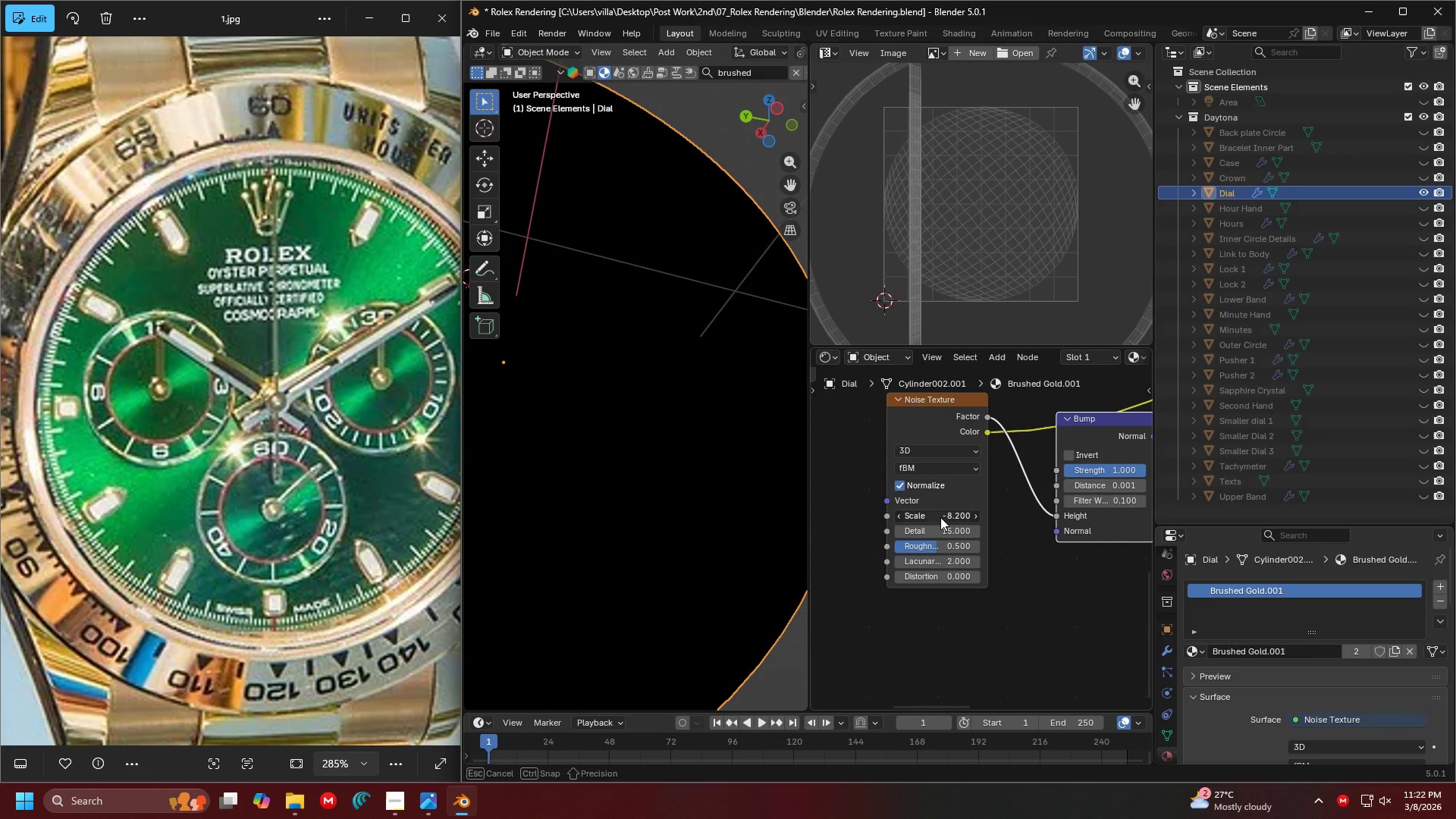 
key(1)
 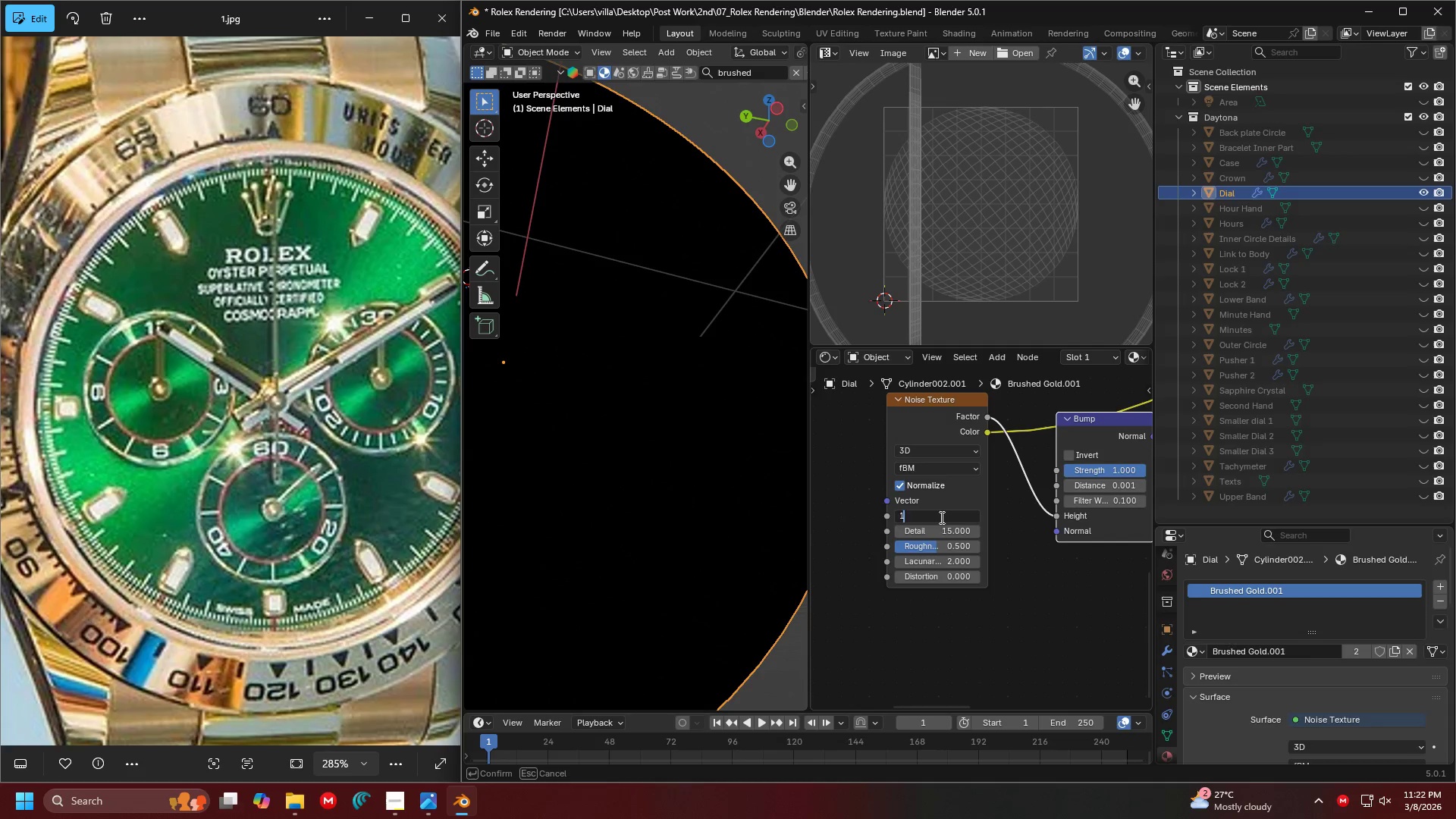 
key(Enter)
 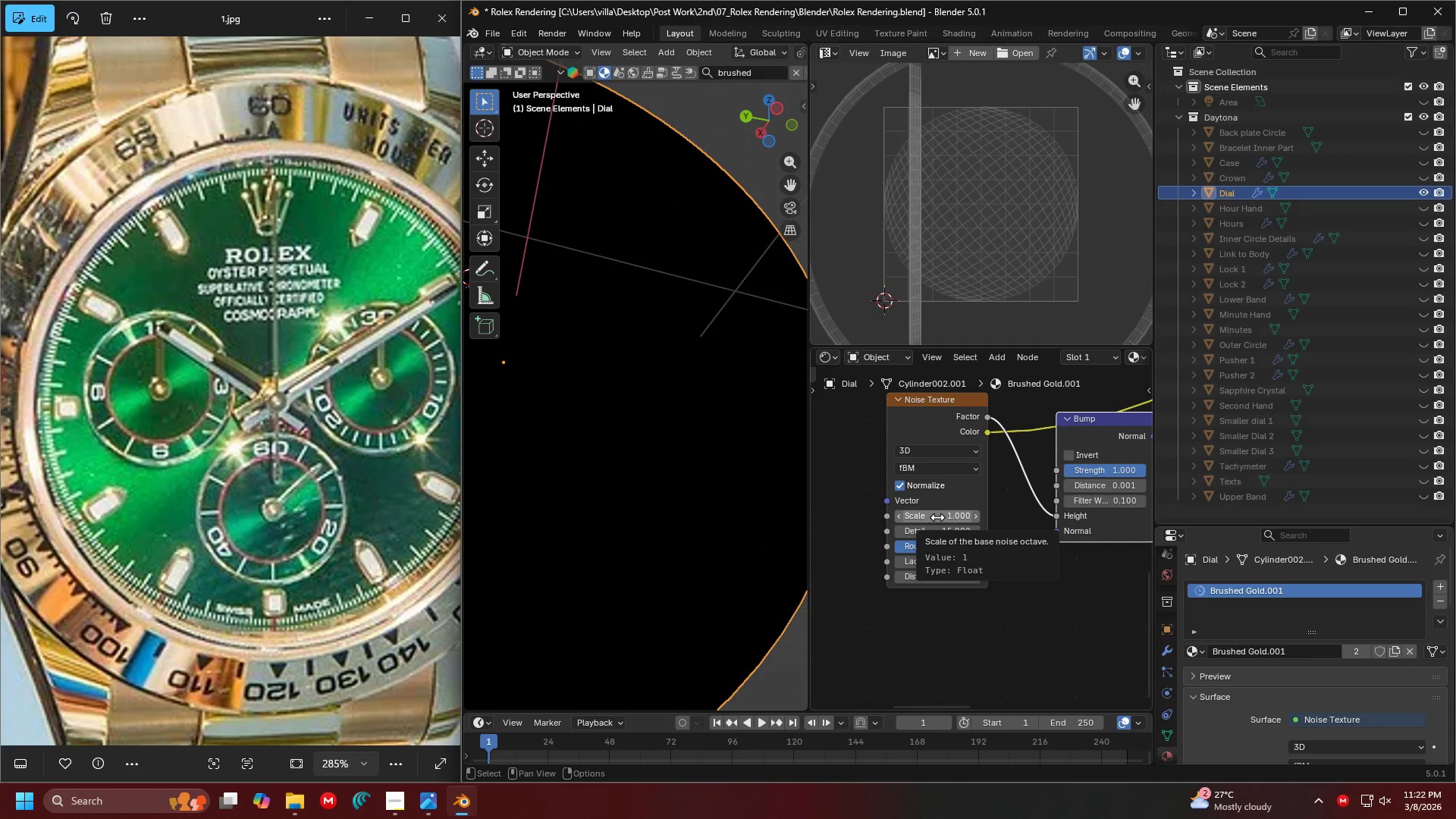 
left_click([937, 517])
 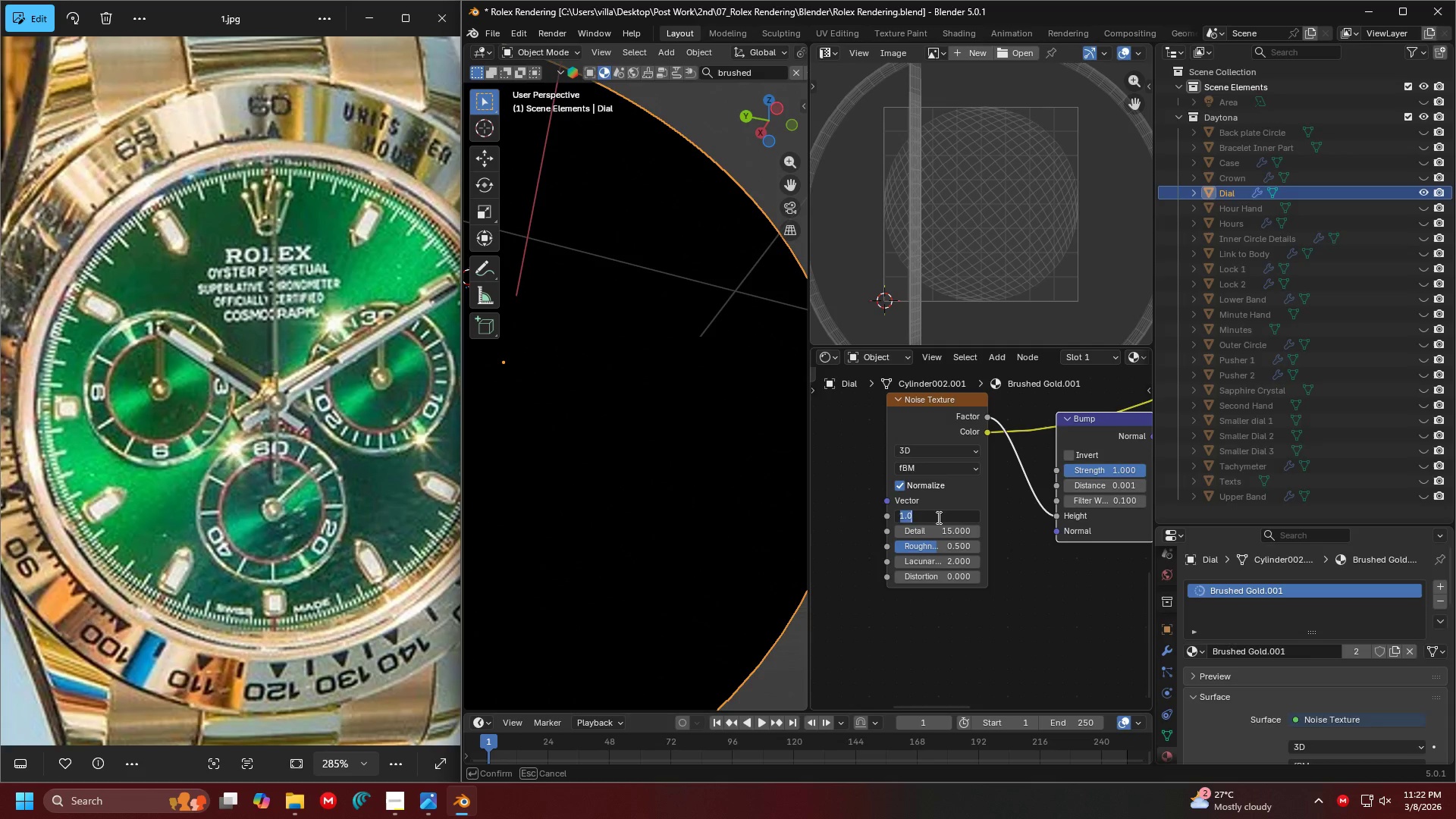 
key(5)
 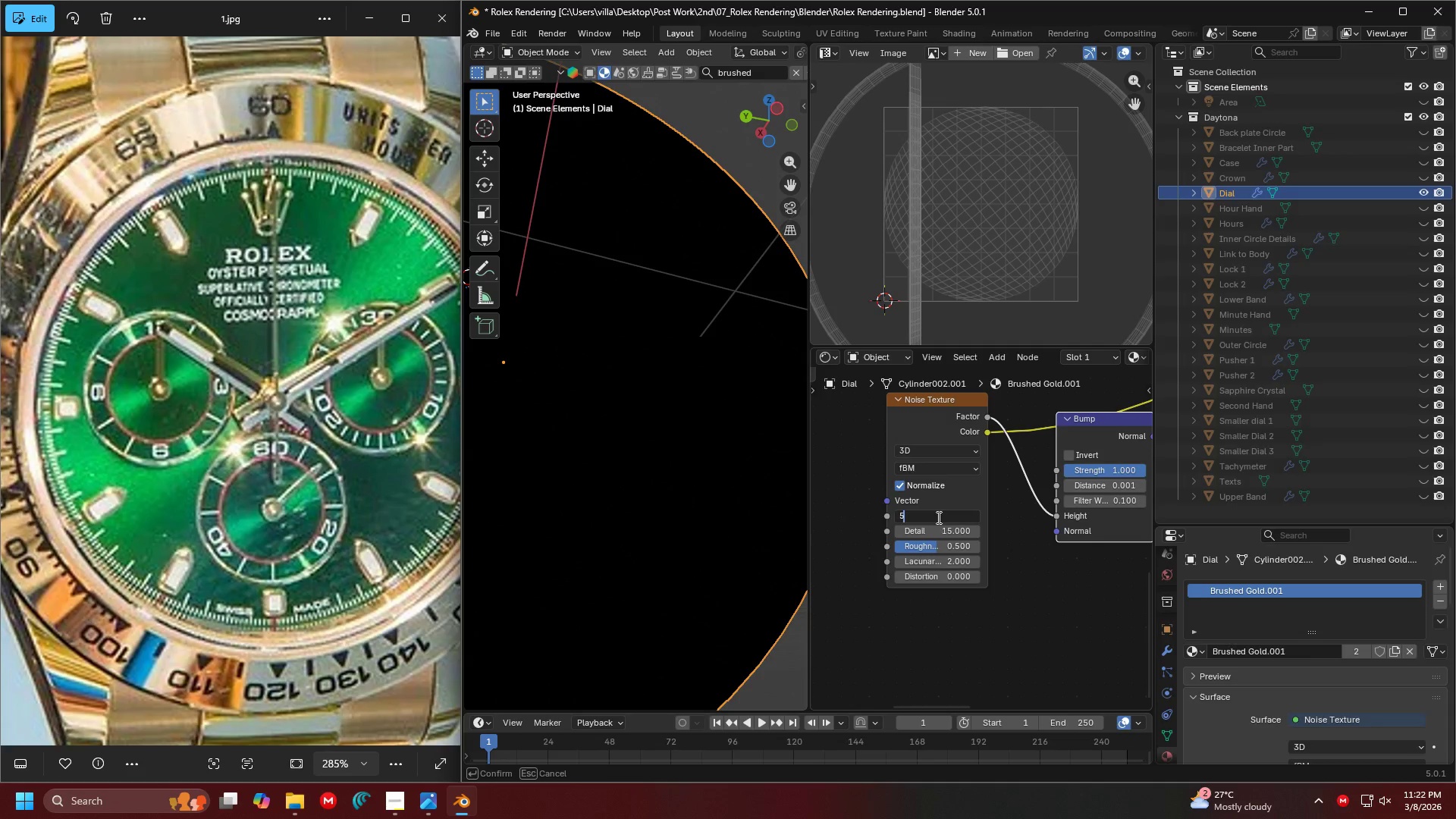 
key(Enter)
 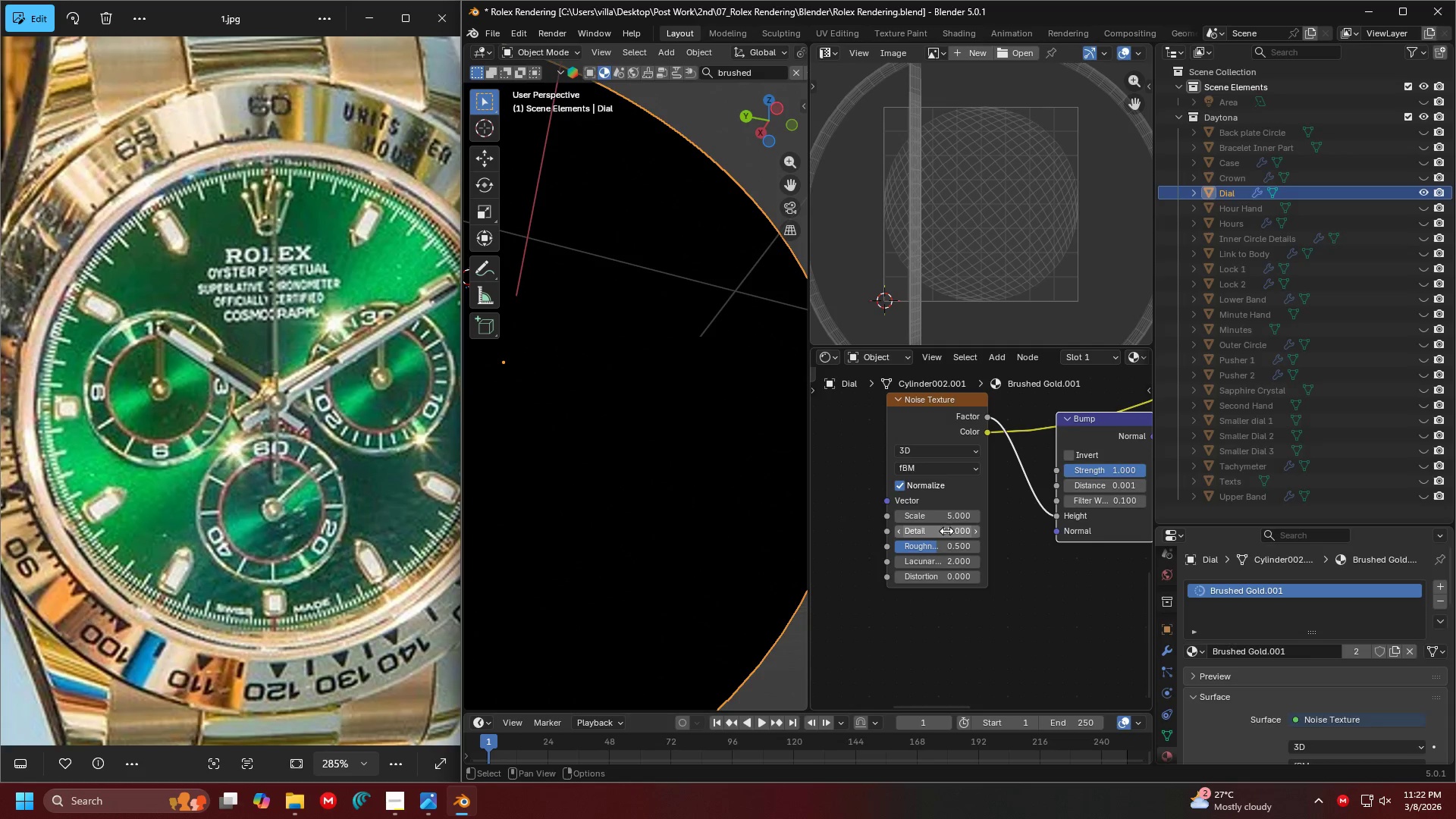 
left_click([946, 531])
 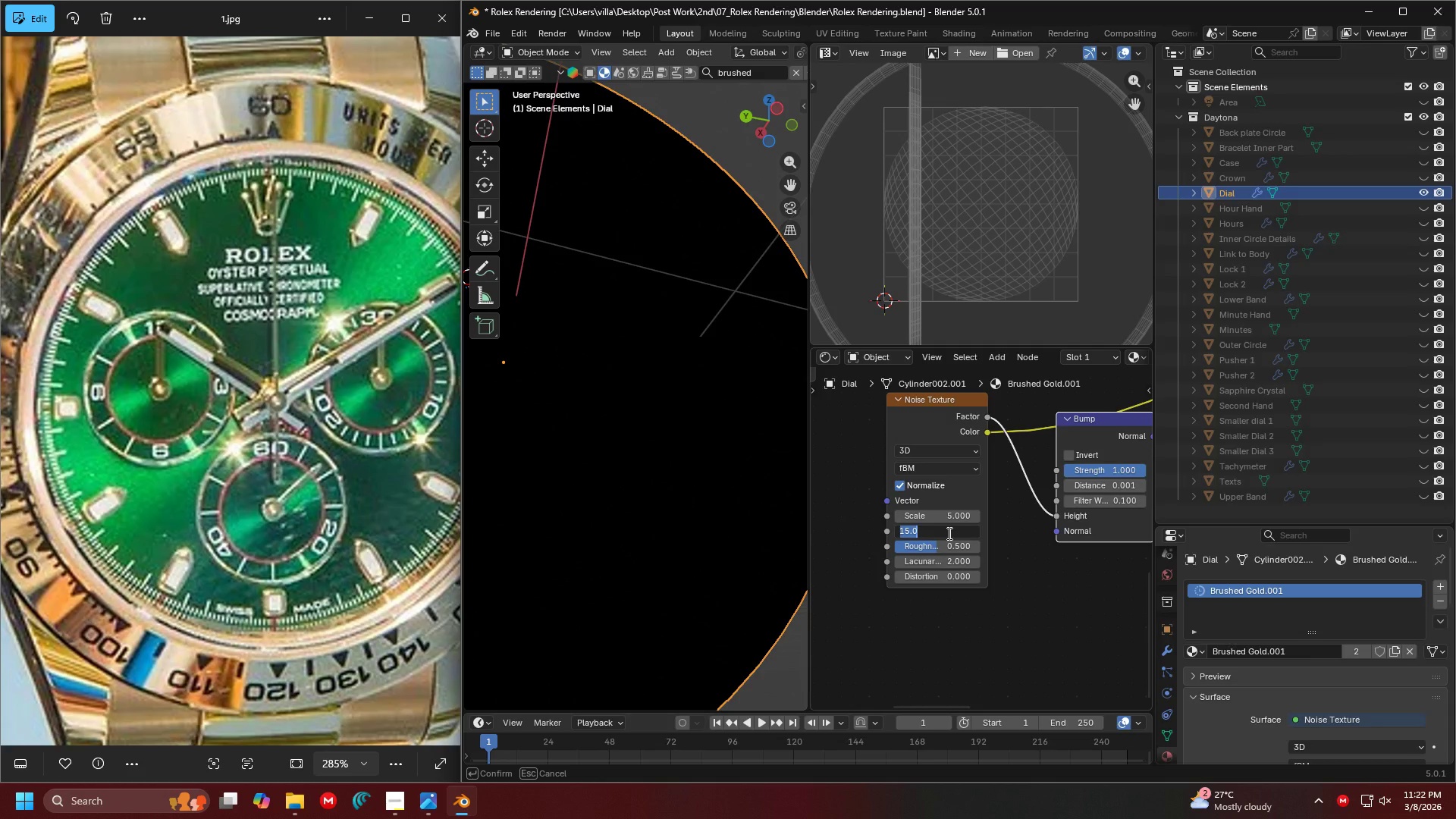 
key(2)
 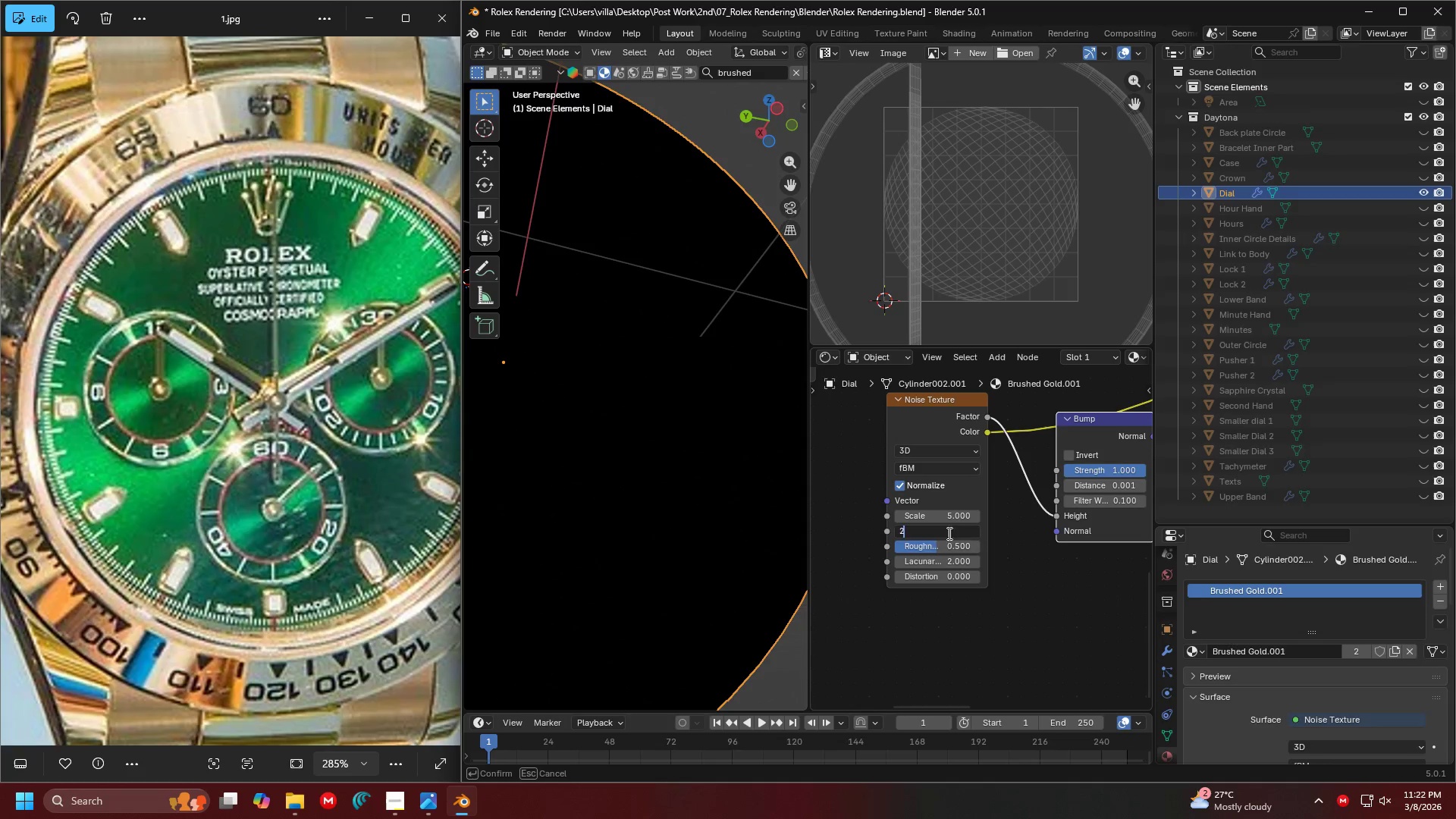 
key(Enter)
 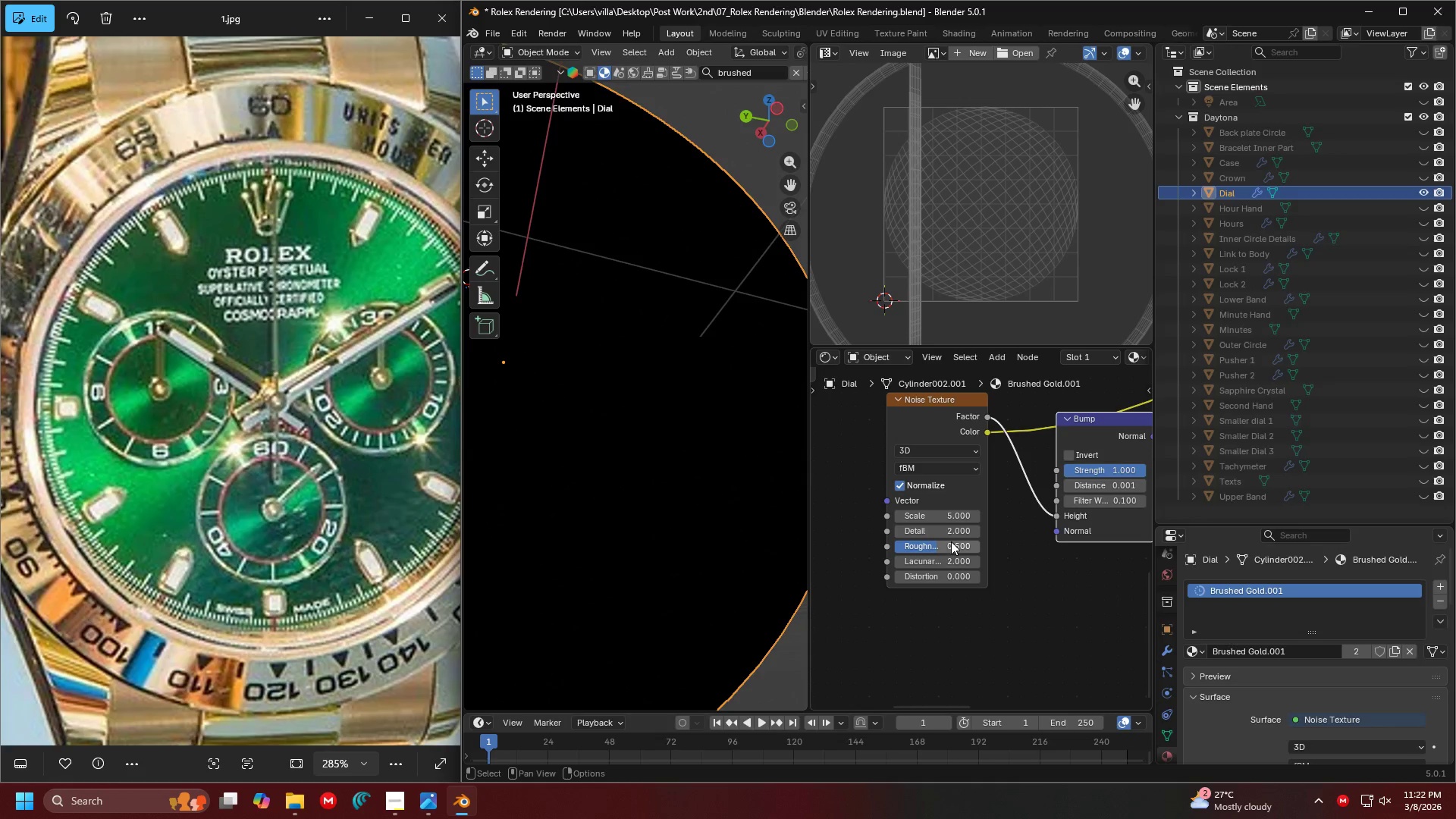 
mouse_move([956, 566])
 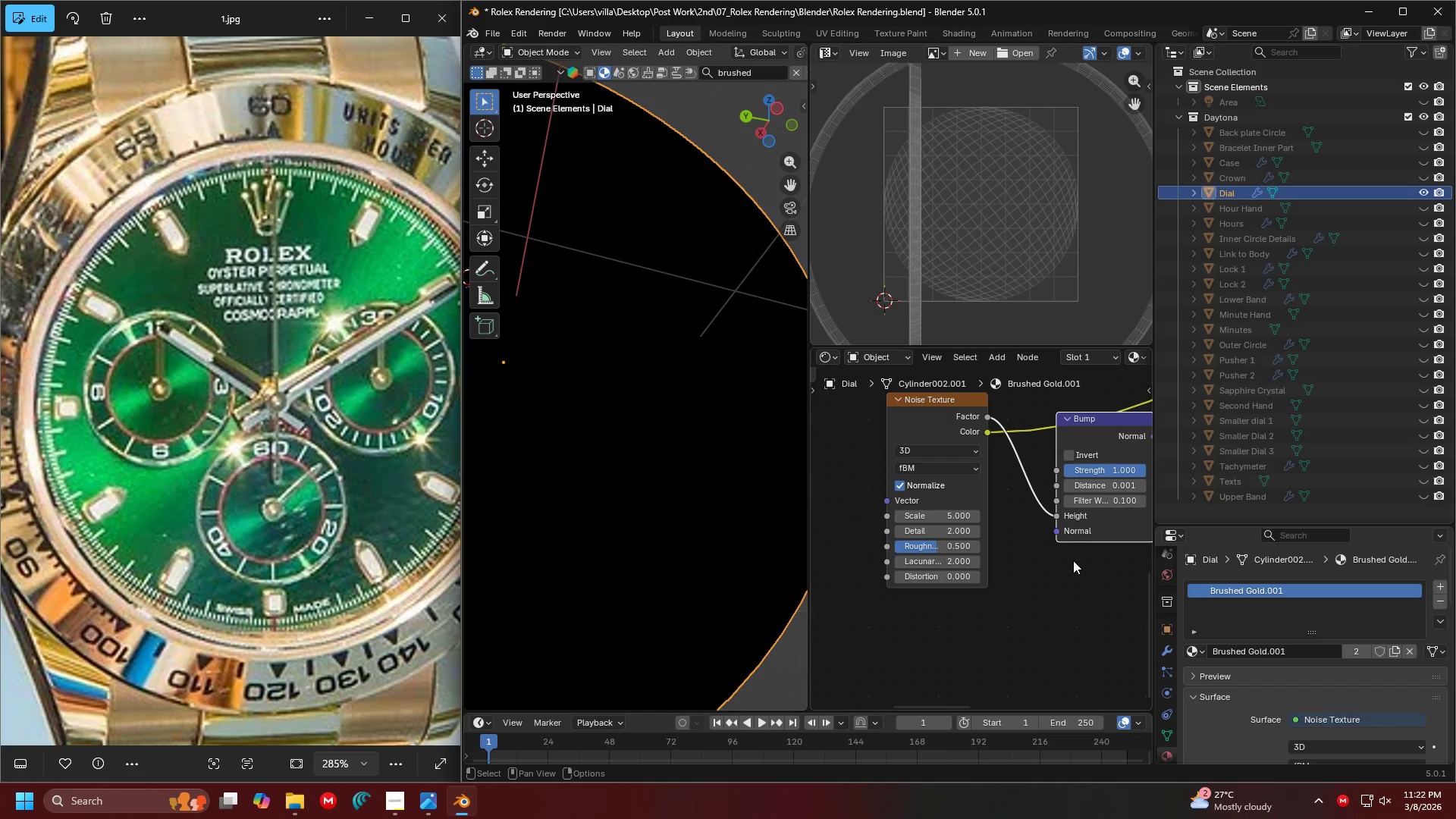 
key(Shift+ShiftLeft)
 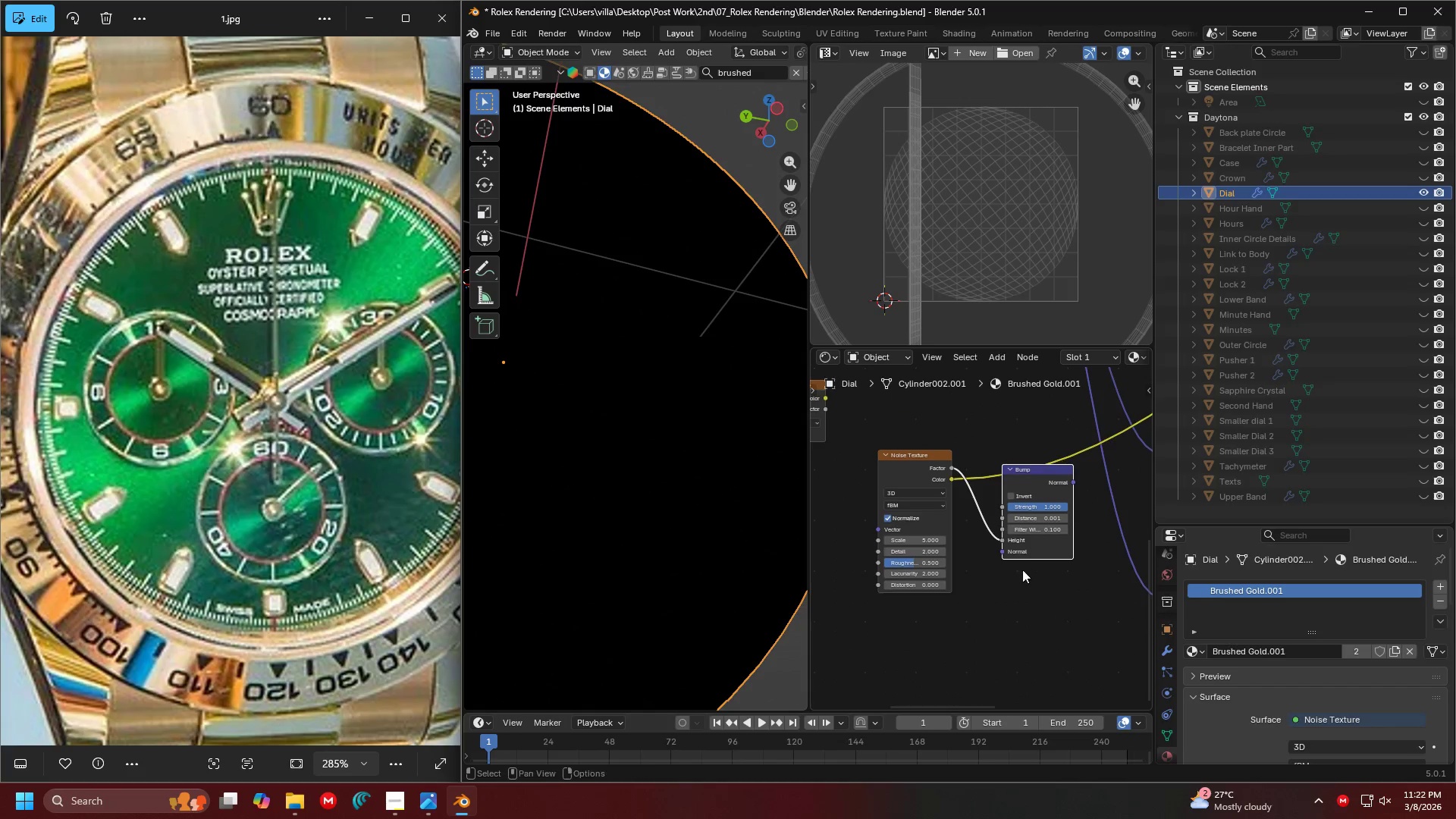 
scroll: coordinate [1072, 558], scroll_direction: down, amount: 4.0
 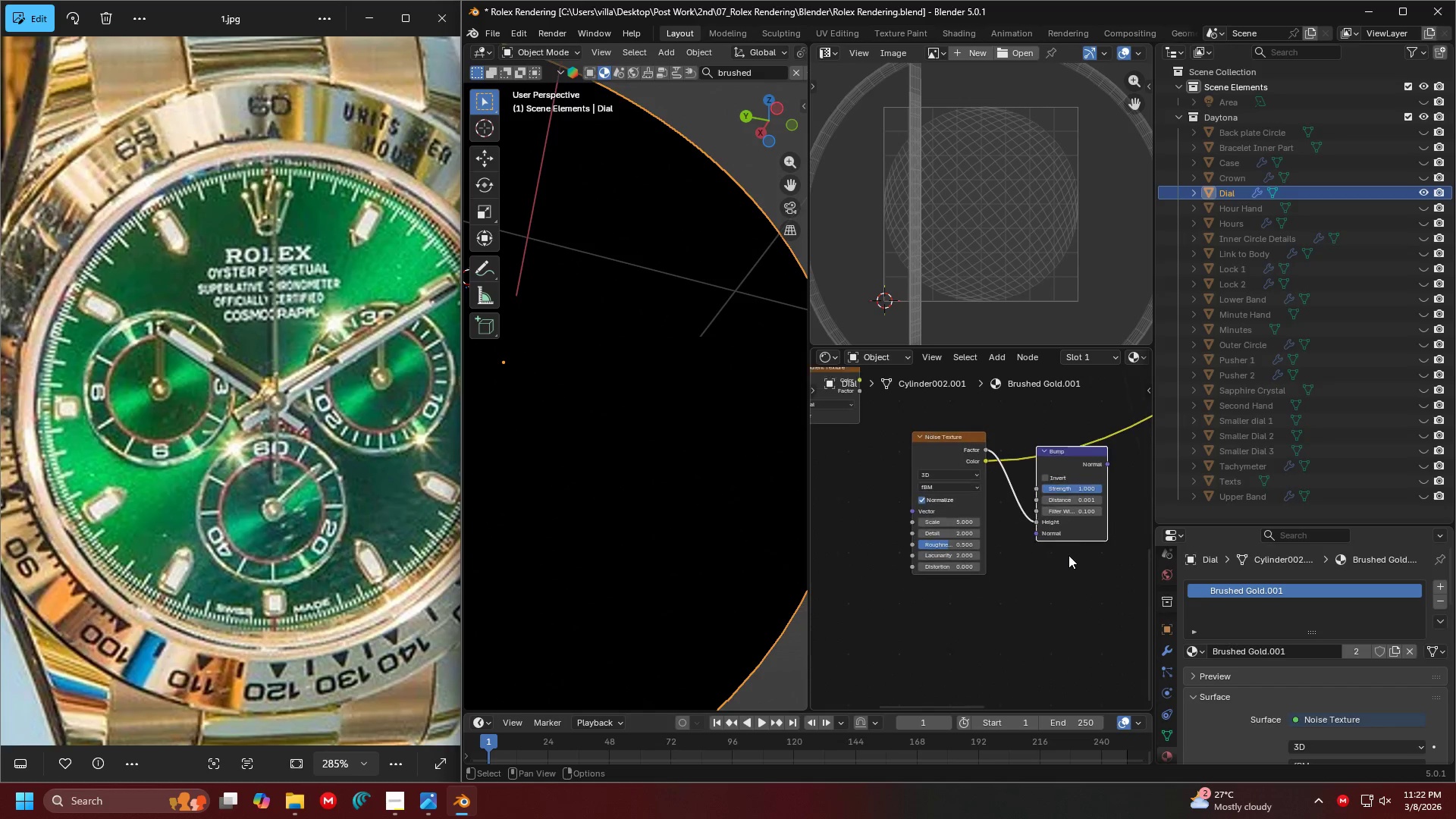 
hold_key(key=ControlLeft, duration=0.31)
 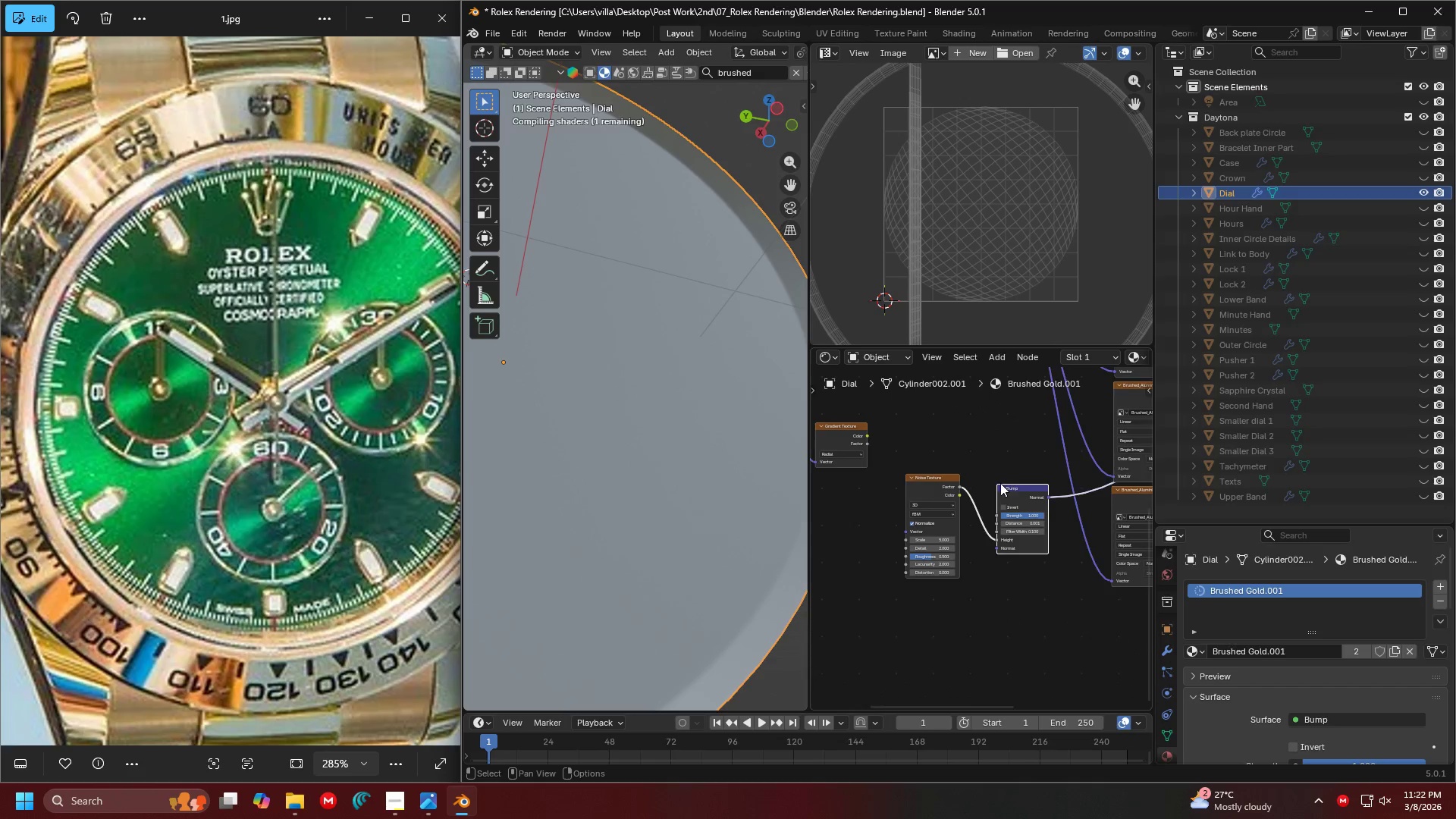 
key(Control+Shift+ShiftLeft)
 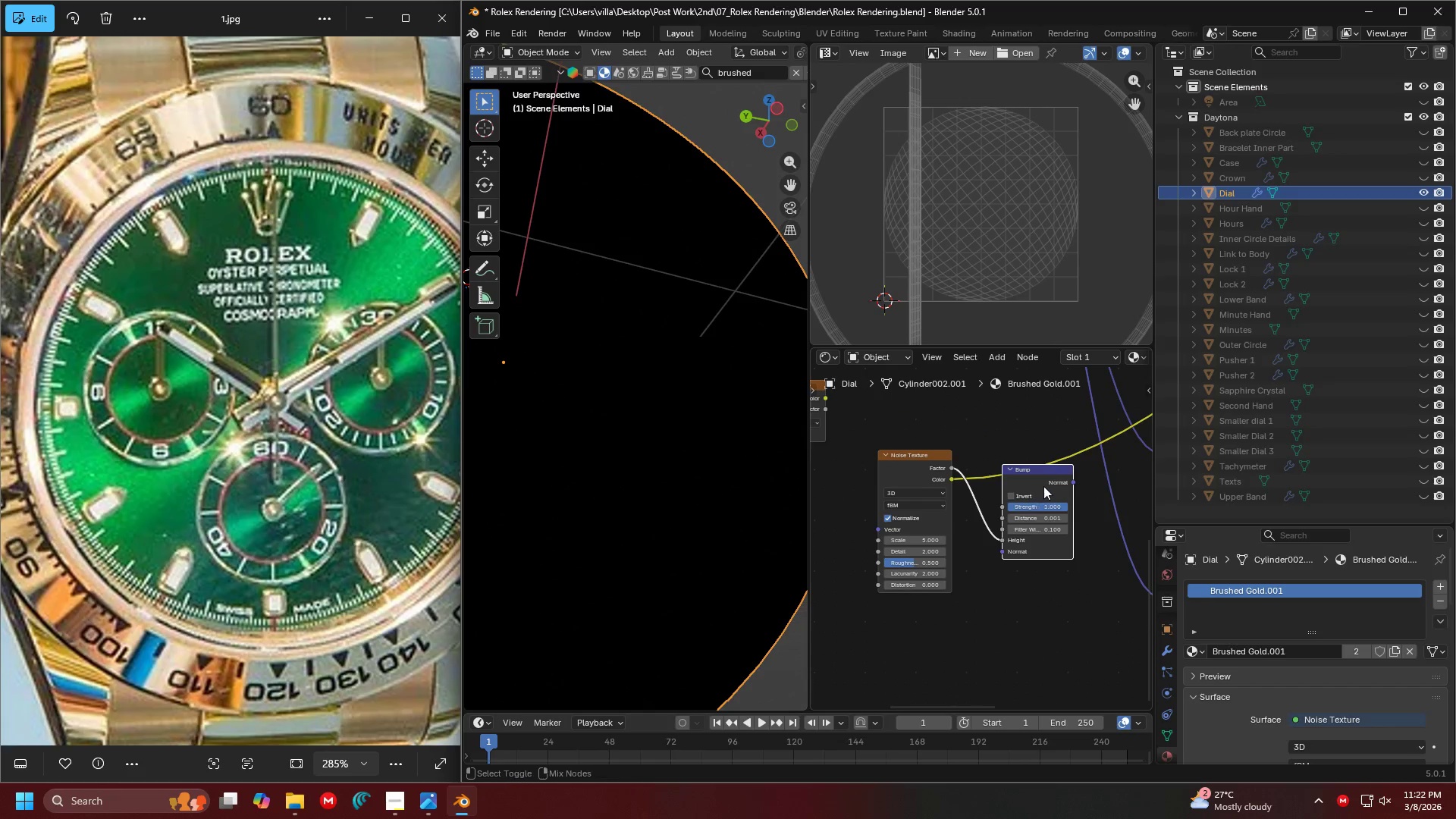 
left_click([1043, 484])
 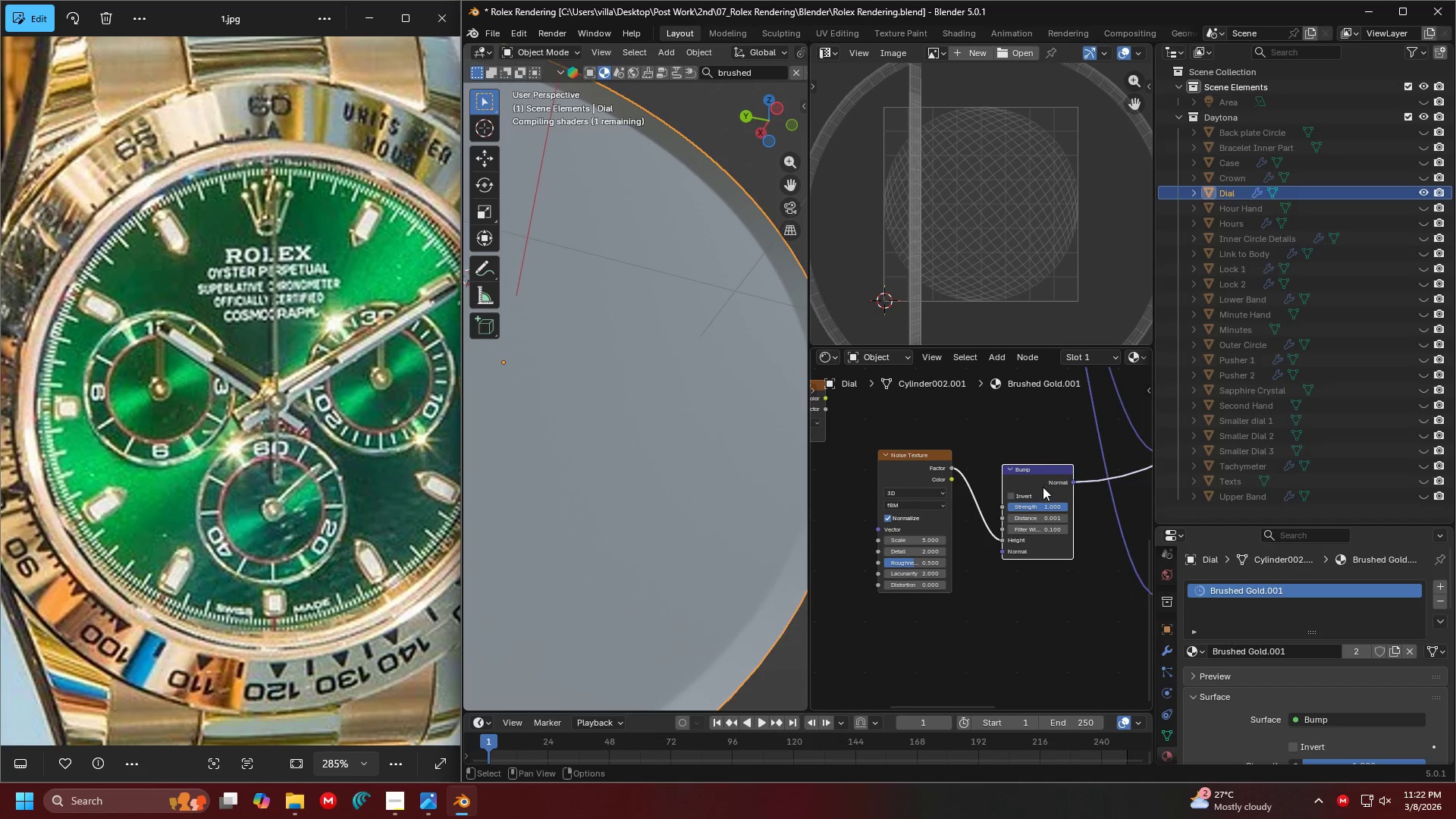 
hold_key(key=ControlLeft, duration=0.48)
 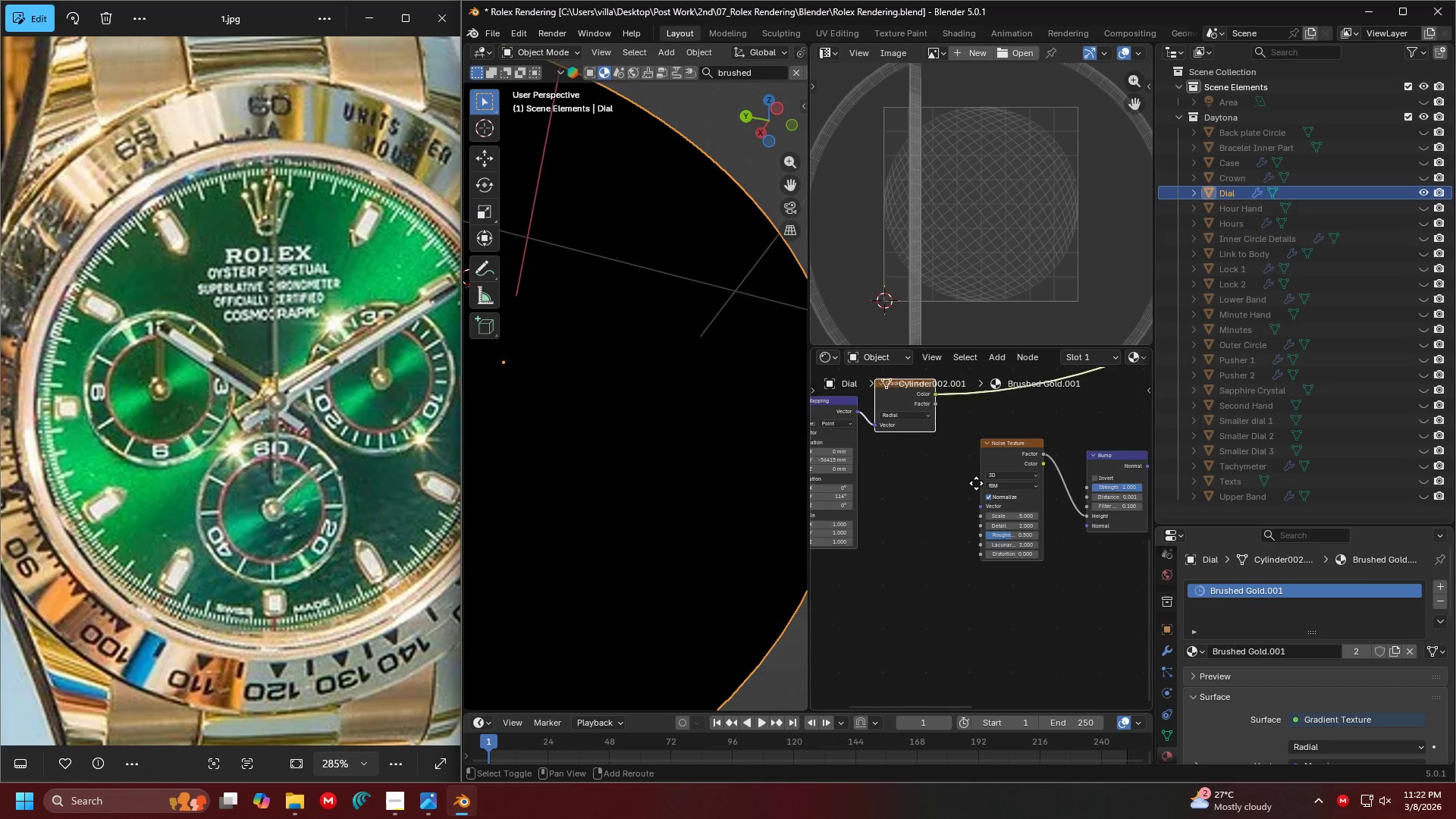 
hold_key(key=ShiftLeft, duration=0.42)
 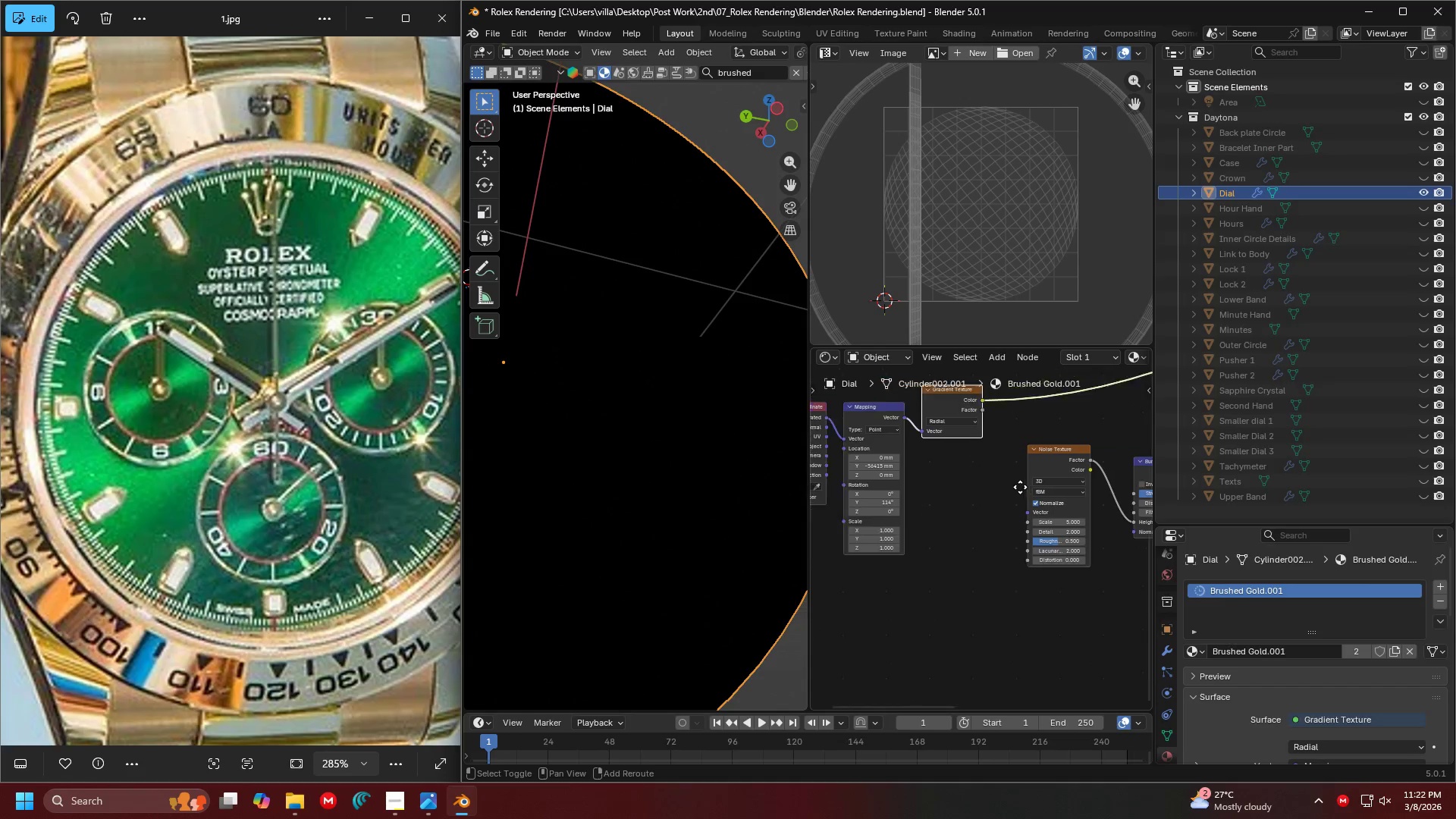 
scroll: coordinate [1016, 457], scroll_direction: down, amount: 2.0
 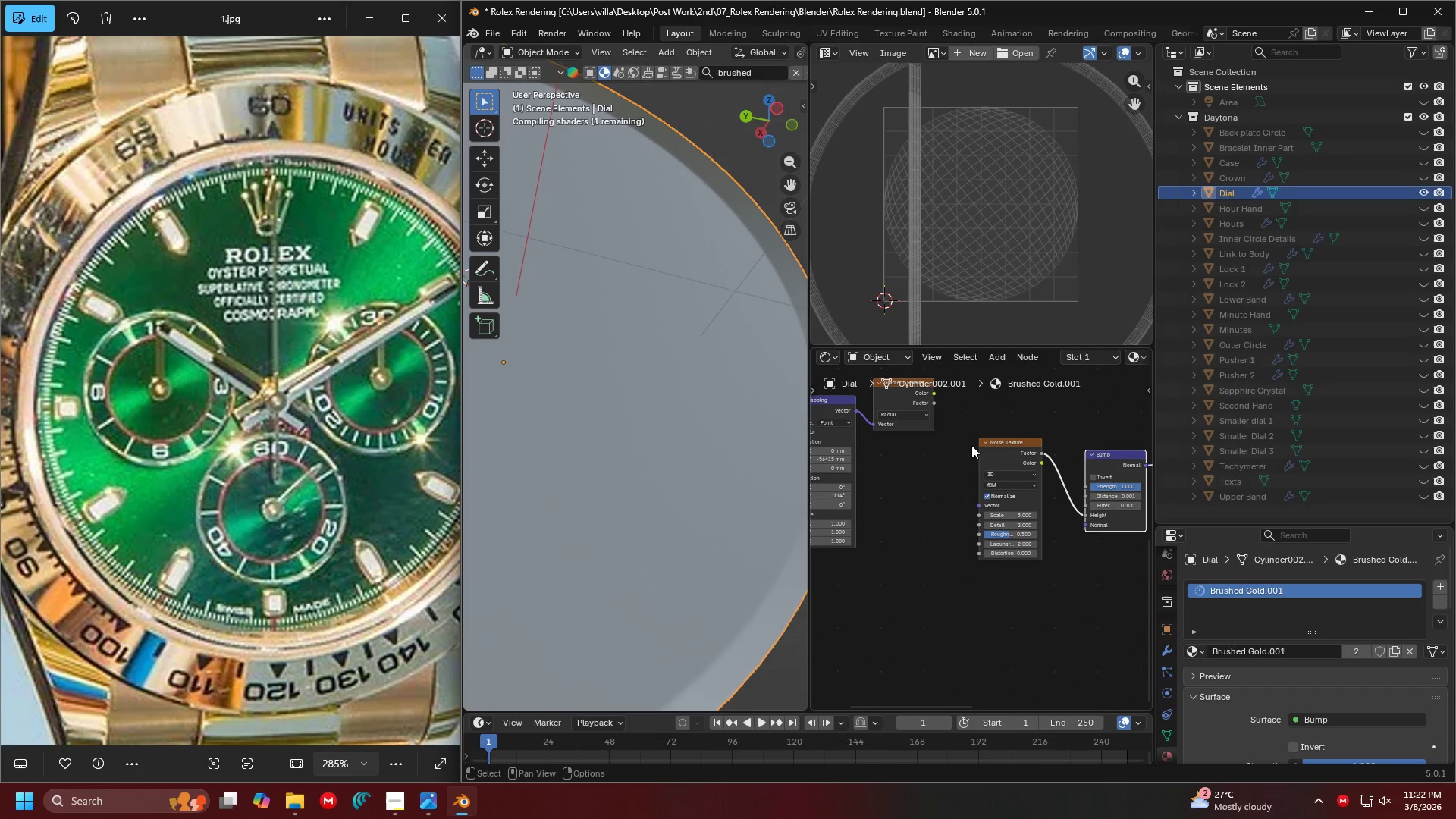 
left_click([902, 395])
 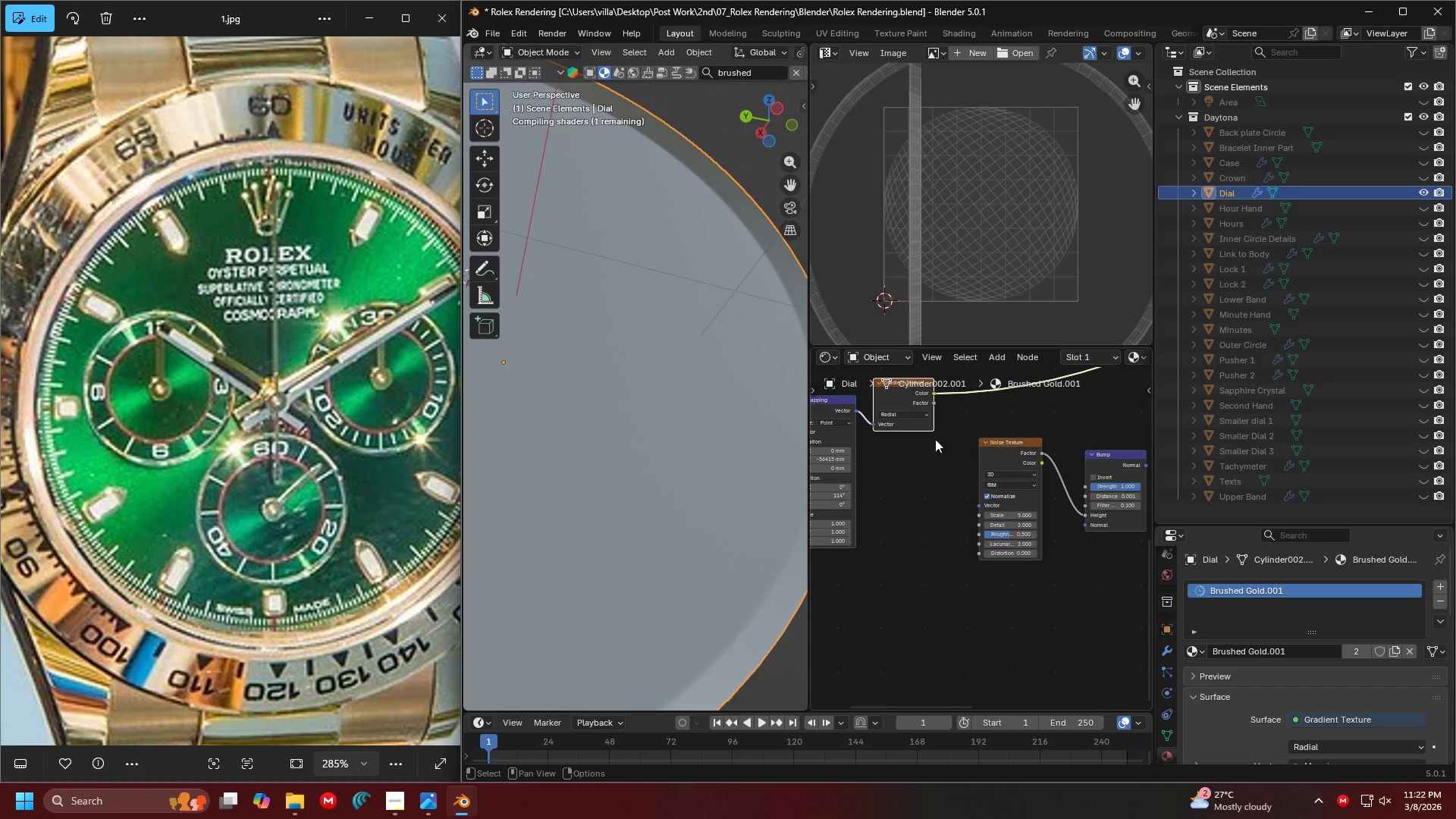 
key(Shift+ShiftLeft)
 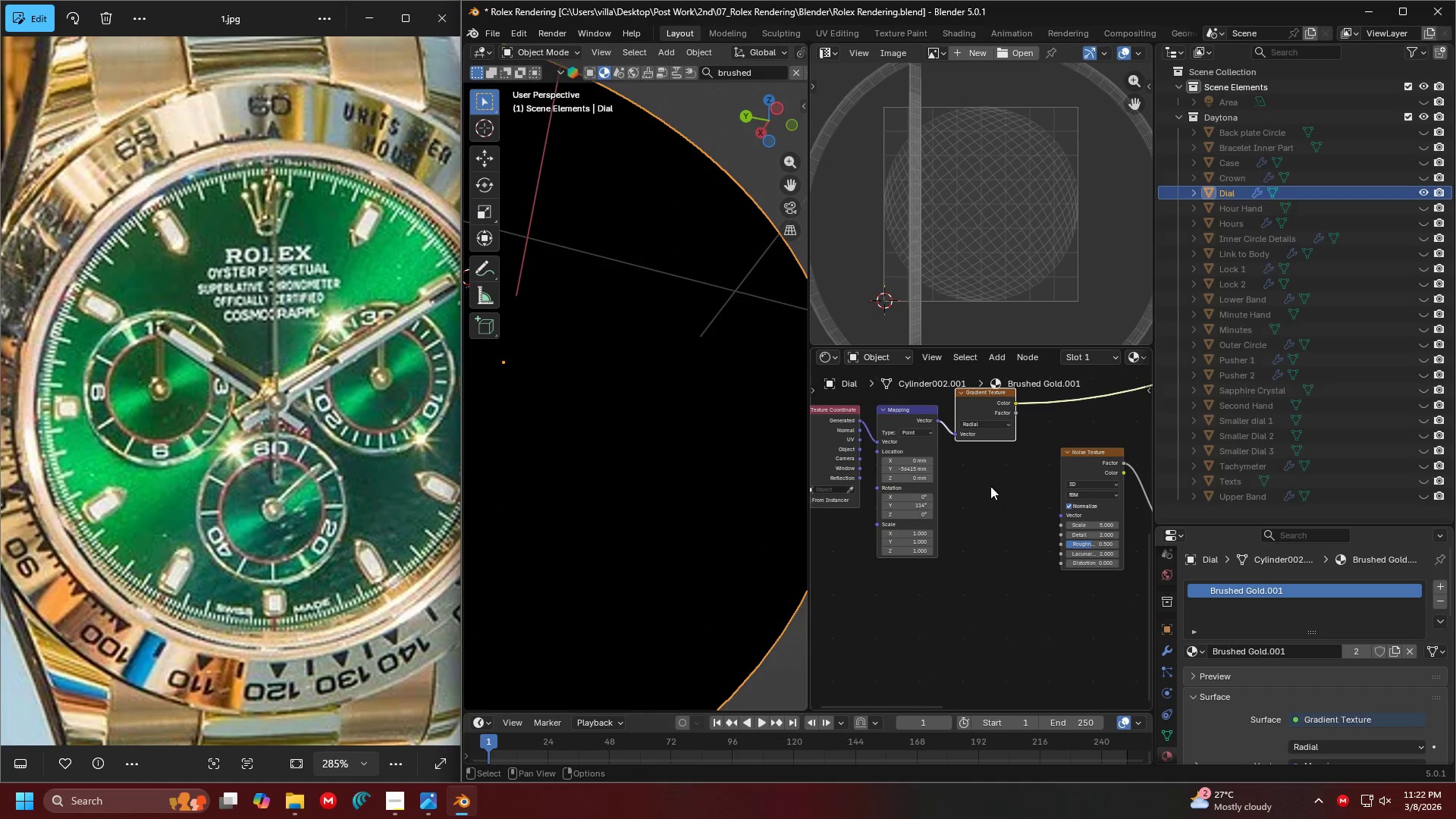 
key(Z)
 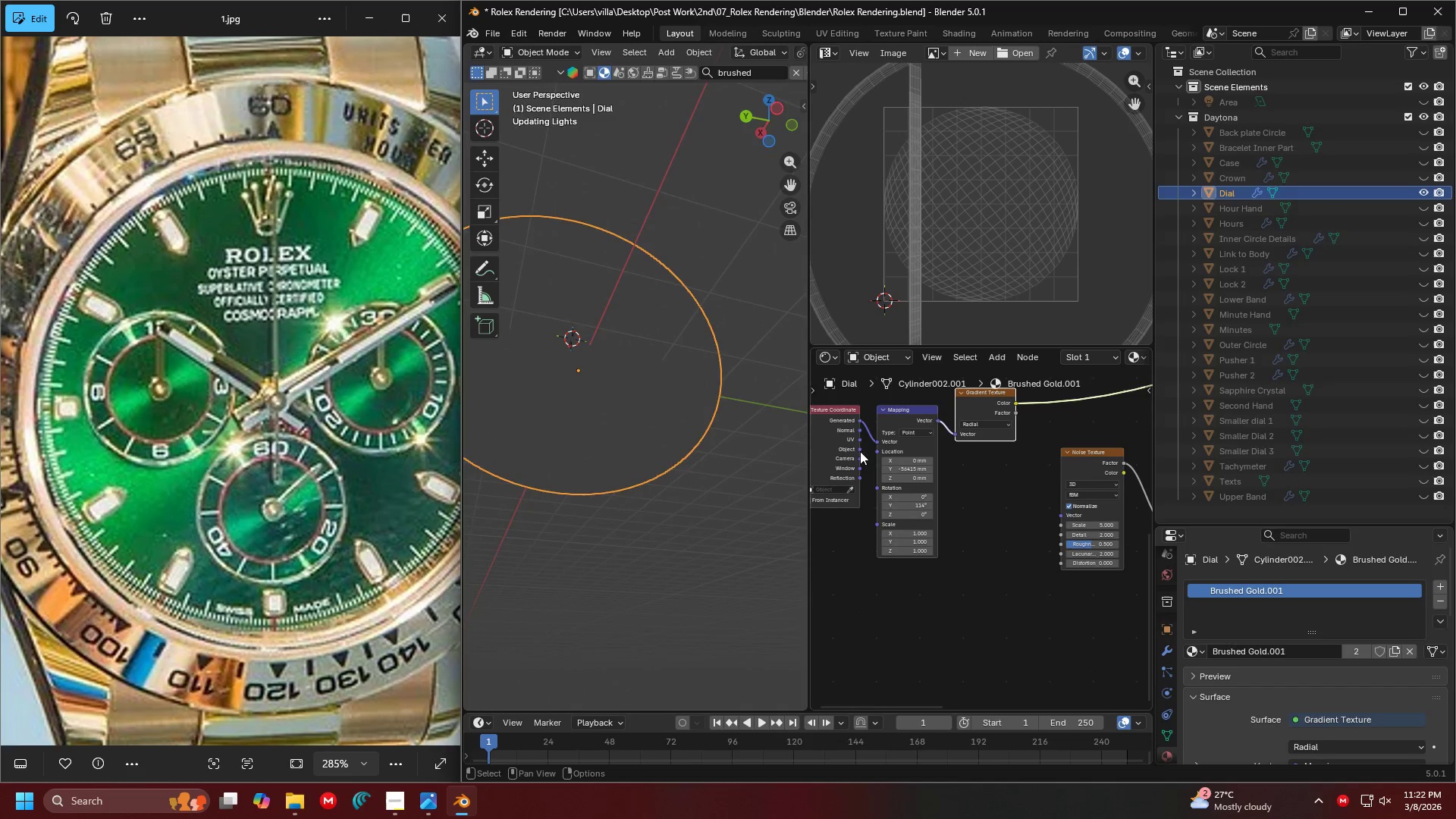 
scroll: coordinate [638, 425], scroll_direction: down, amount: 4.0
 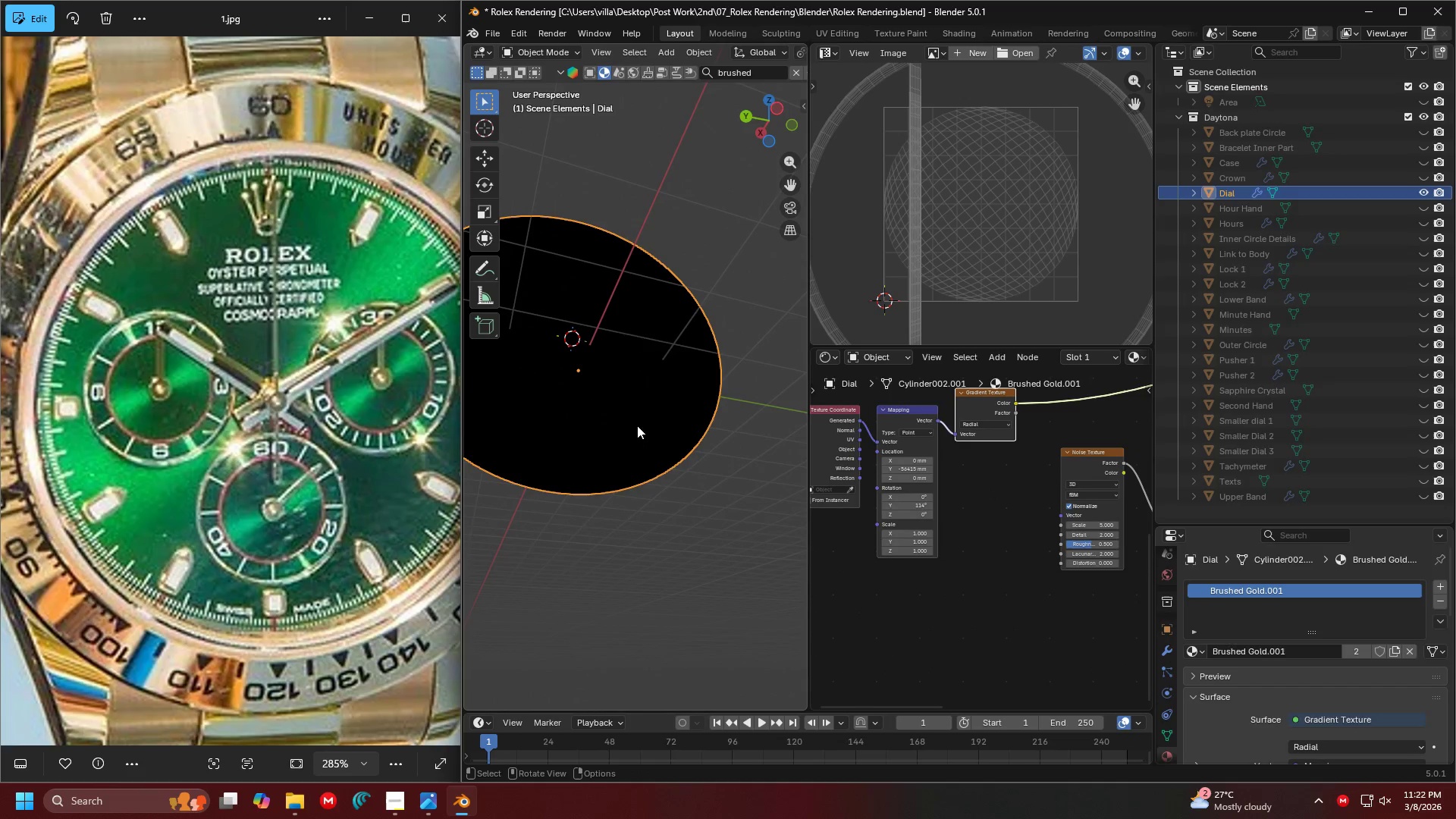 
key(Shift+ShiftLeft)
 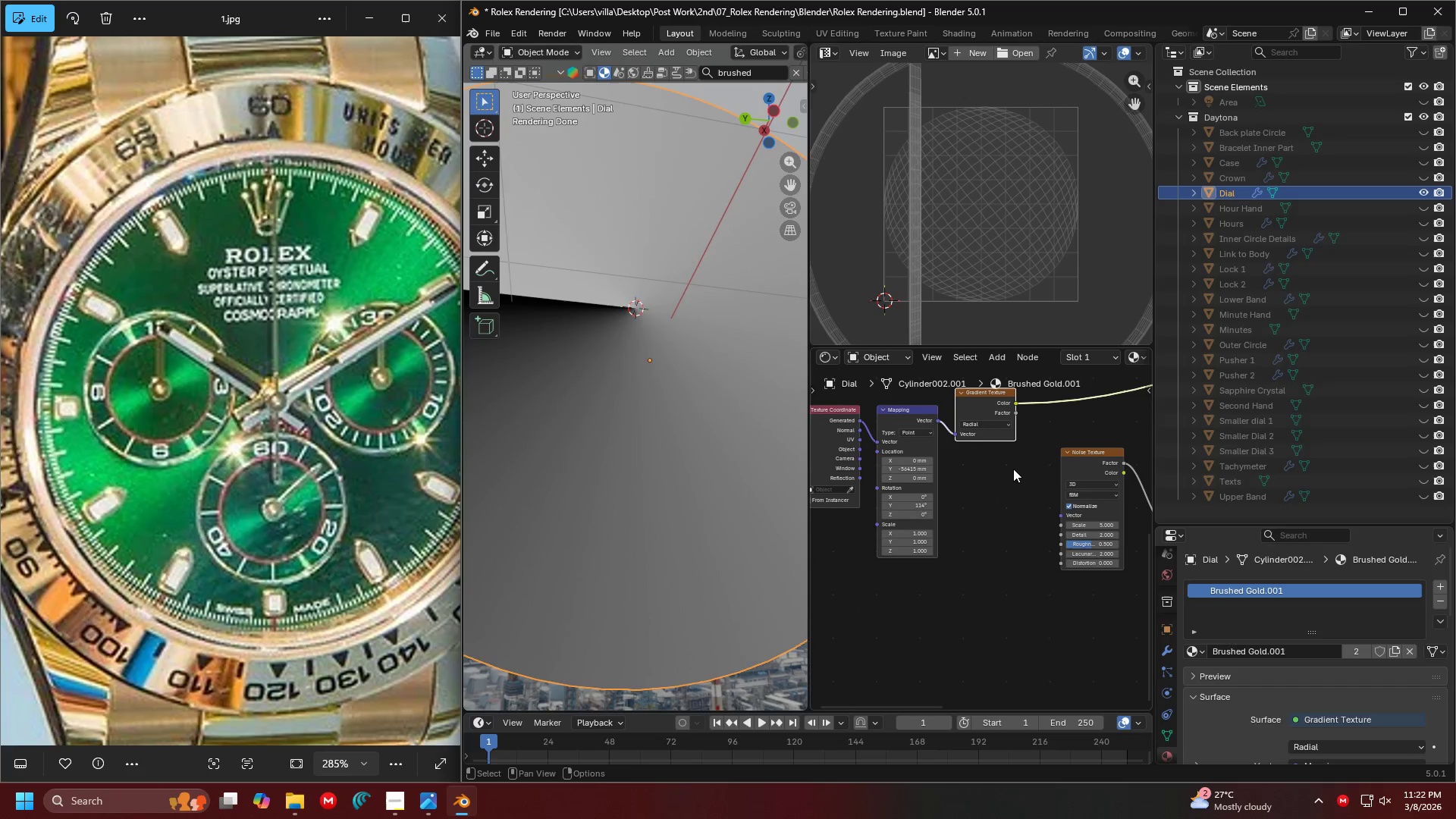 
scroll: coordinate [678, 389], scroll_direction: up, amount: 3.0
 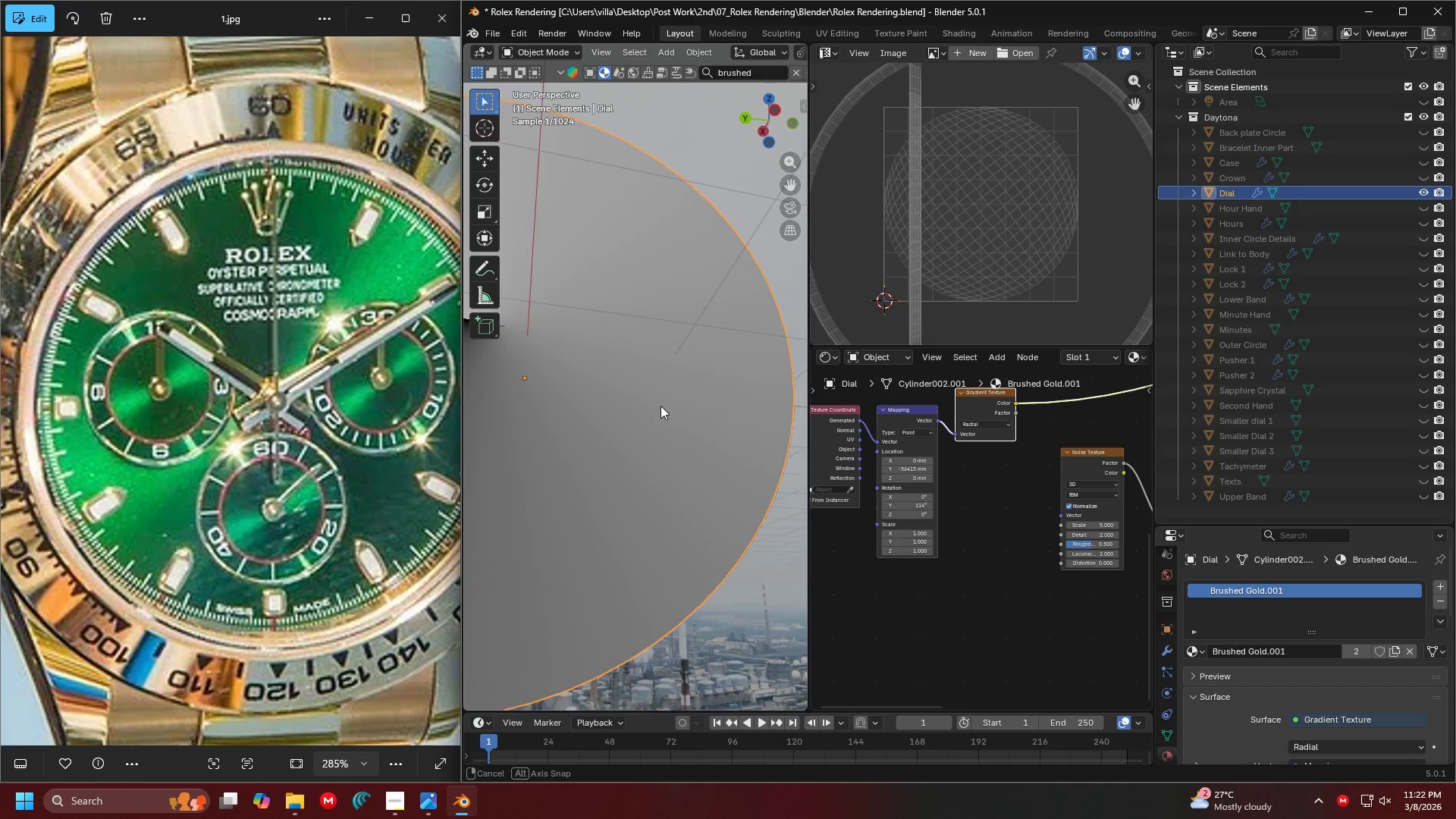 
key(Control+ControlLeft)
 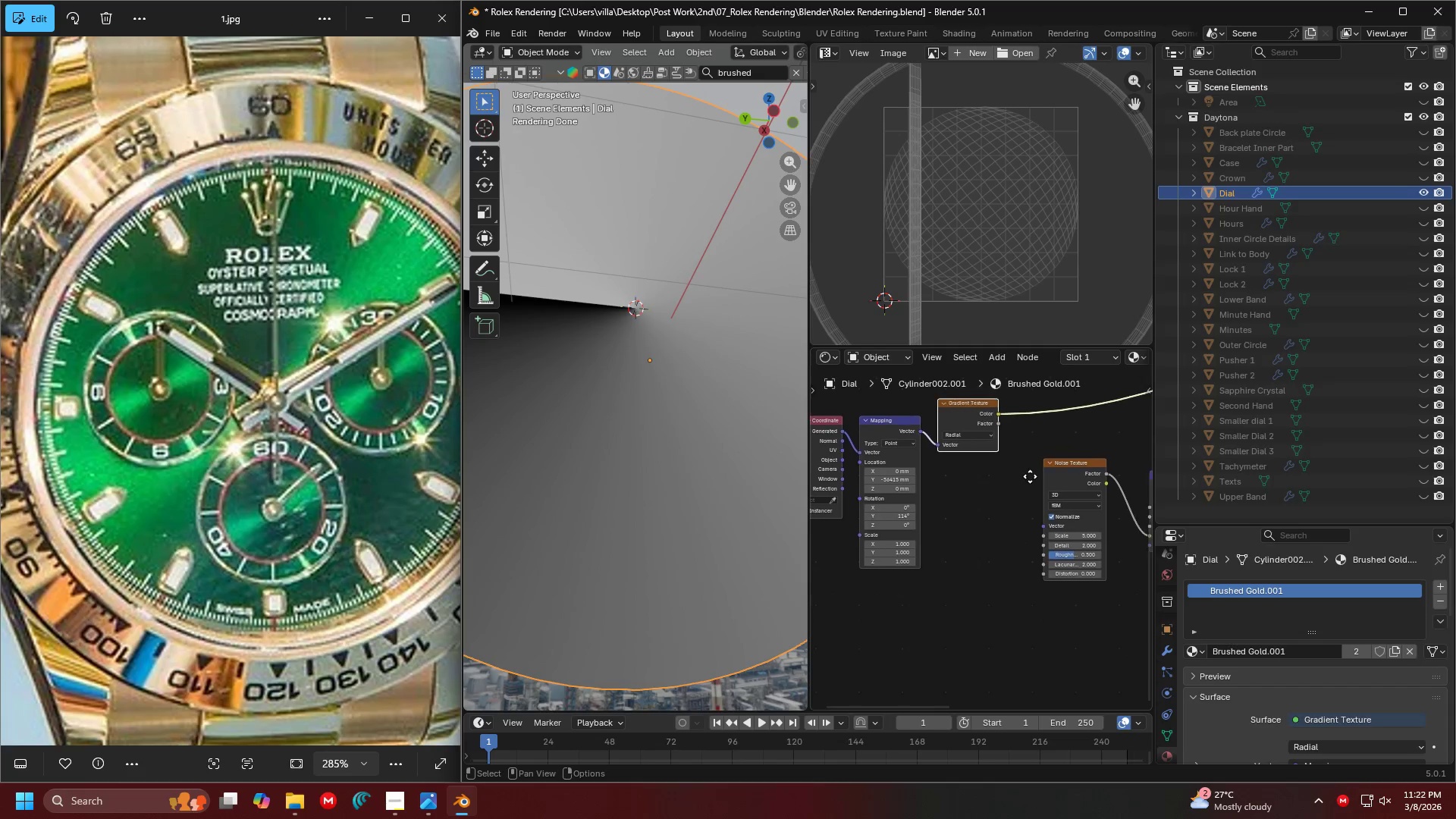 
key(Control+ControlLeft)
 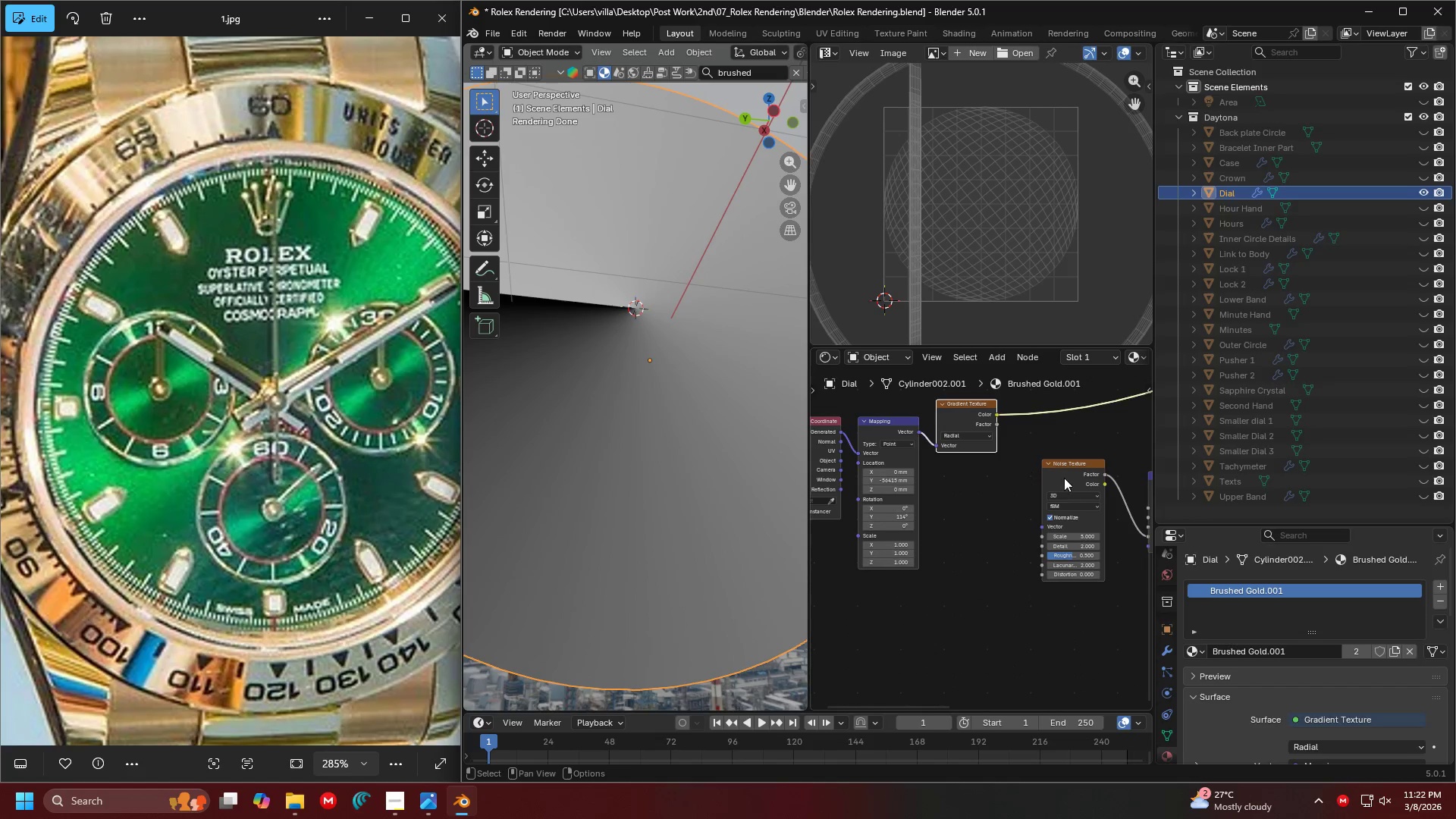 
key(Control+Shift+ShiftLeft)
 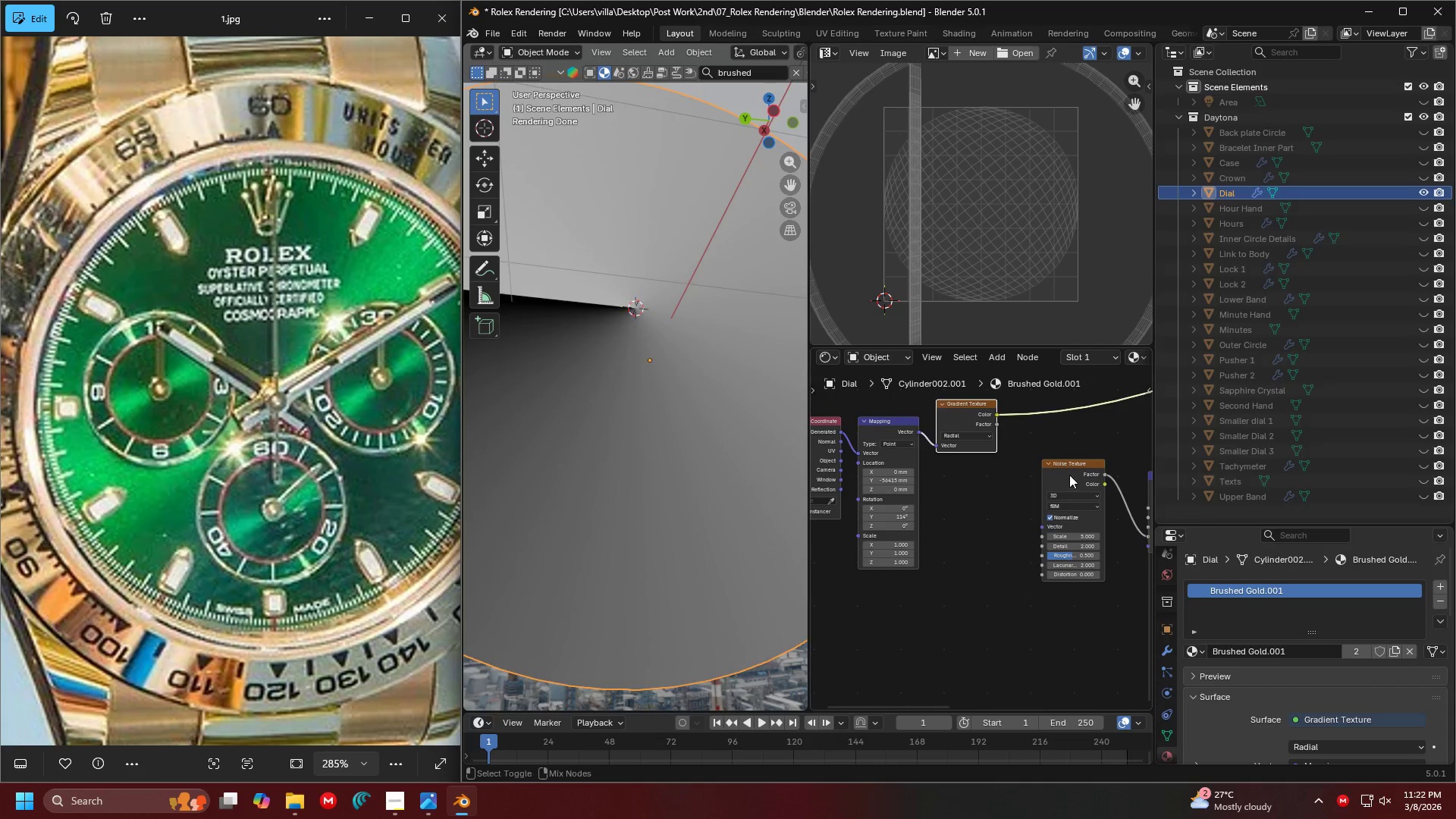 
left_click([1069, 475])
 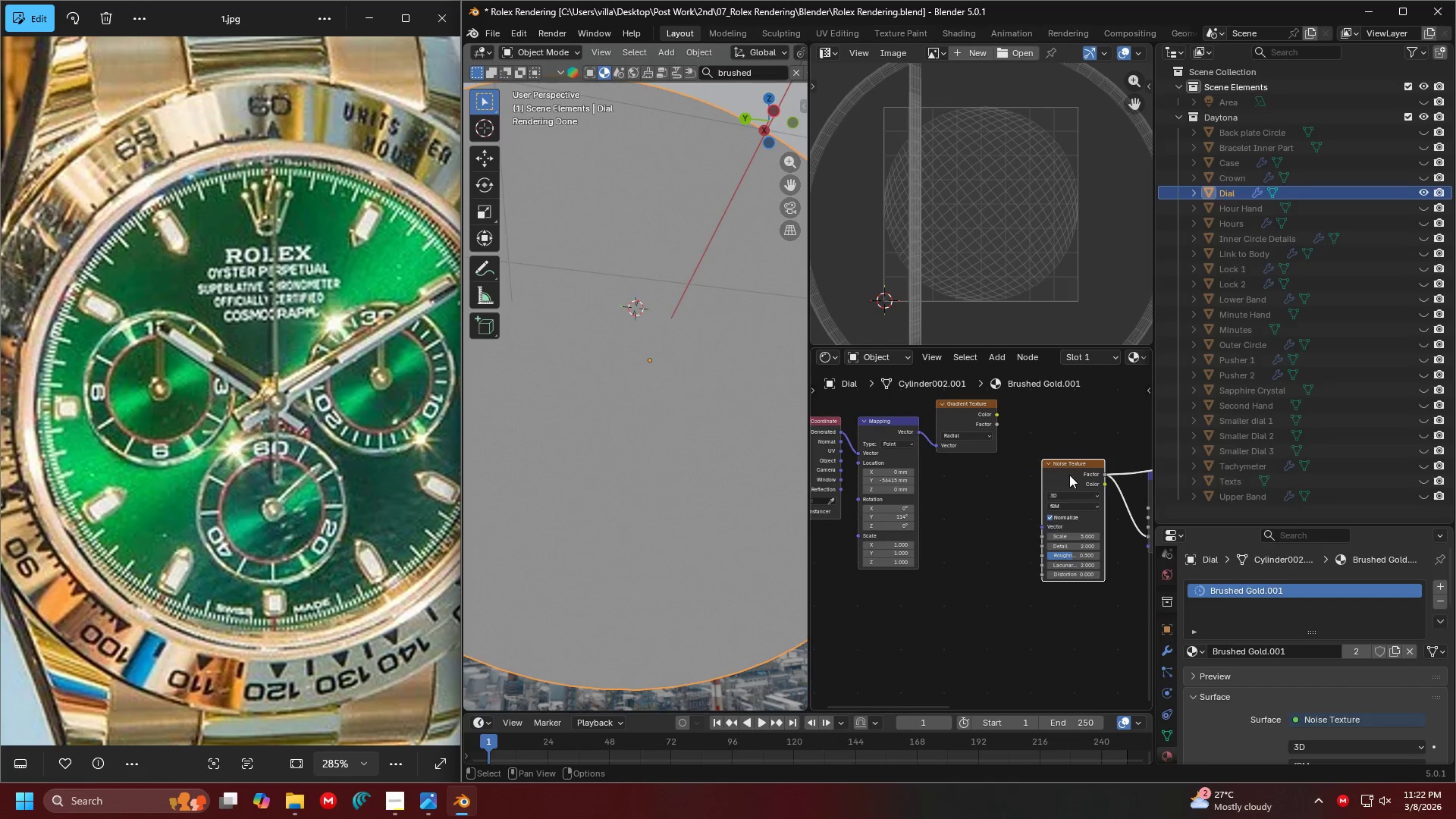 
key(Shift+ShiftLeft)
 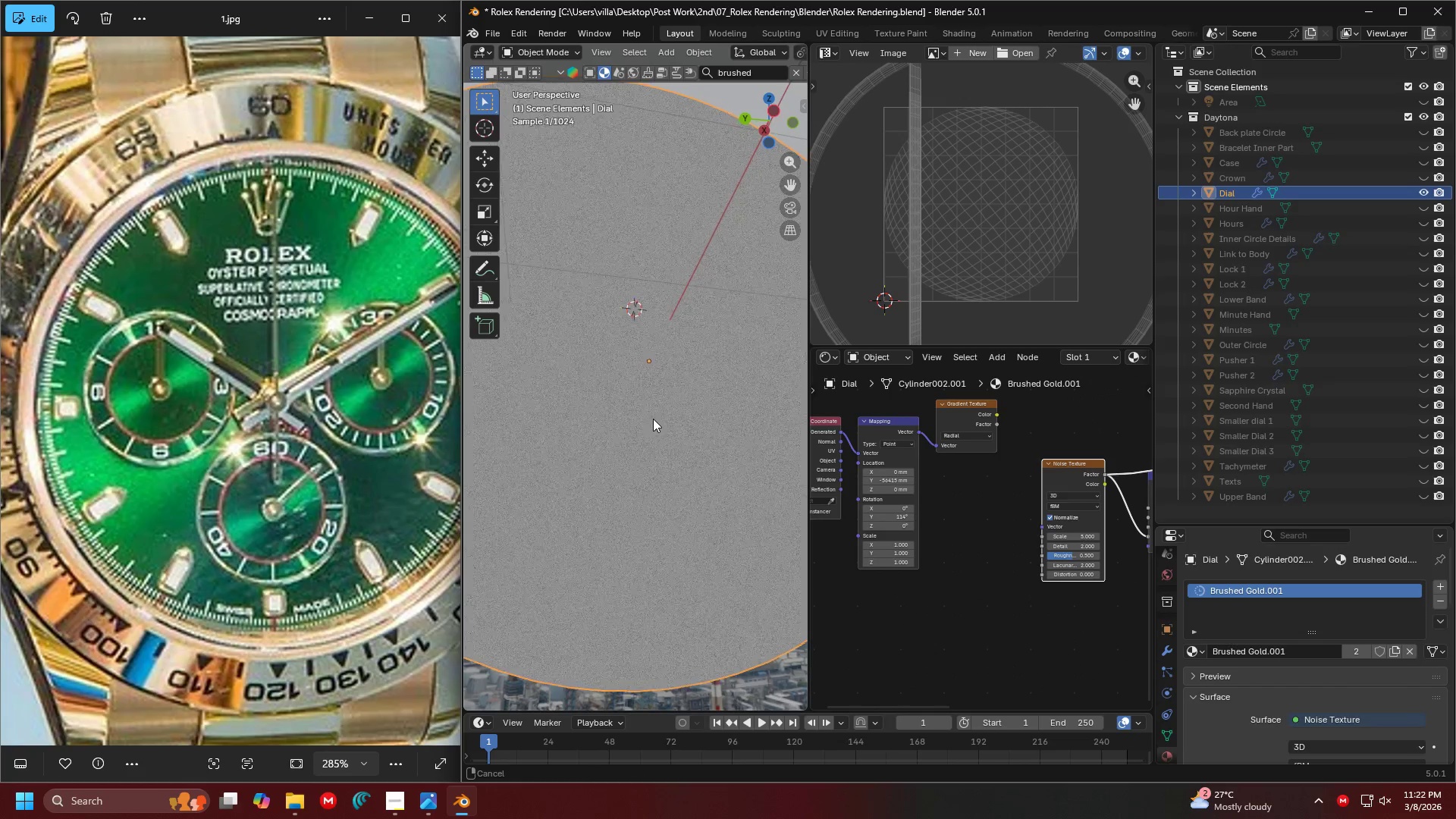 
scroll: coordinate [672, 425], scroll_direction: up, amount: 2.0
 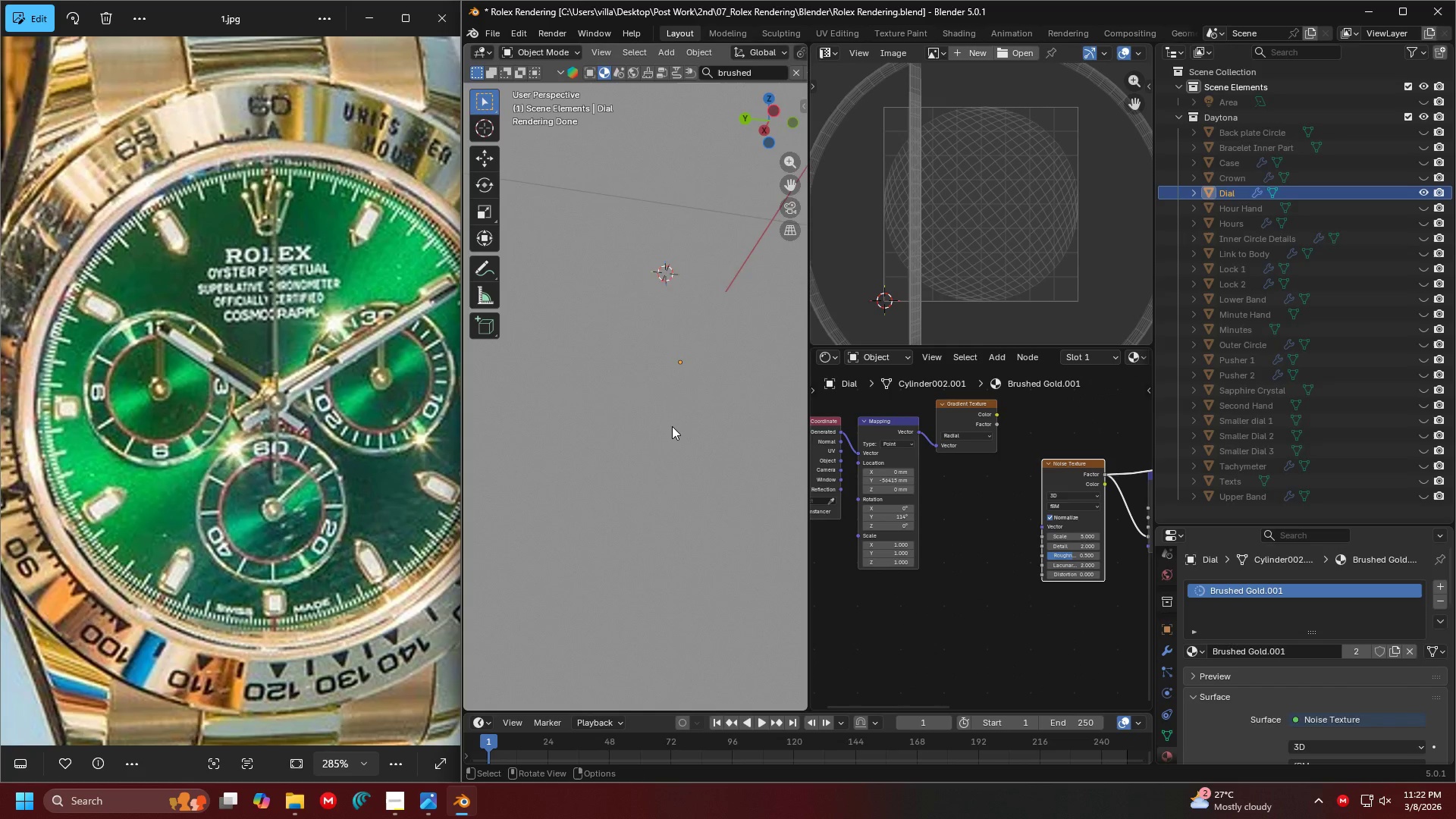 
scroll: coordinate [672, 426], scroll_direction: down, amount: 2.0
 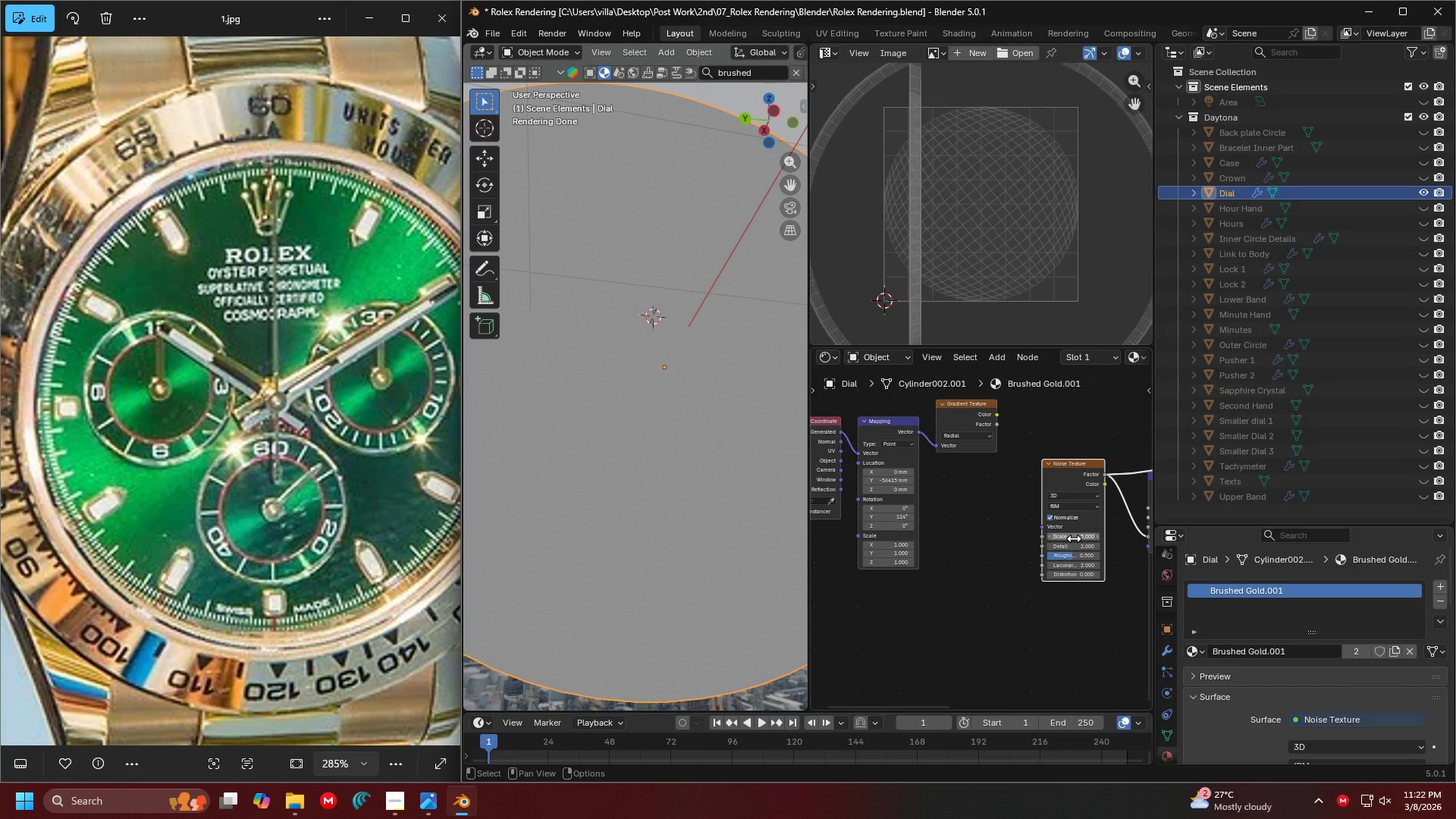 
left_click([1074, 538])
 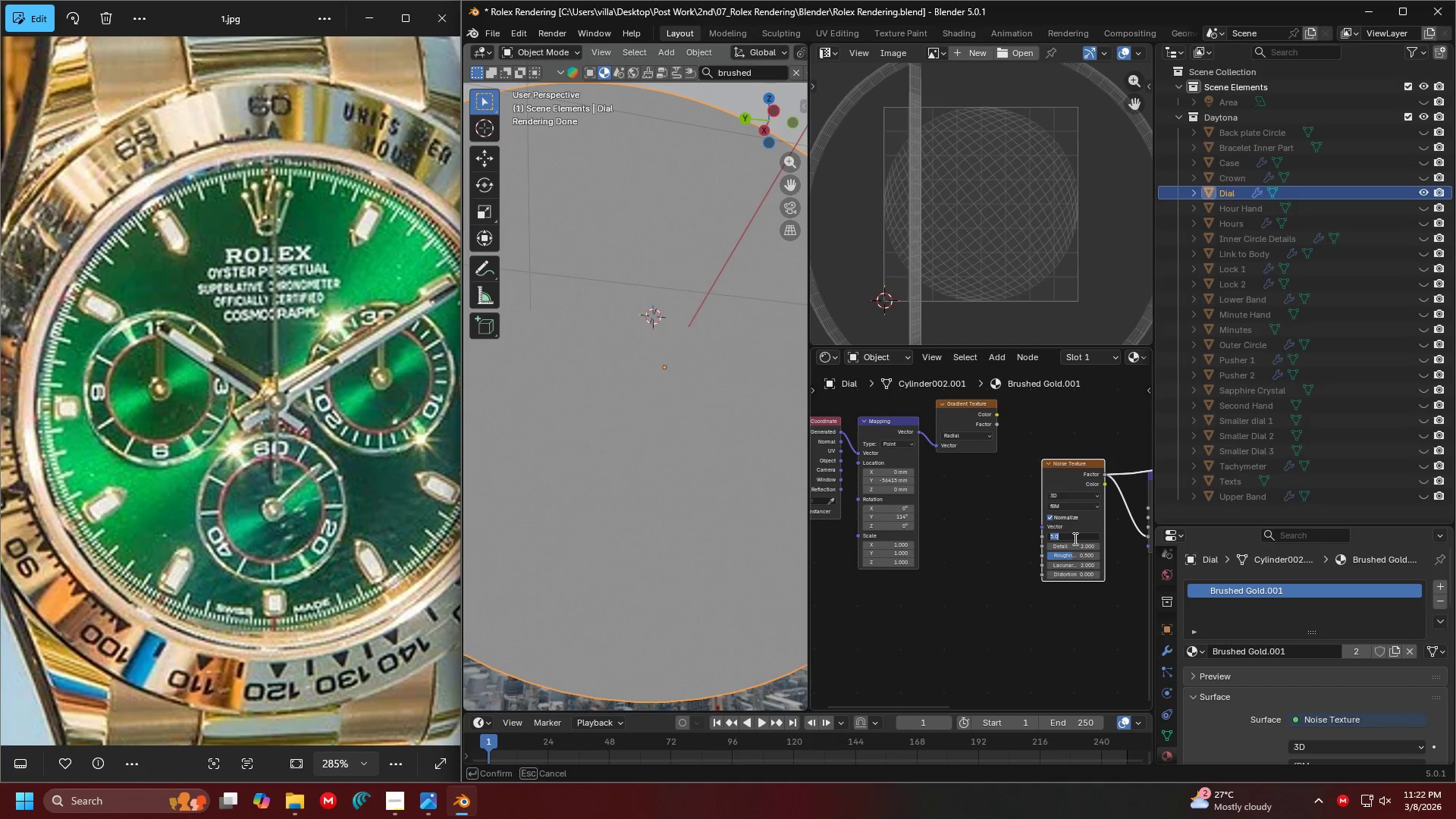 
key(1)
 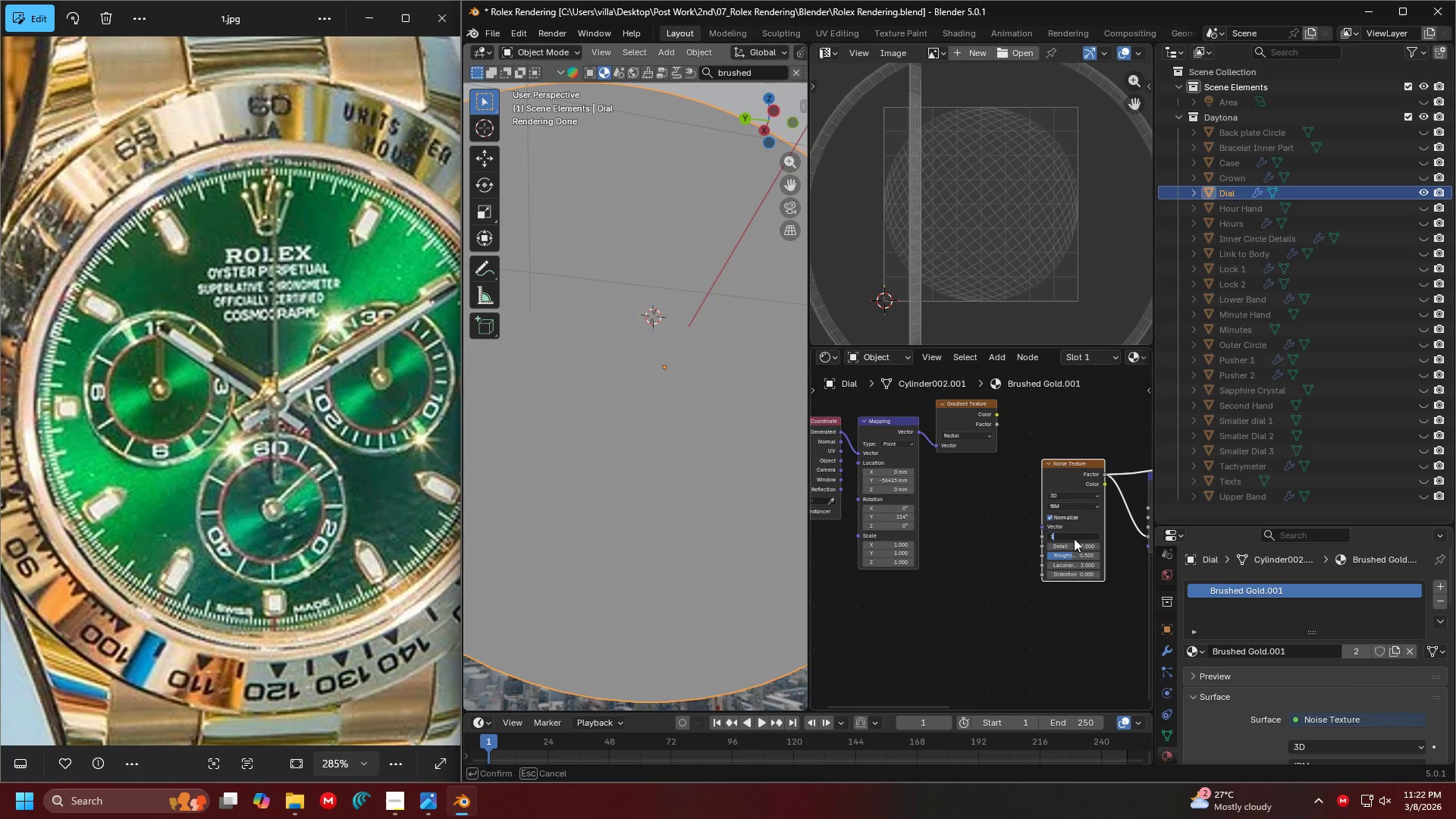 
key(Enter)
 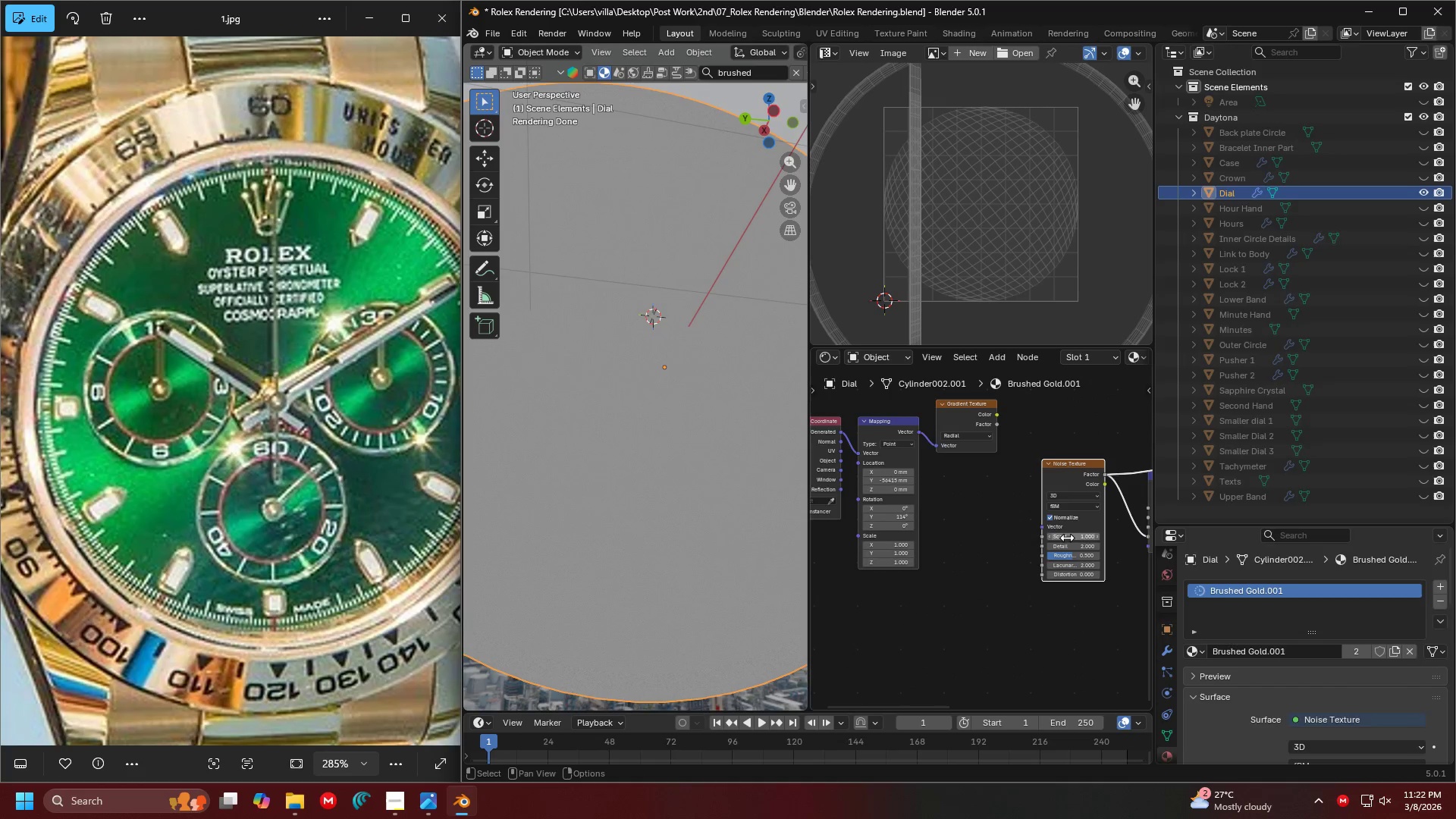 
left_click_drag(start_coordinate=[987, 519], to_coordinate=[1347, 513])
 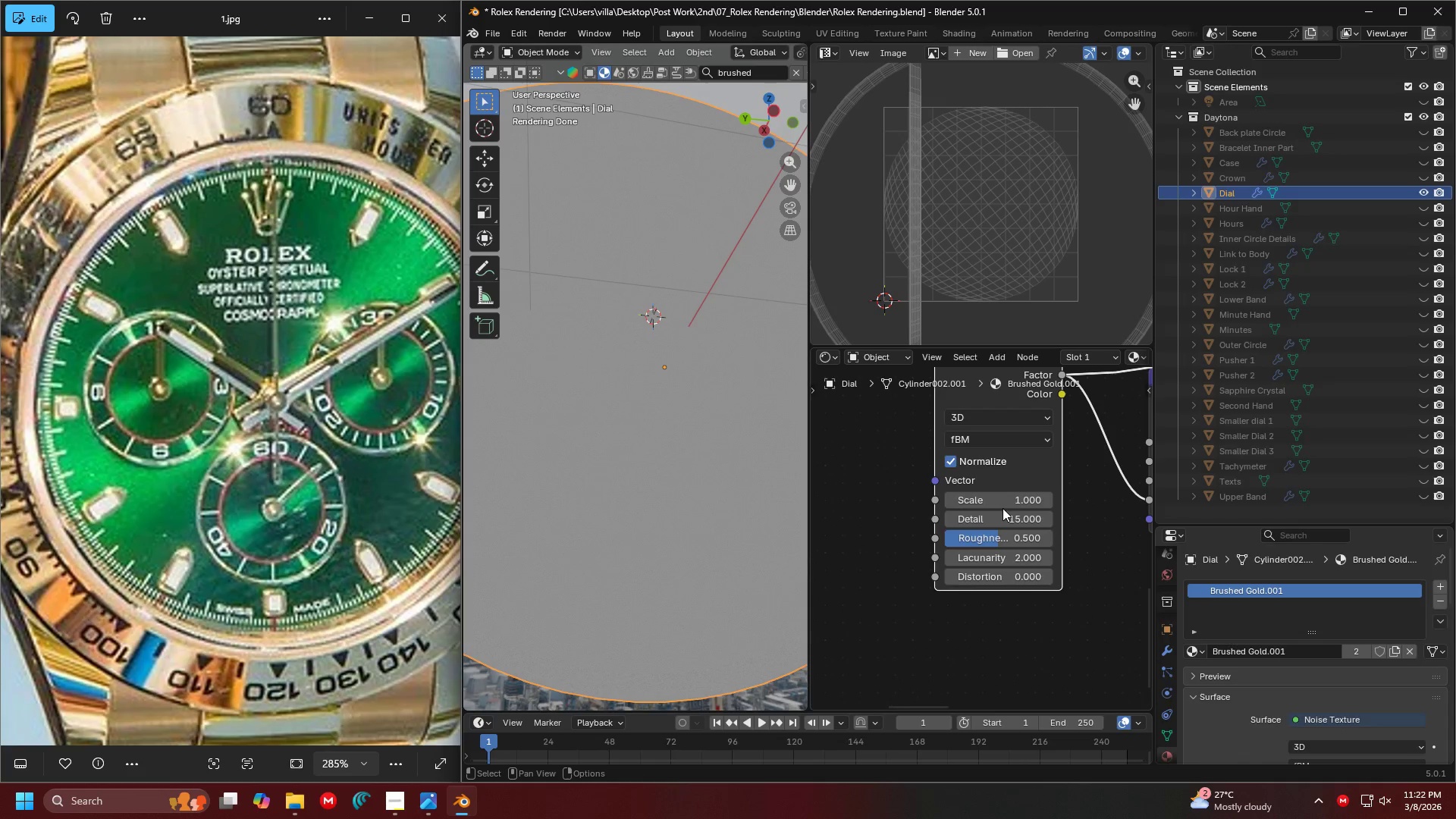 
scroll: coordinate [913, 501], scroll_direction: up, amount: 10.0
 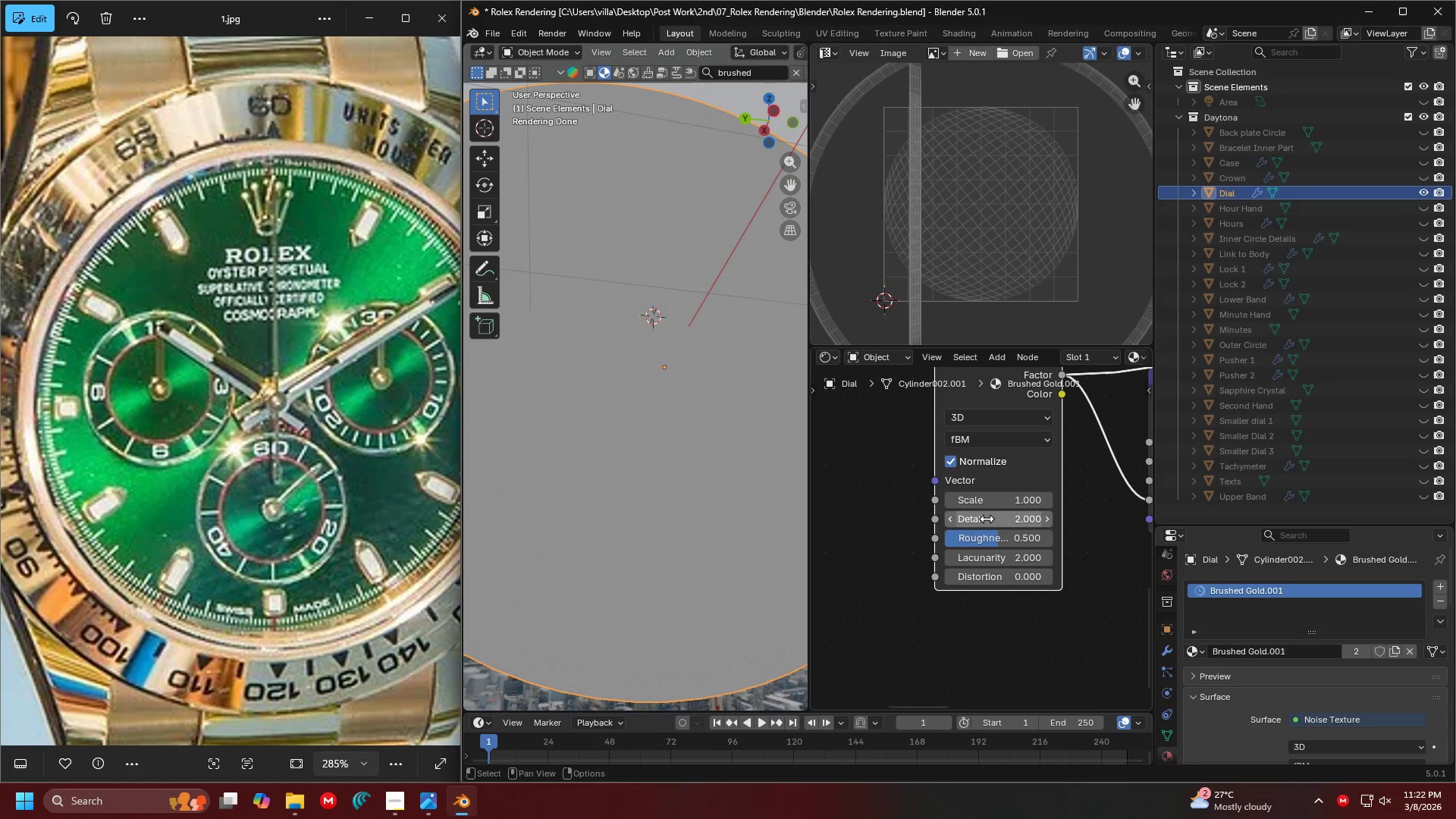 
left_click_drag(start_coordinate=[1003, 496], to_coordinate=[957, 493])
 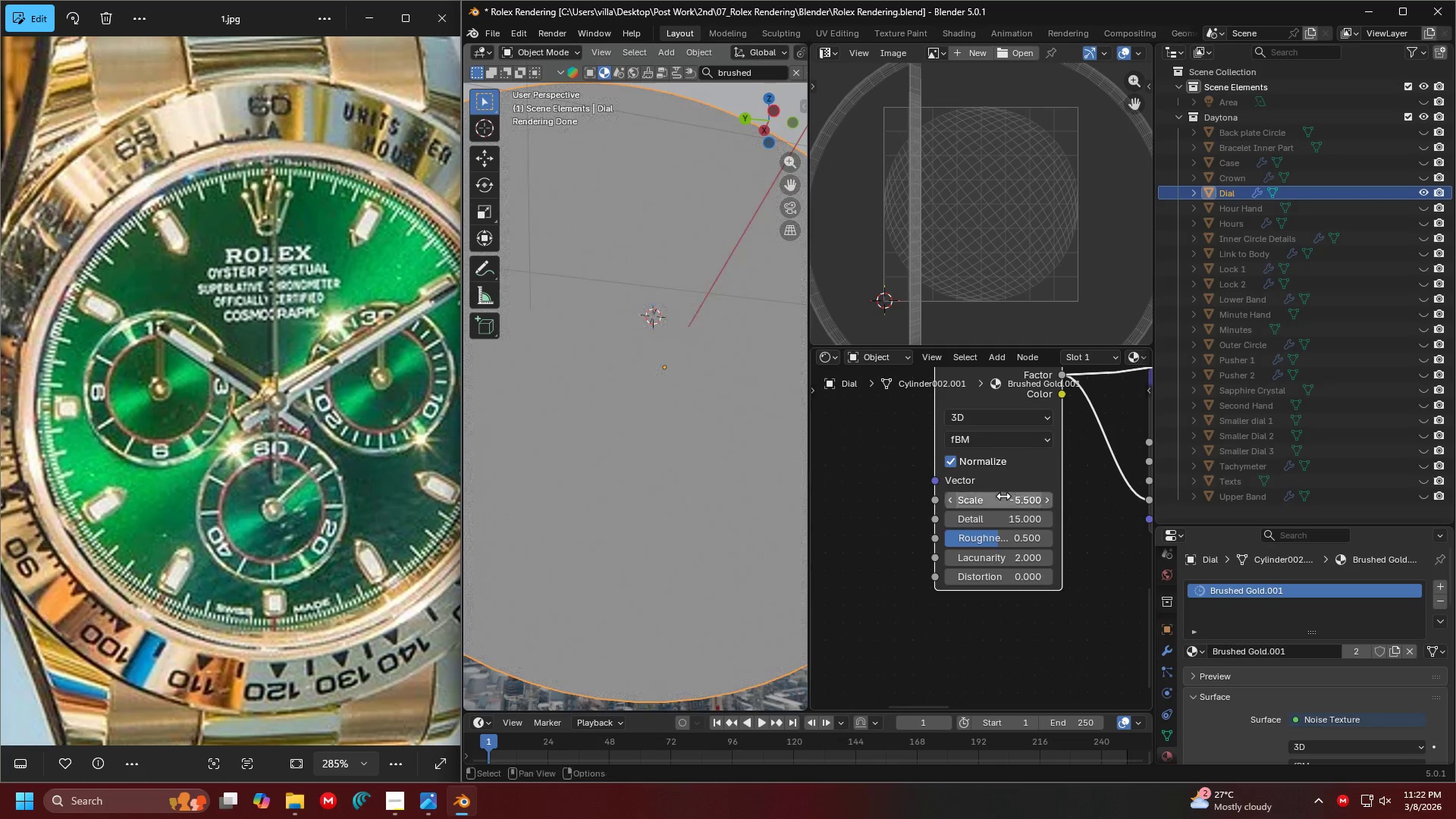 
left_click([1004, 496])
 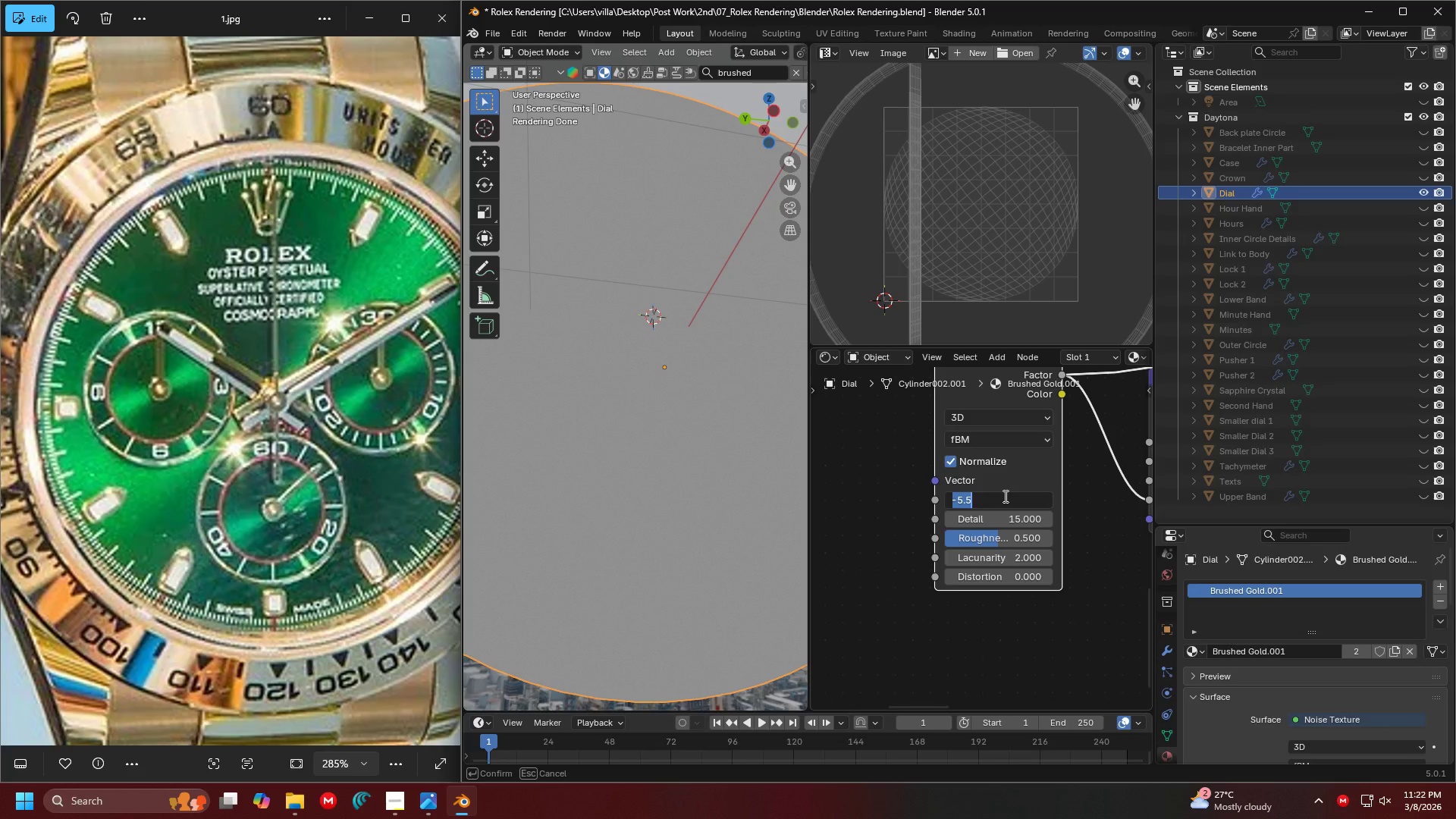 
type(.01)
 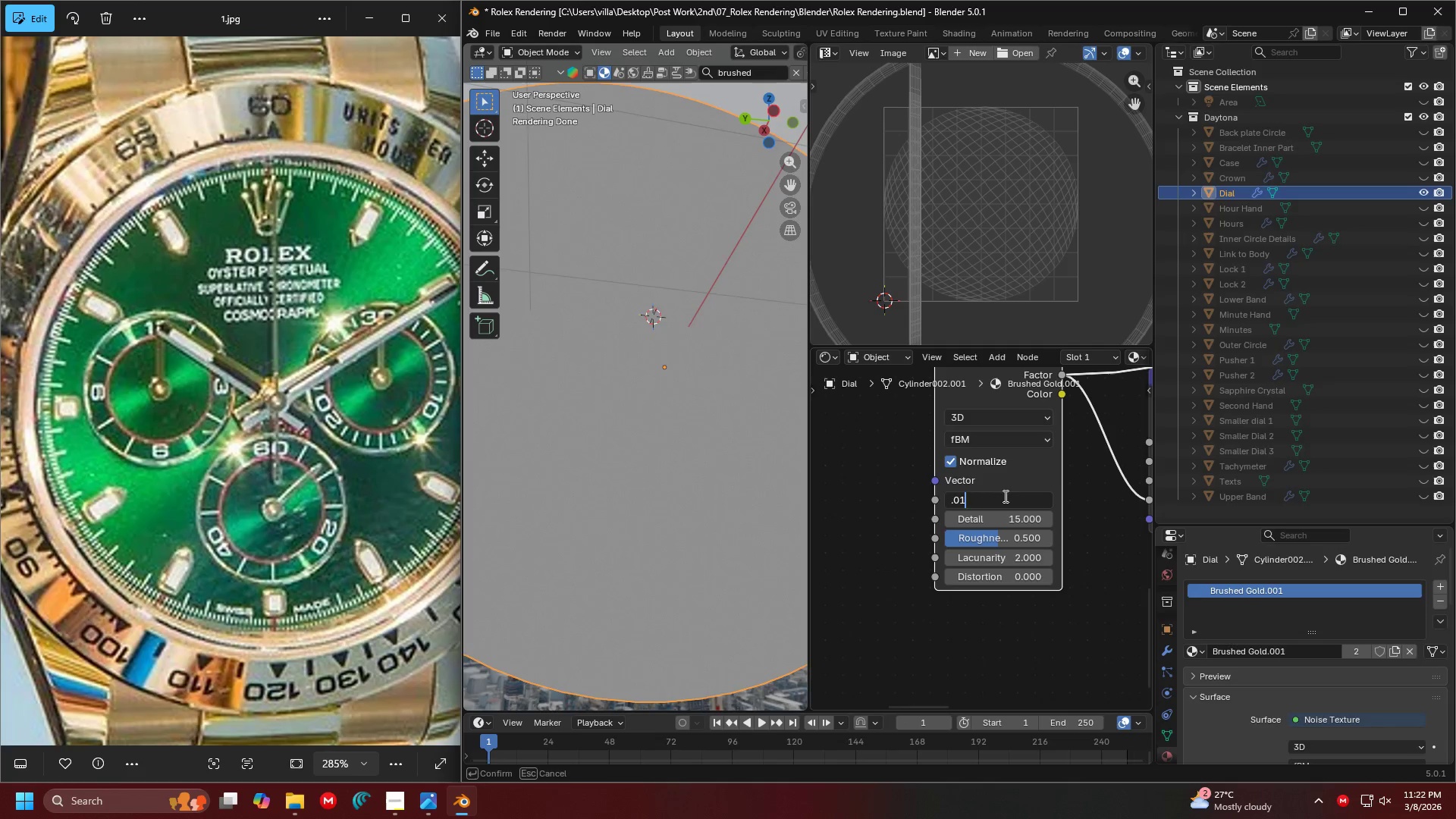 
key(Enter)
 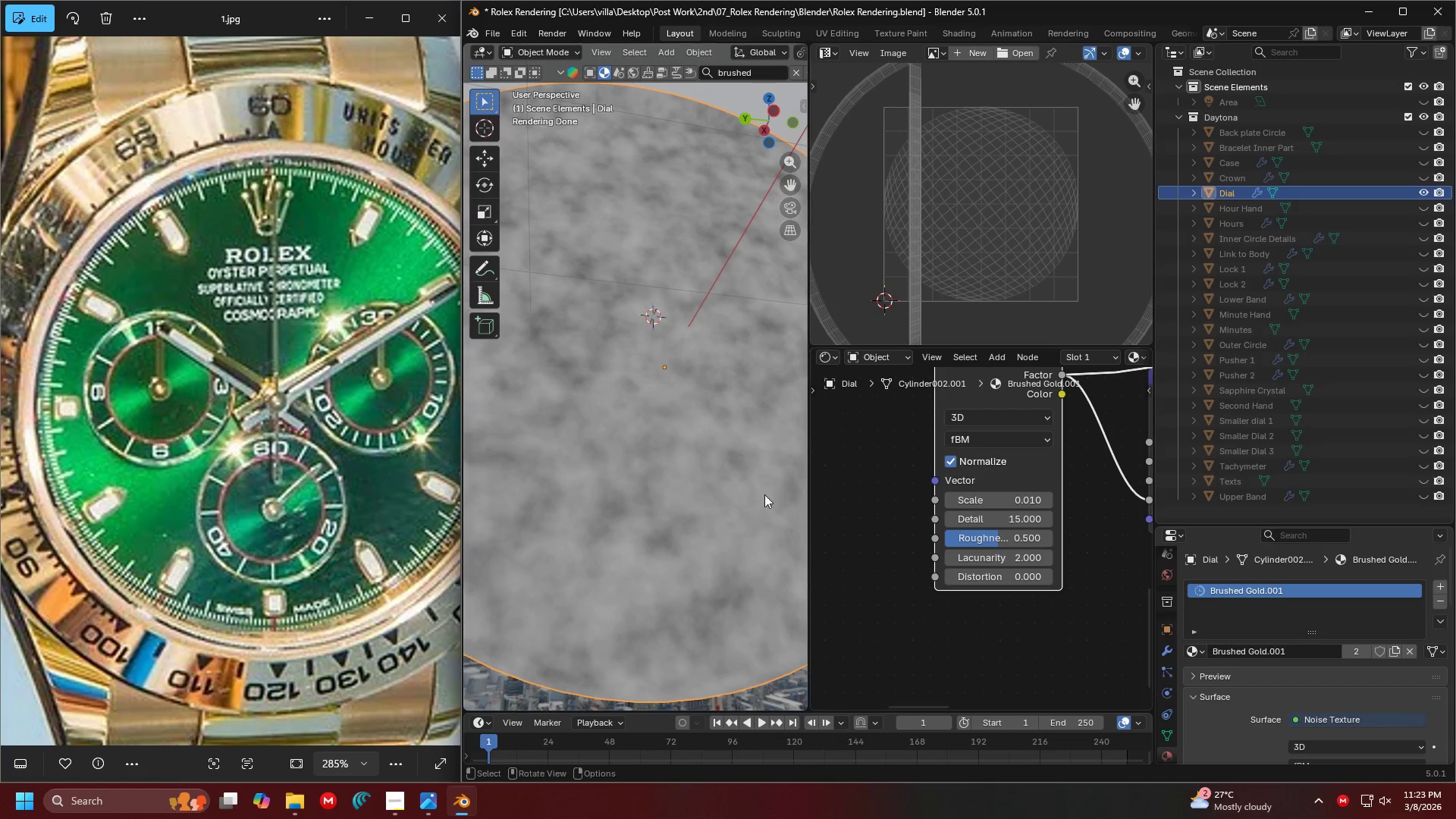 
key(Shift+ShiftLeft)
 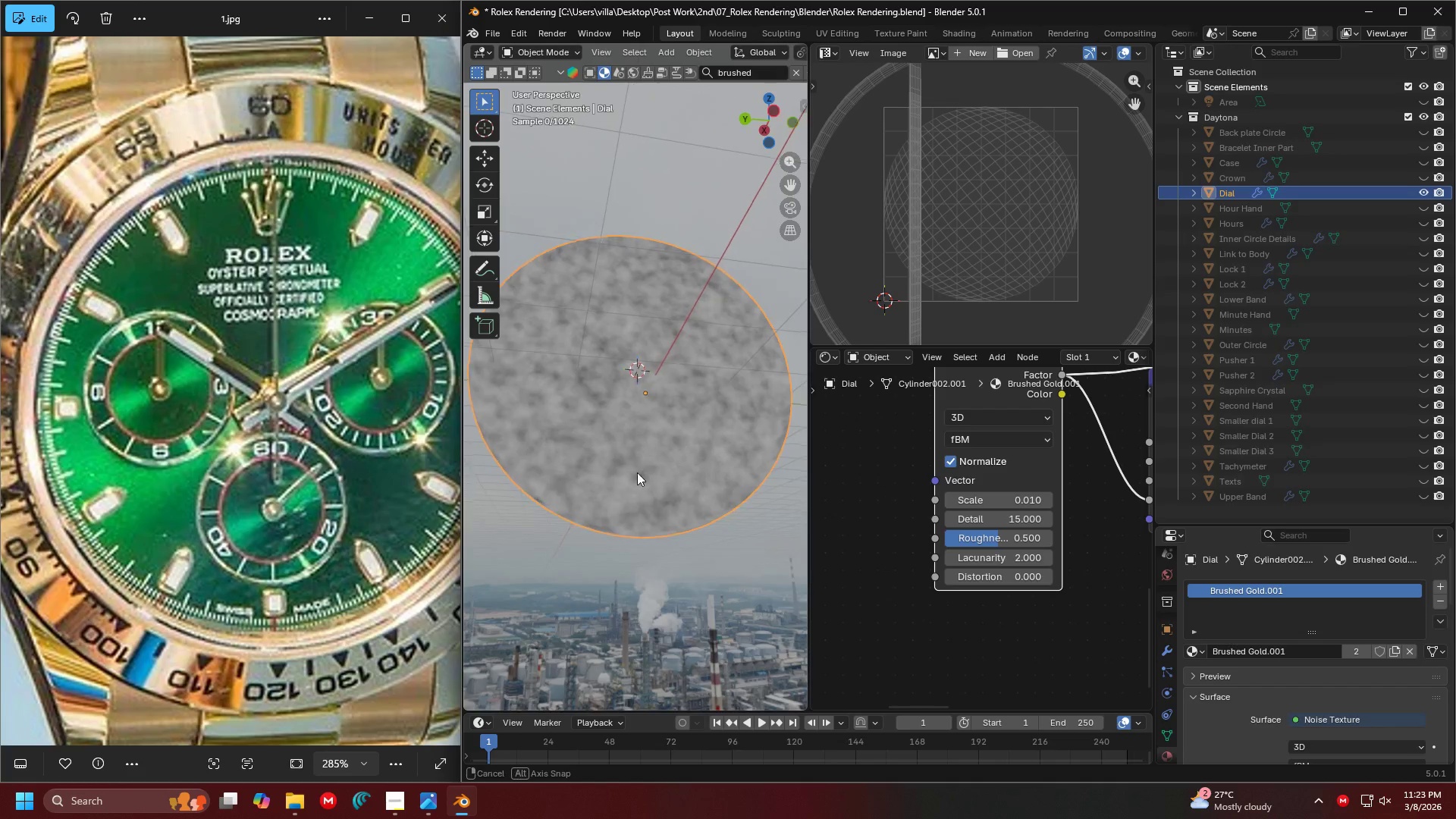 
scroll: coordinate [643, 446], scroll_direction: down, amount: 3.0
 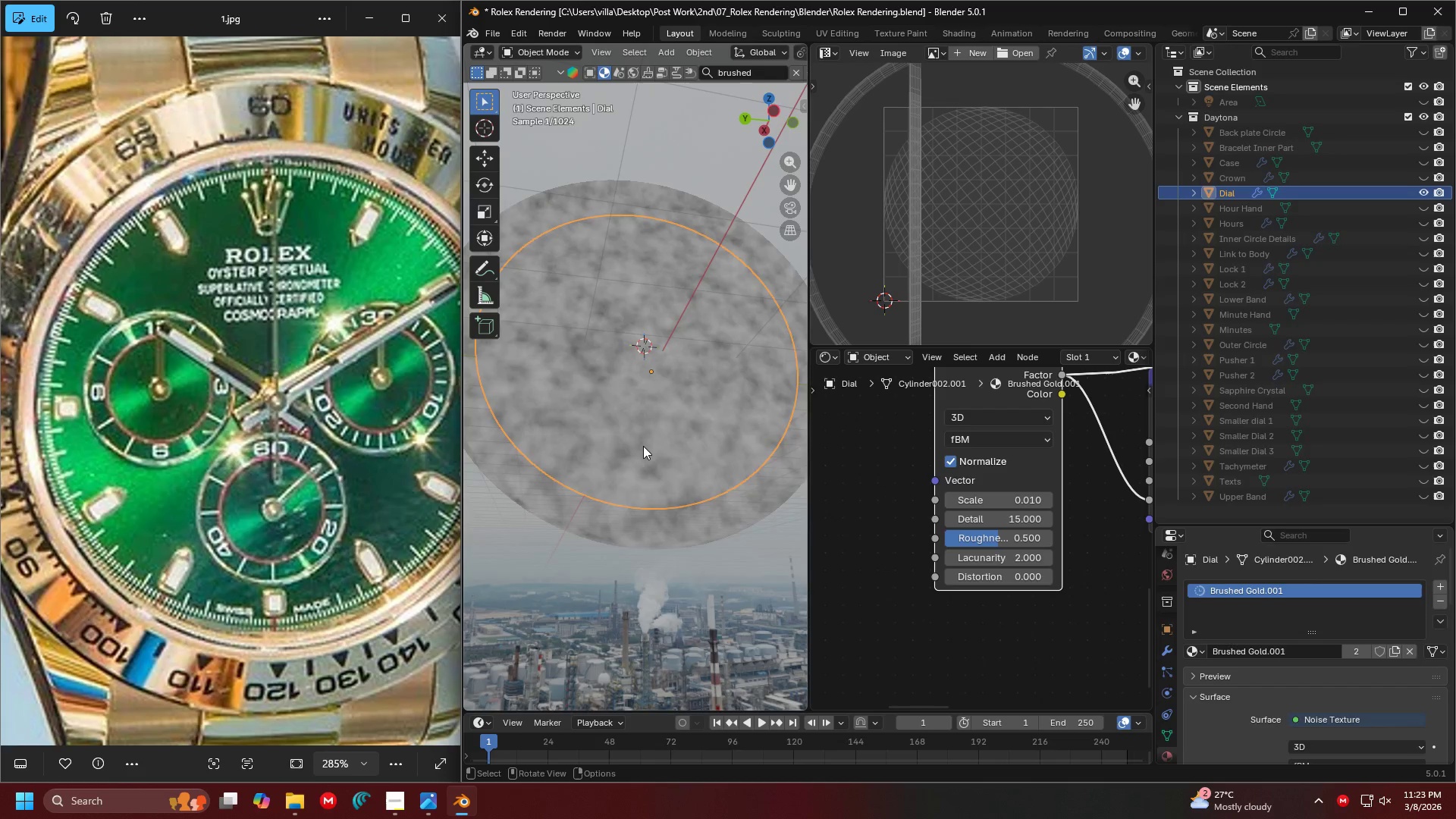 
key(Shift+ShiftLeft)
 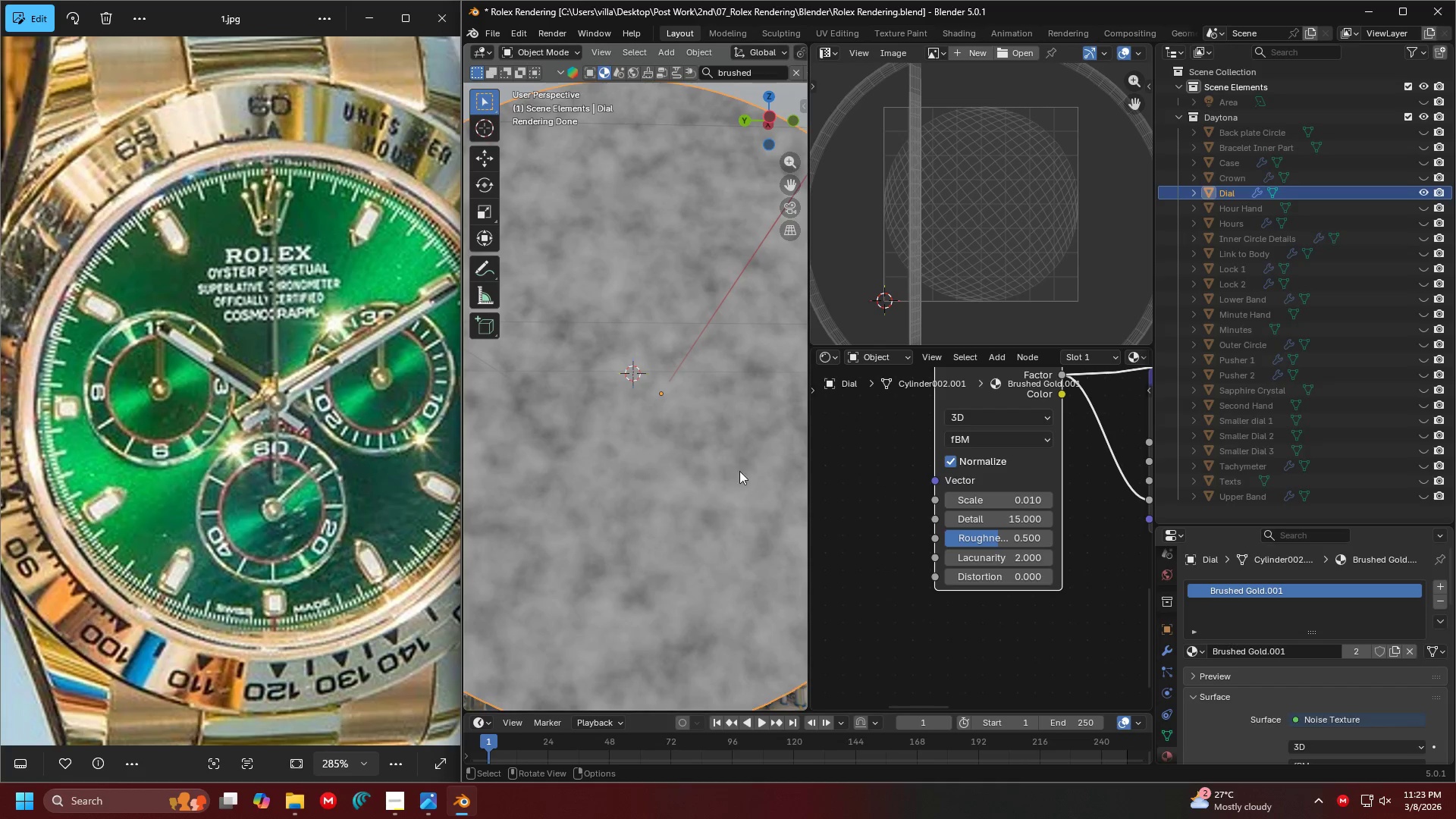 
scroll: coordinate [611, 500], scroll_direction: up, amount: 3.0
 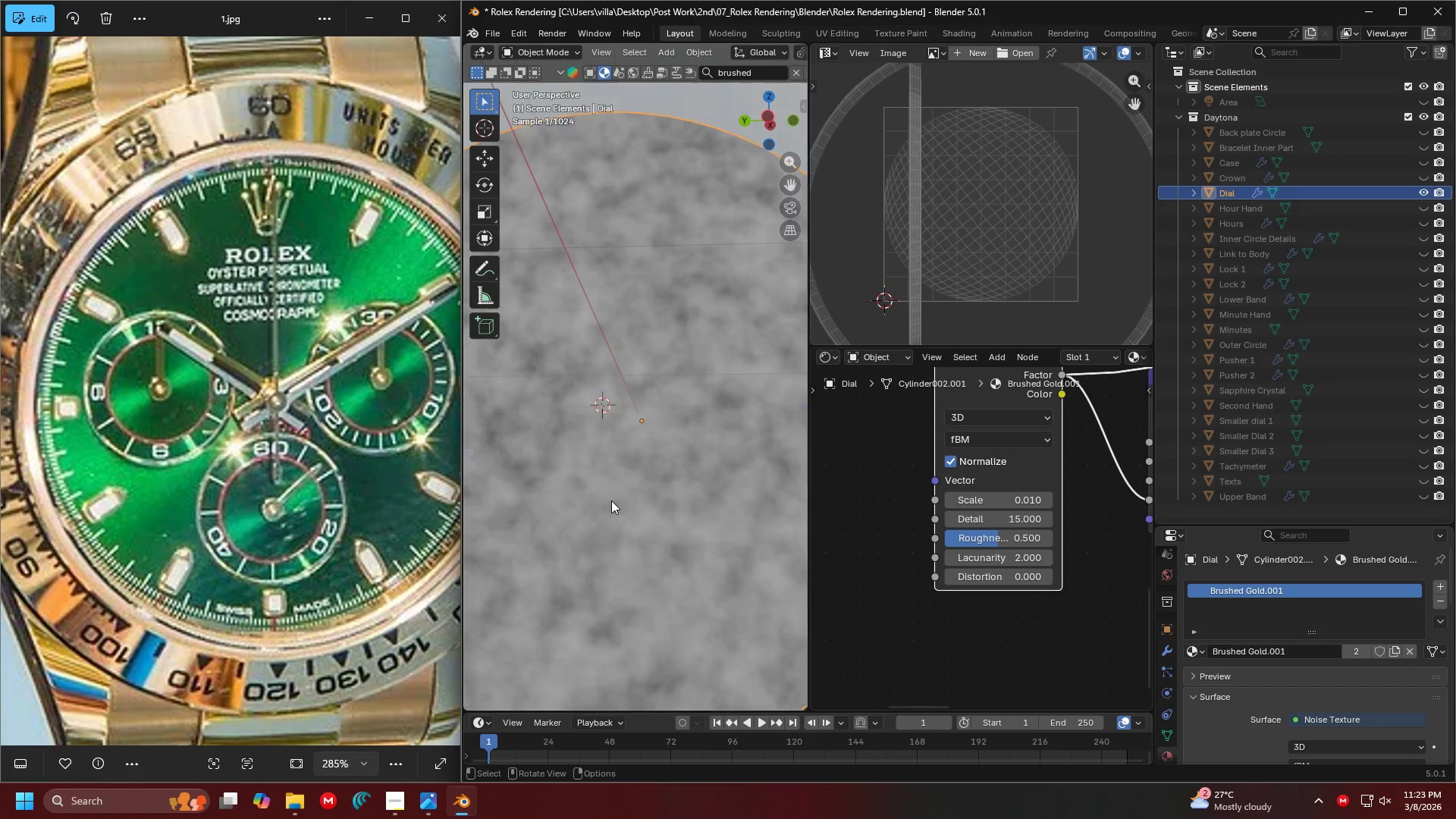 
scroll: coordinate [935, 482], scroll_direction: down, amount: 3.0
 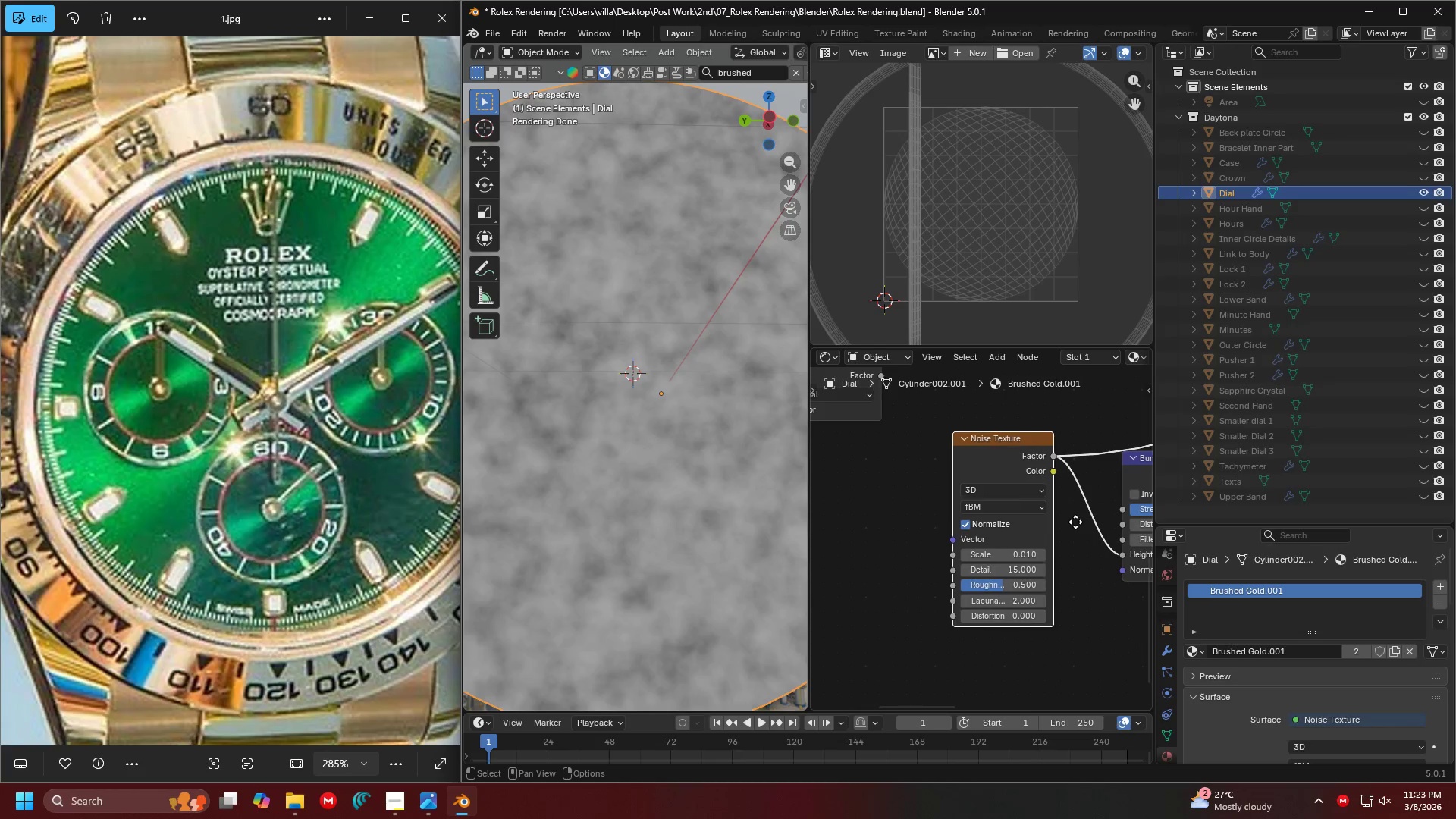 
left_click_drag(start_coordinate=[1019, 532], to_coordinate=[837, 450])
 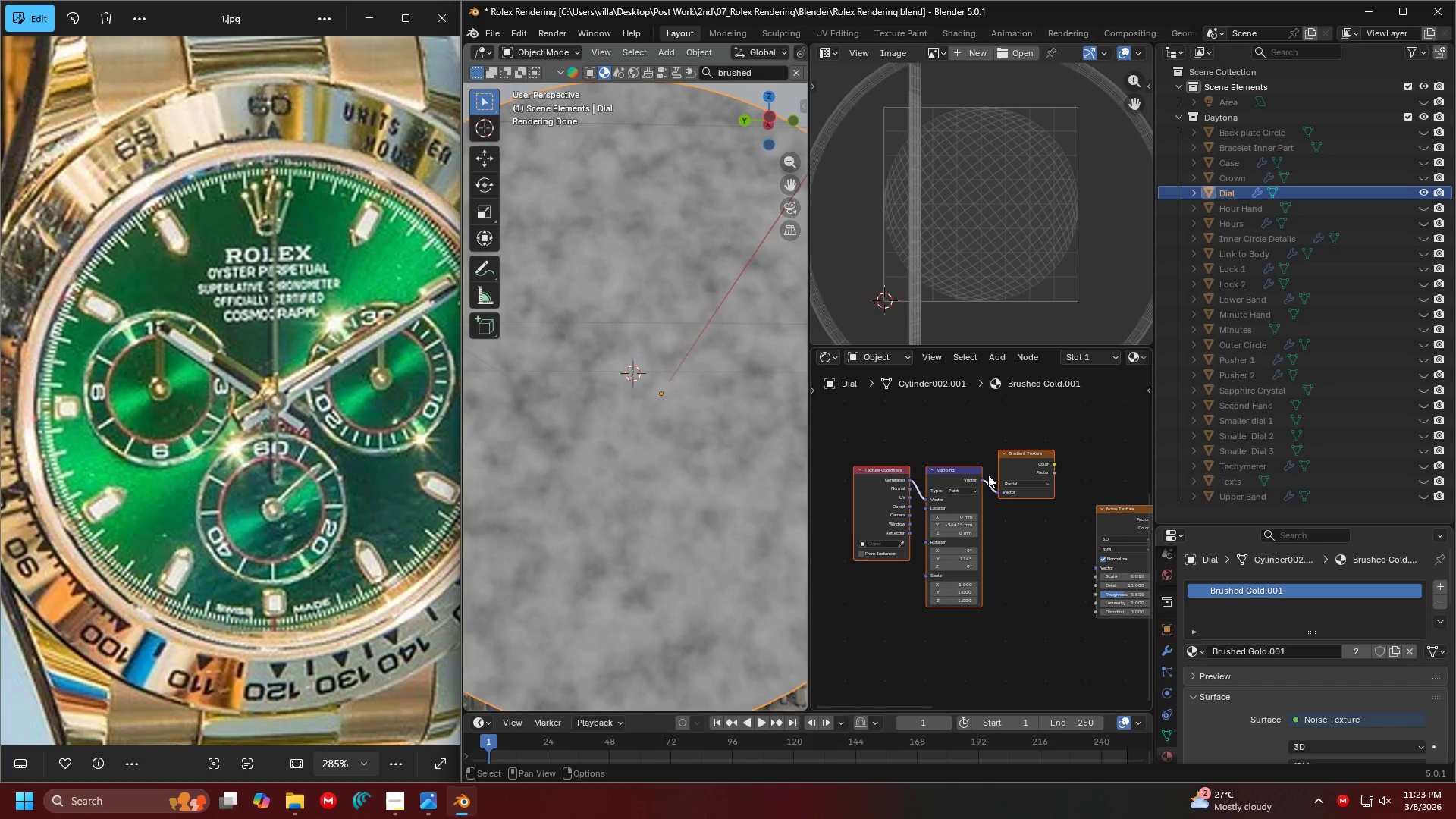 
scroll: coordinate [1012, 547], scroll_direction: down, amount: 7.0
 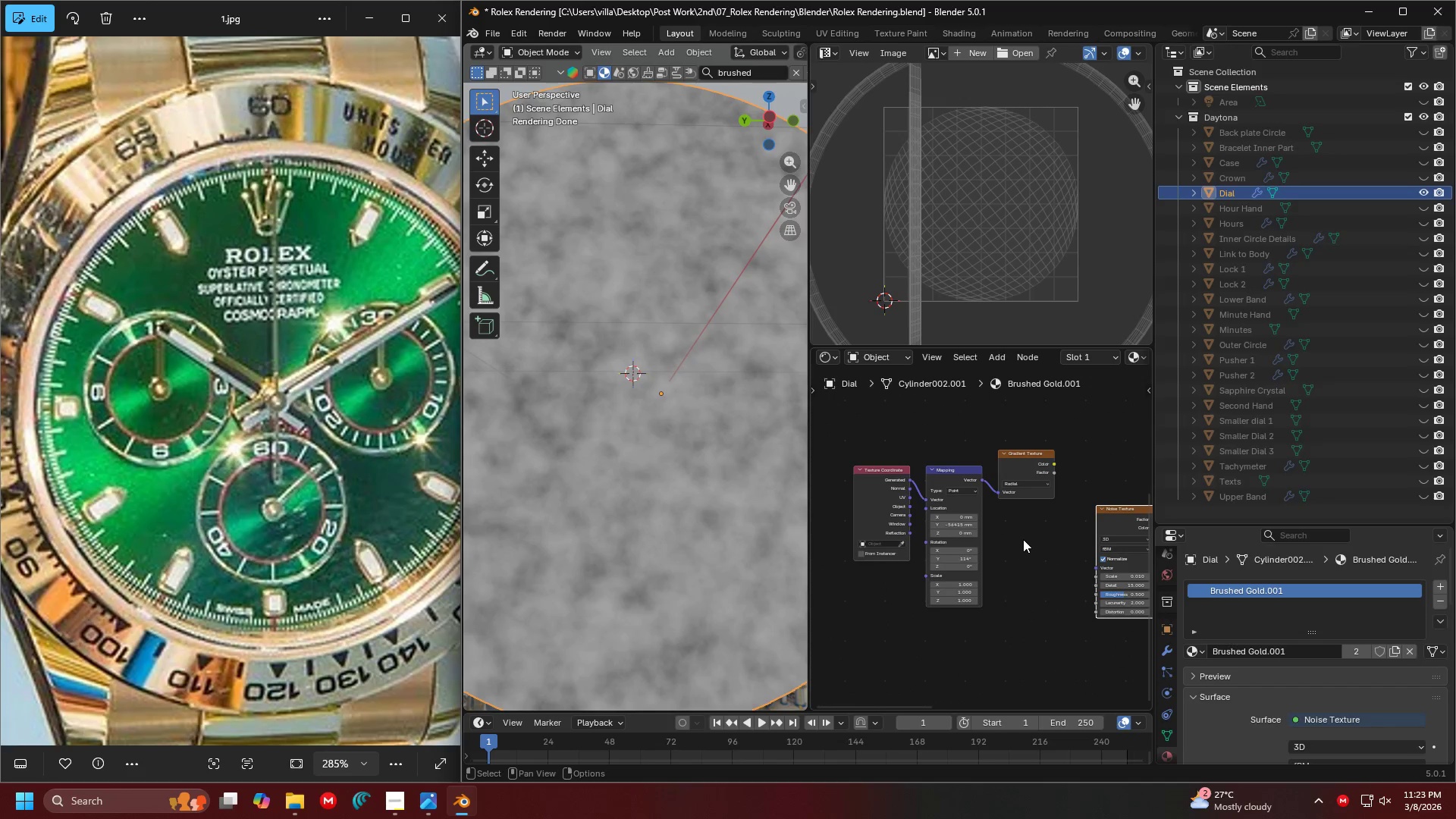 
left_click_drag(start_coordinate=[1017, 464], to_coordinate=[944, 508])
 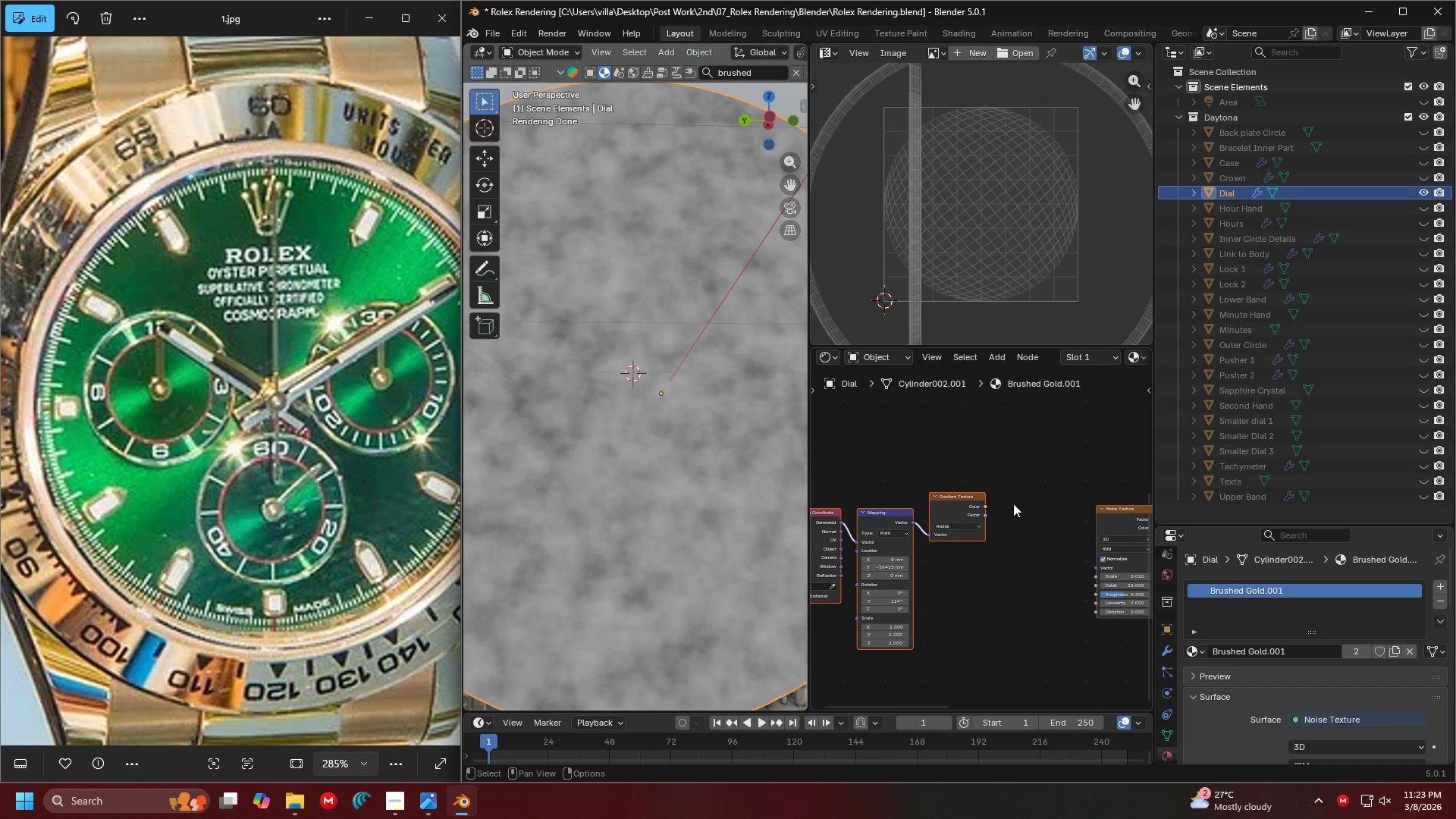 
left_click([1019, 500])
 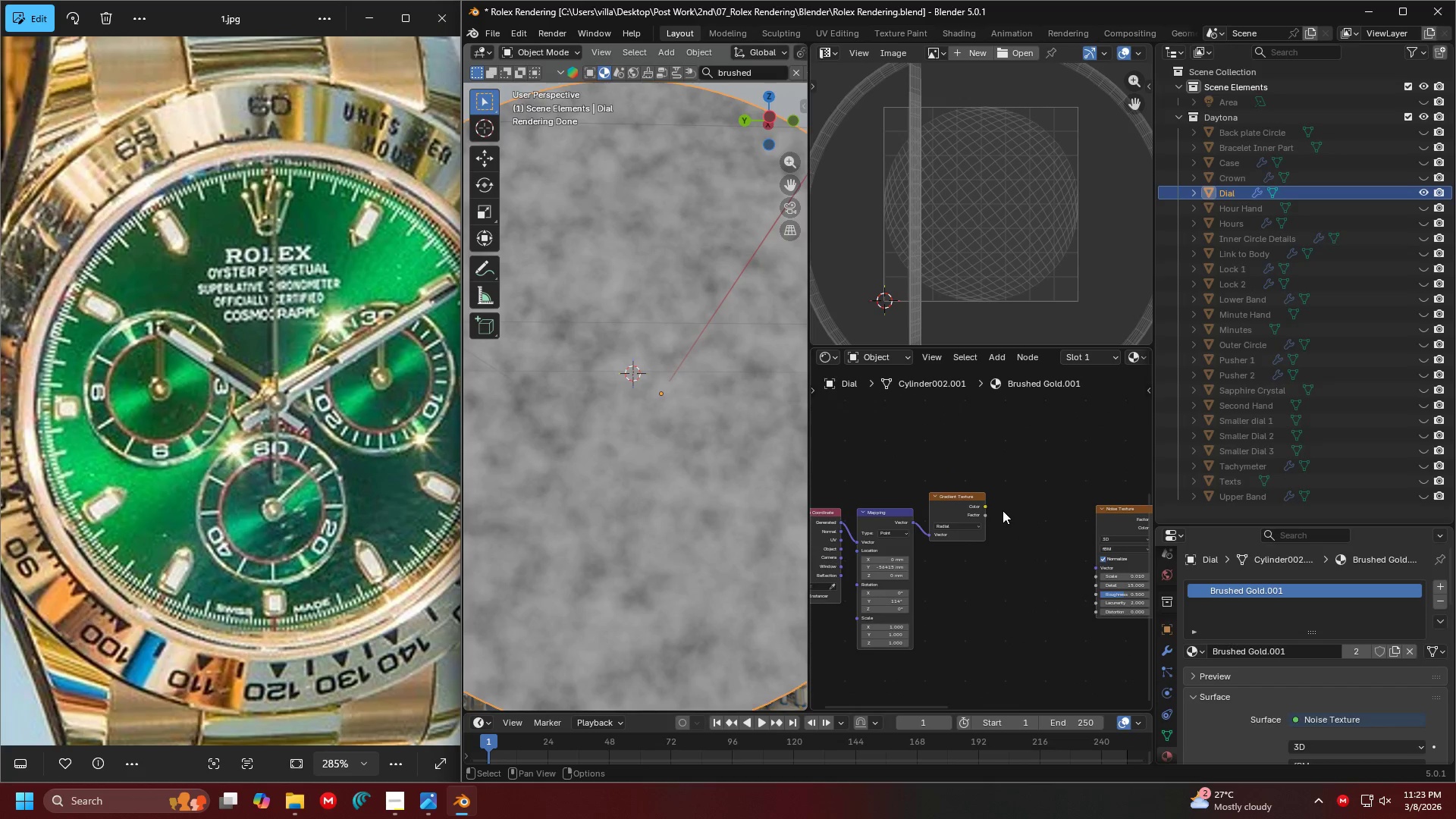 
scroll: coordinate [951, 509], scroll_direction: up, amount: 5.0
 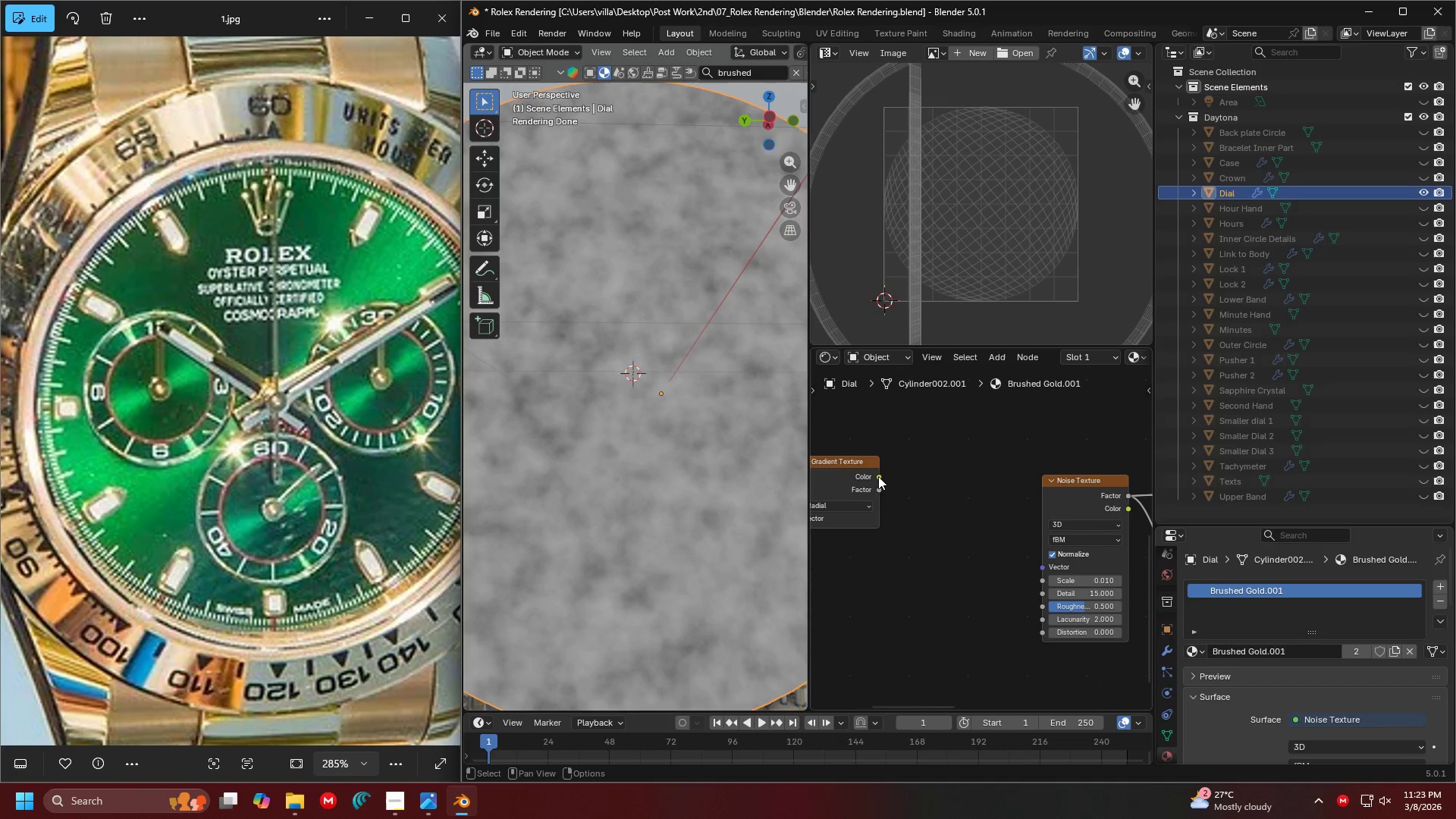 
left_click_drag(start_coordinate=[879, 476], to_coordinate=[1044, 566])
 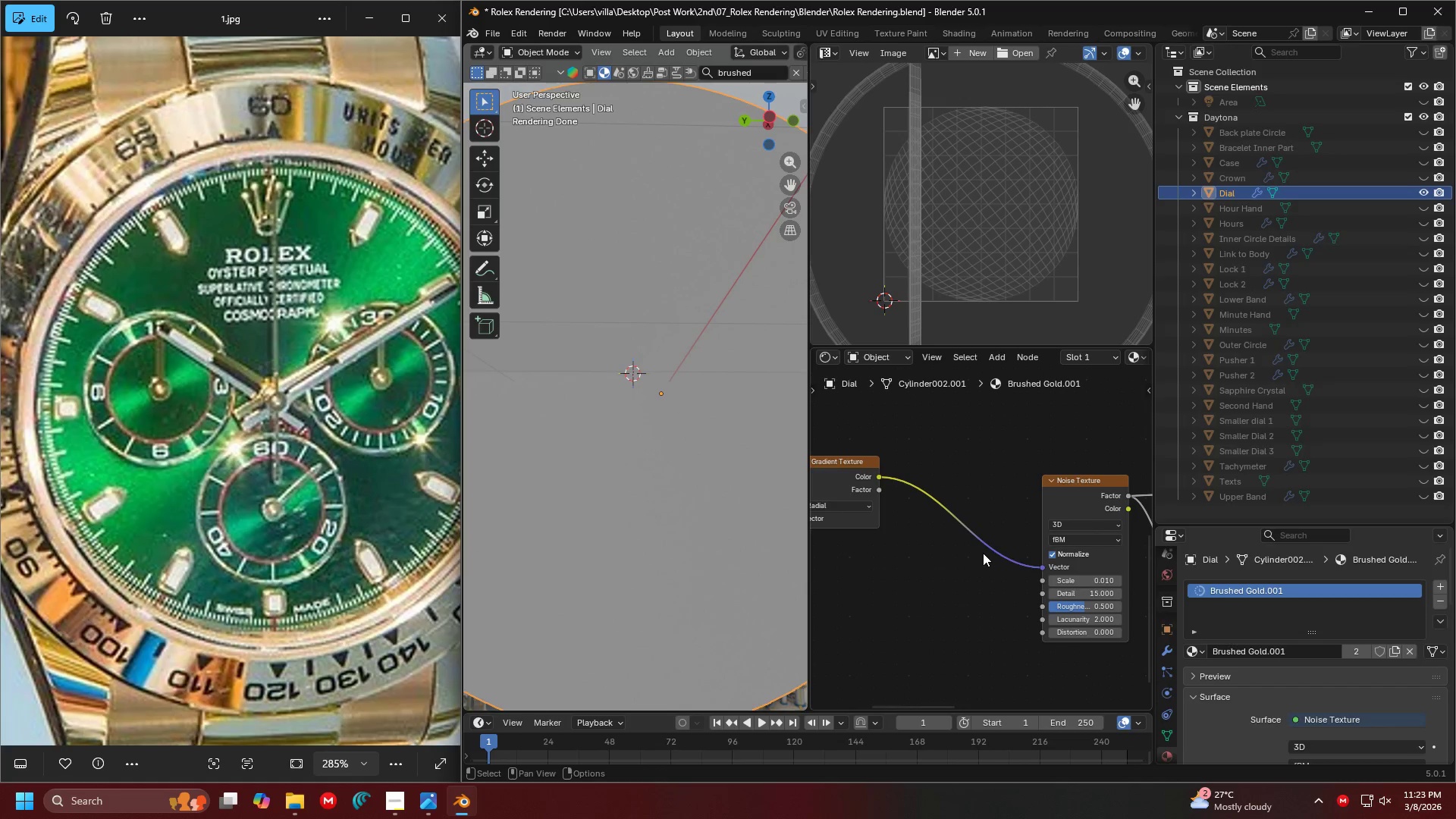 
scroll: coordinate [938, 532], scroll_direction: down, amount: 9.0
 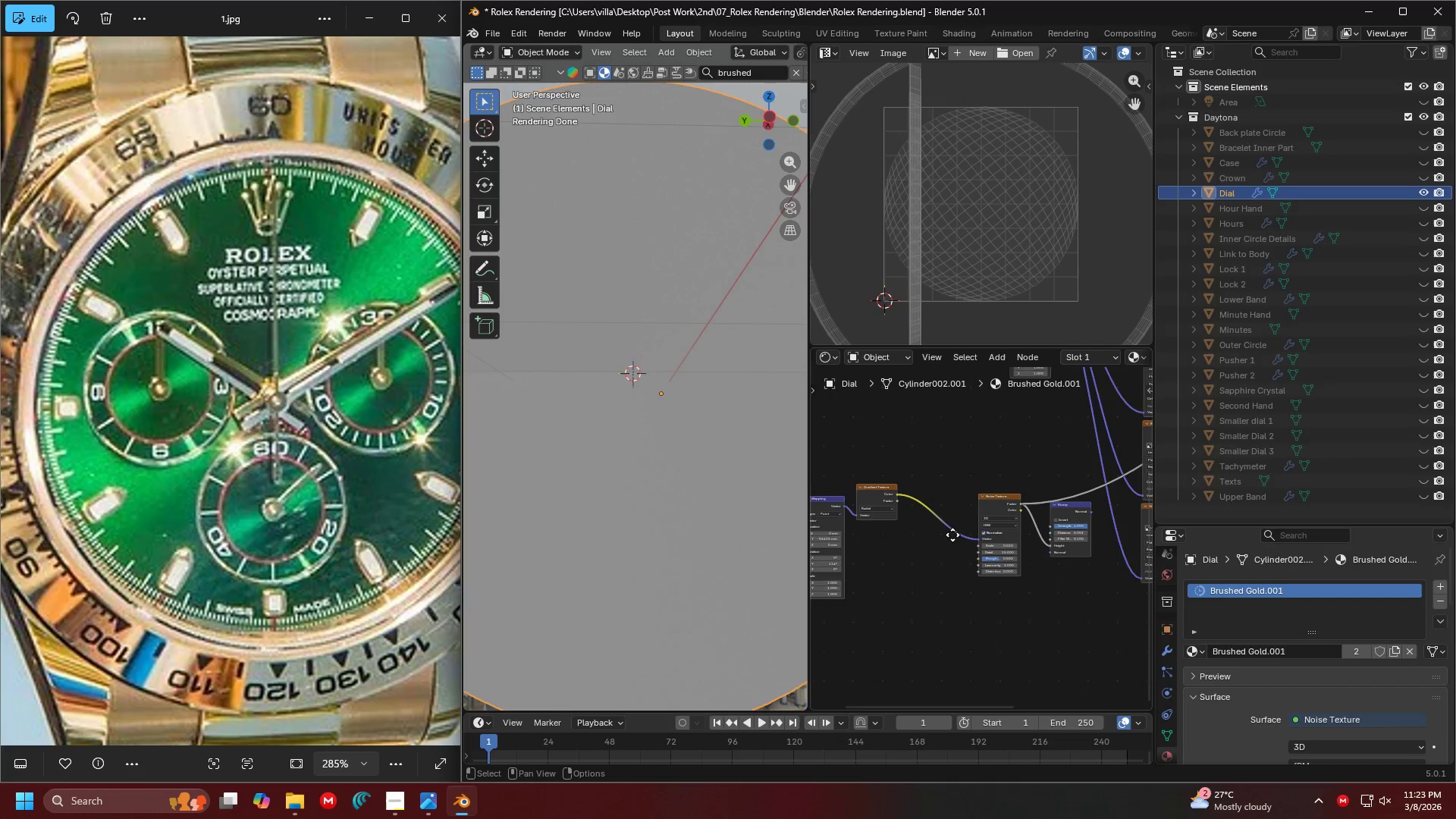 
scroll: coordinate [870, 457], scroll_direction: up, amount: 5.0
 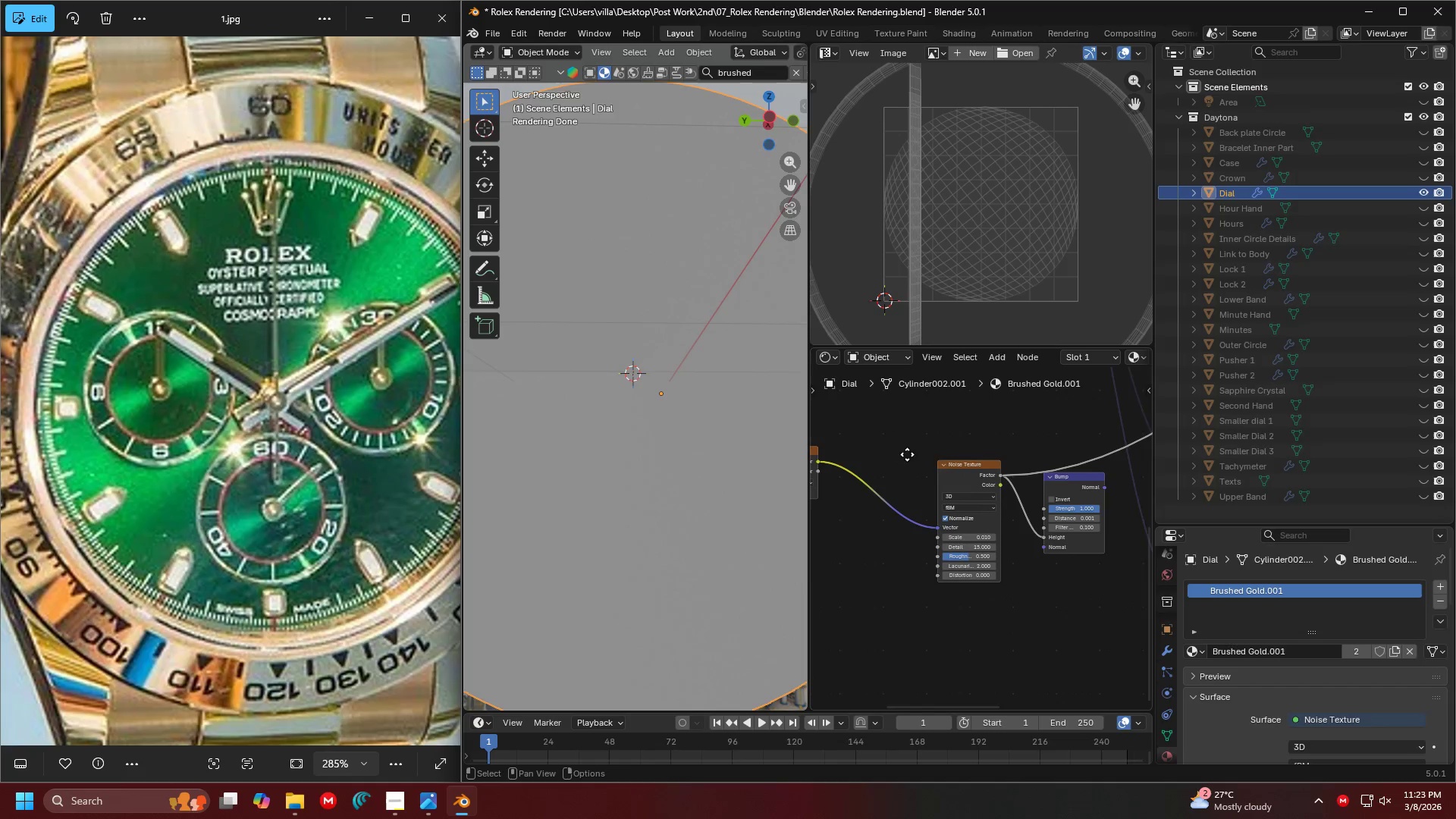 
hold_key(key=ControlLeft, duration=0.45)
hold_key(key=ShiftLeft, duration=0.41)
left_click([960, 469])
 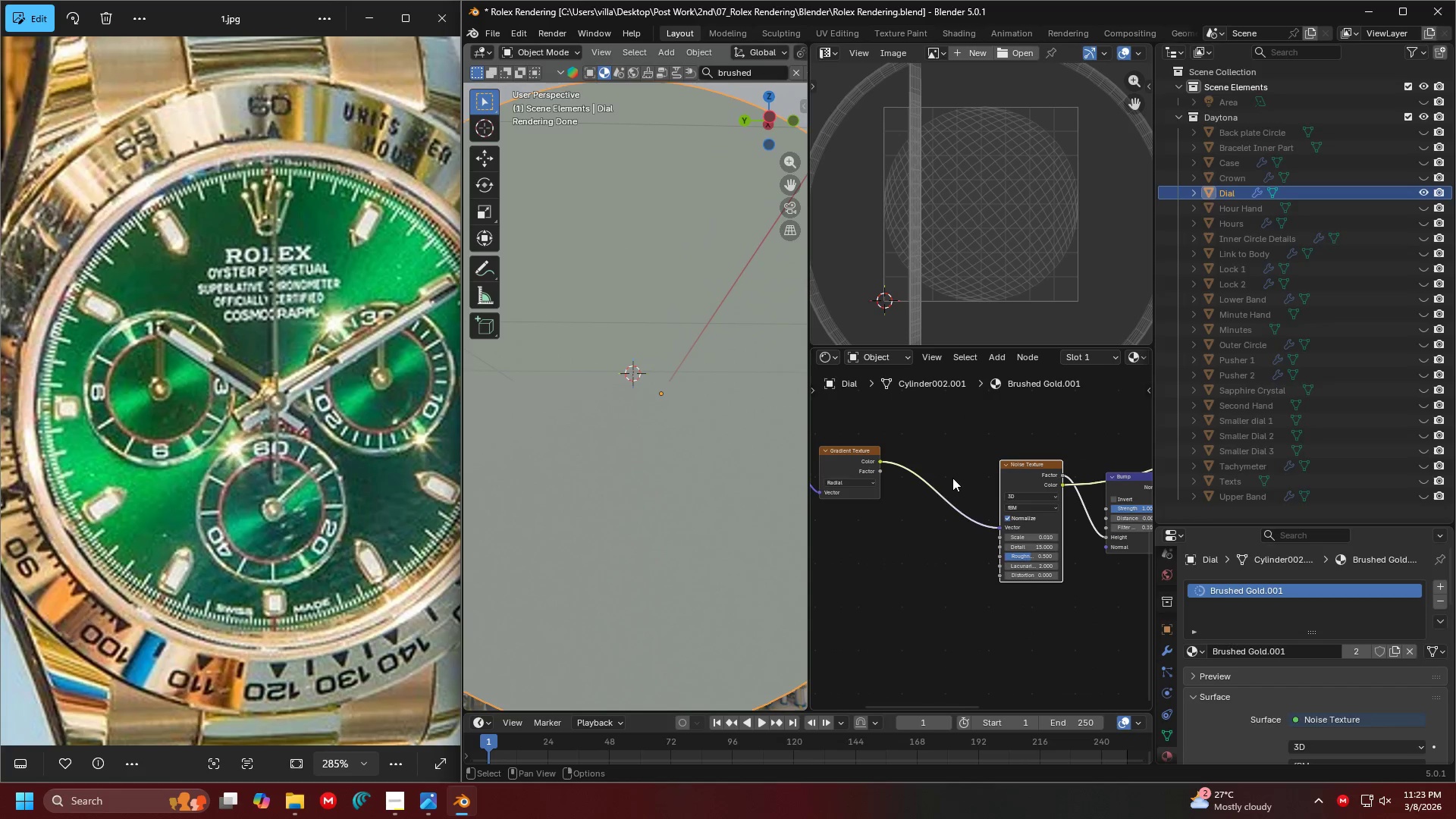 
scroll: coordinate [956, 480], scroll_direction: up, amount: 3.0
 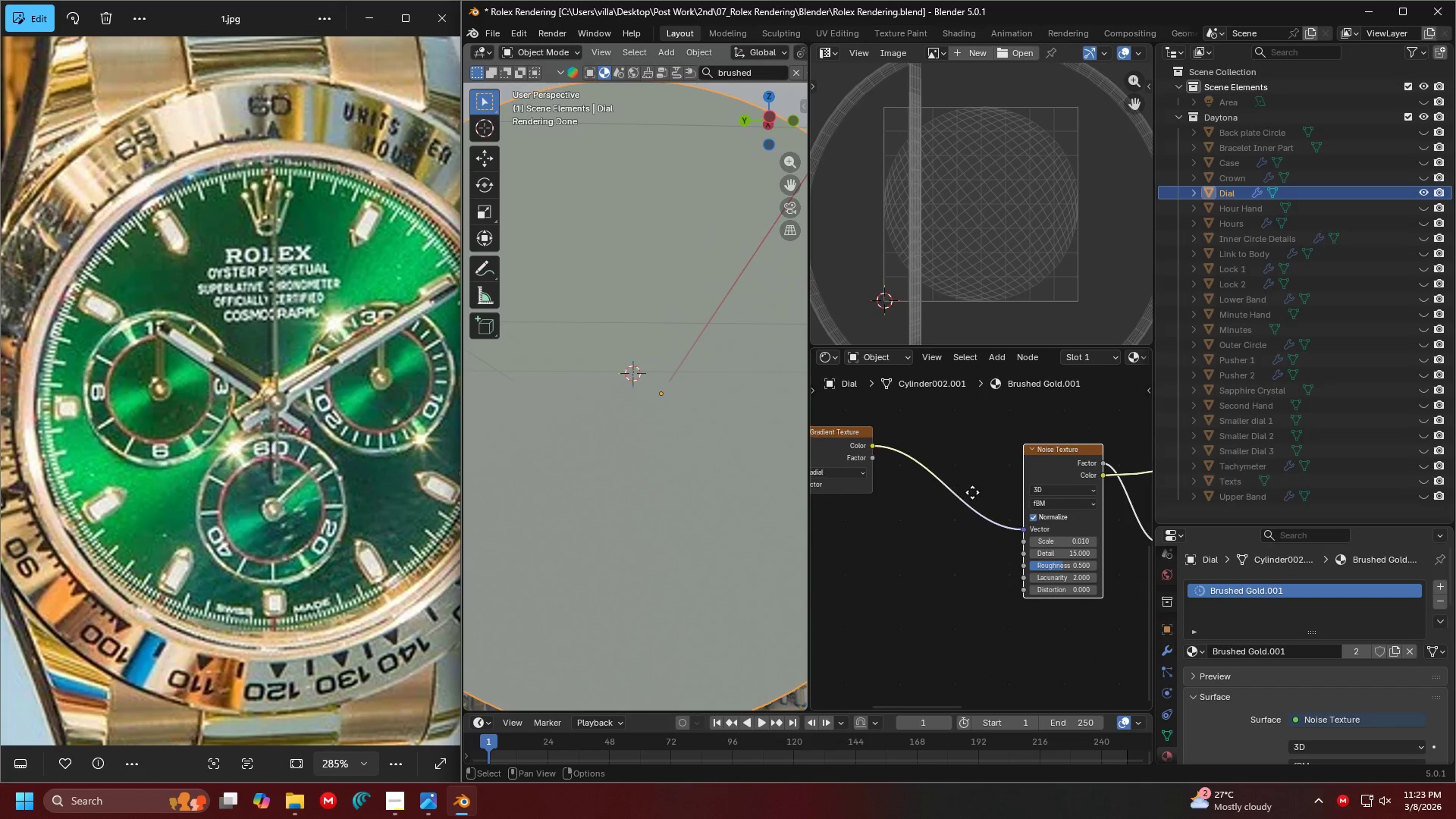 
hold_key(key=ControlLeft, duration=0.61)
hold_key(key=ShiftLeft, duration=0.52)
left_click([872, 453])
 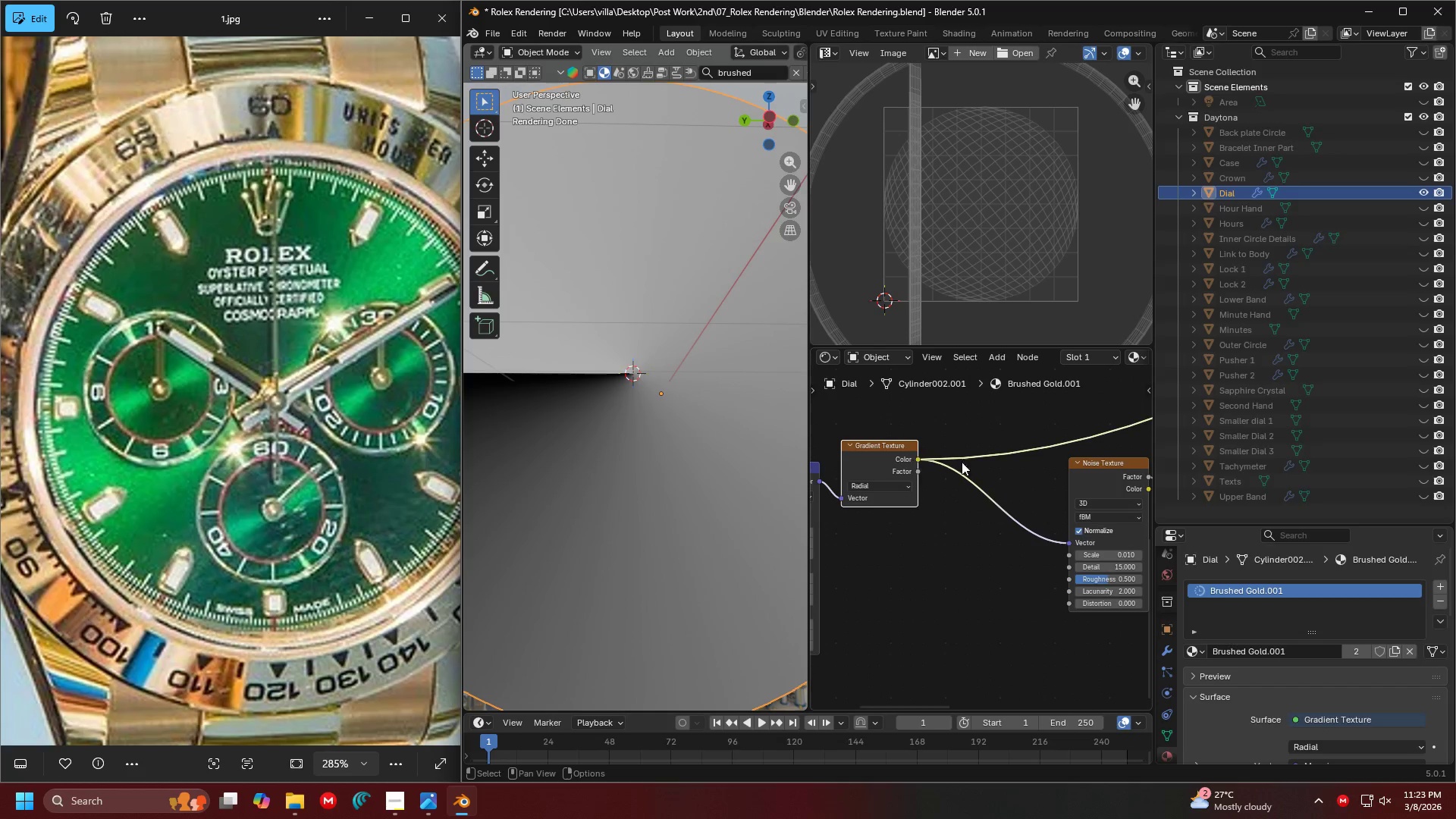 
key(Control+ControlLeft)
 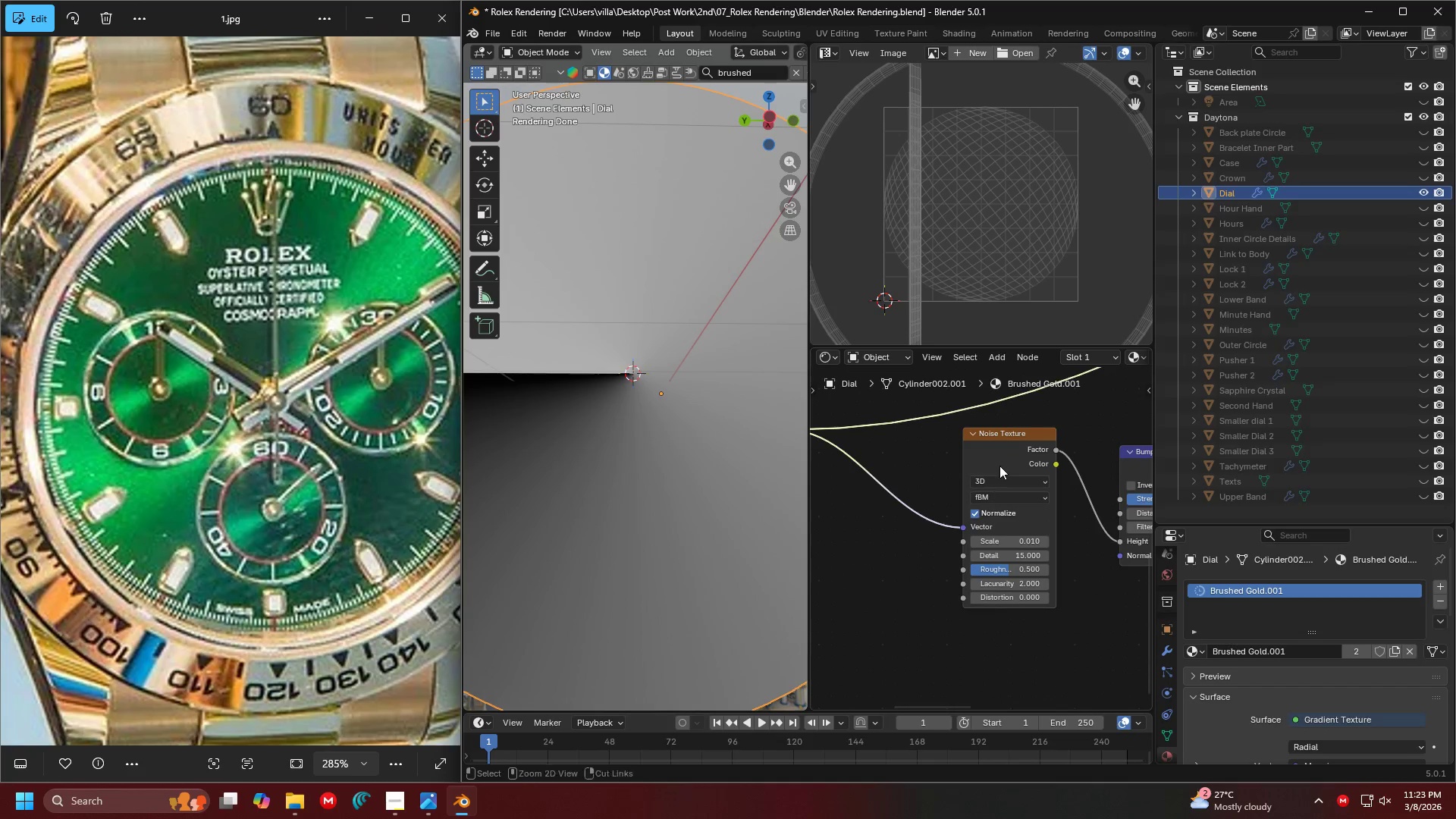 
key(Control+Shift+ShiftLeft)
 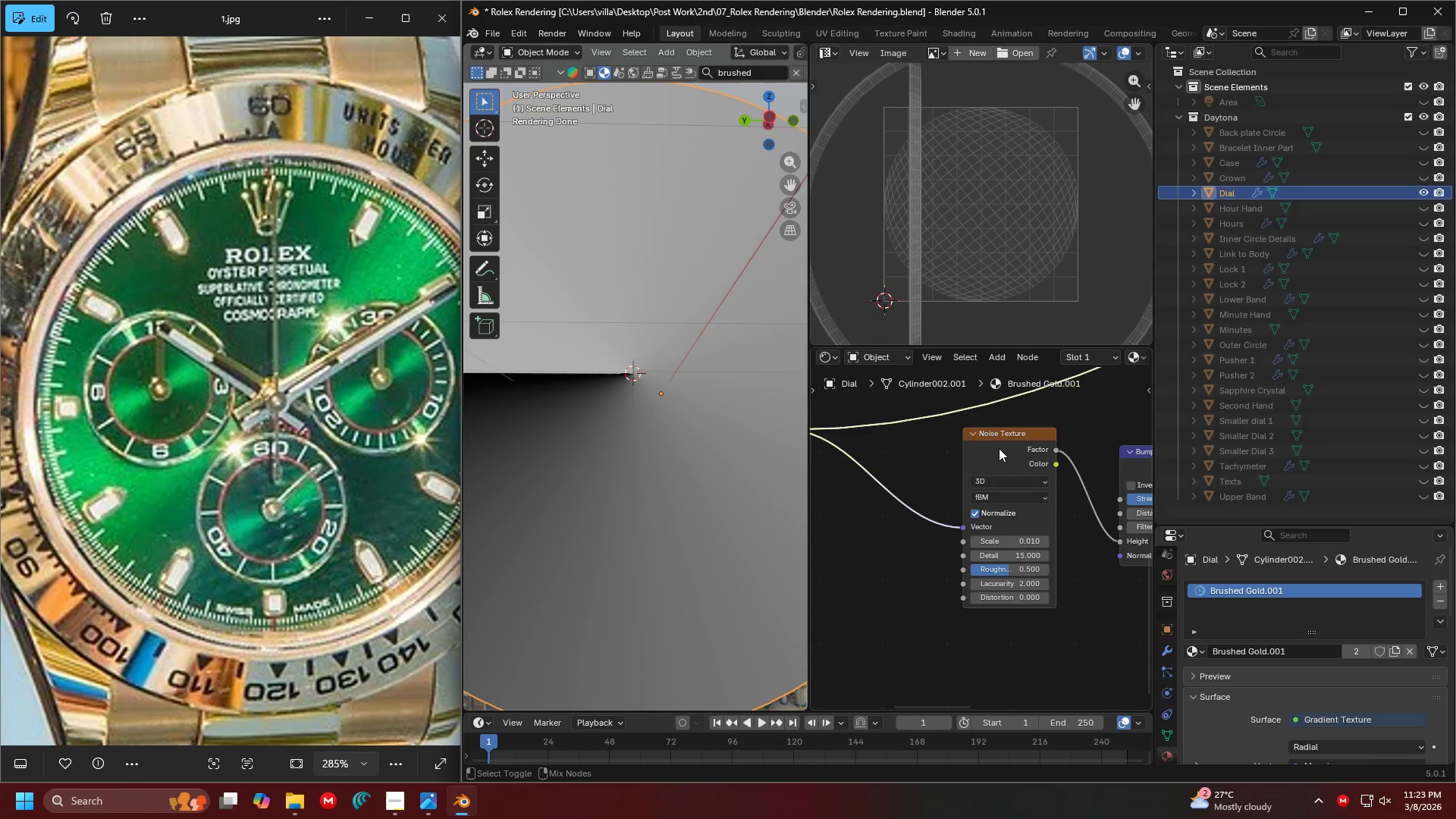 
left_click([999, 447])
 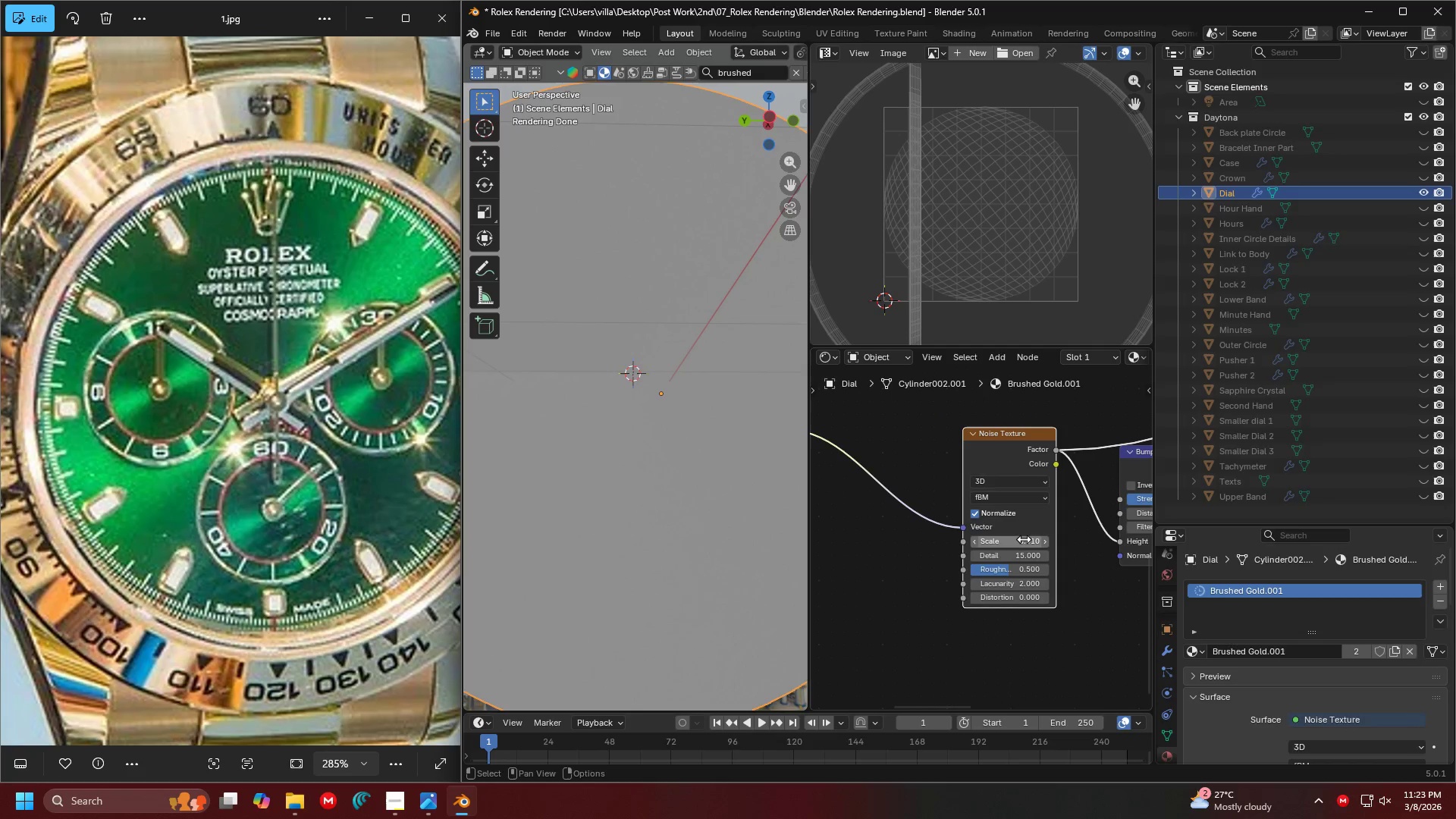 
scroll: coordinate [929, 469], scroll_direction: up, amount: 2.0
 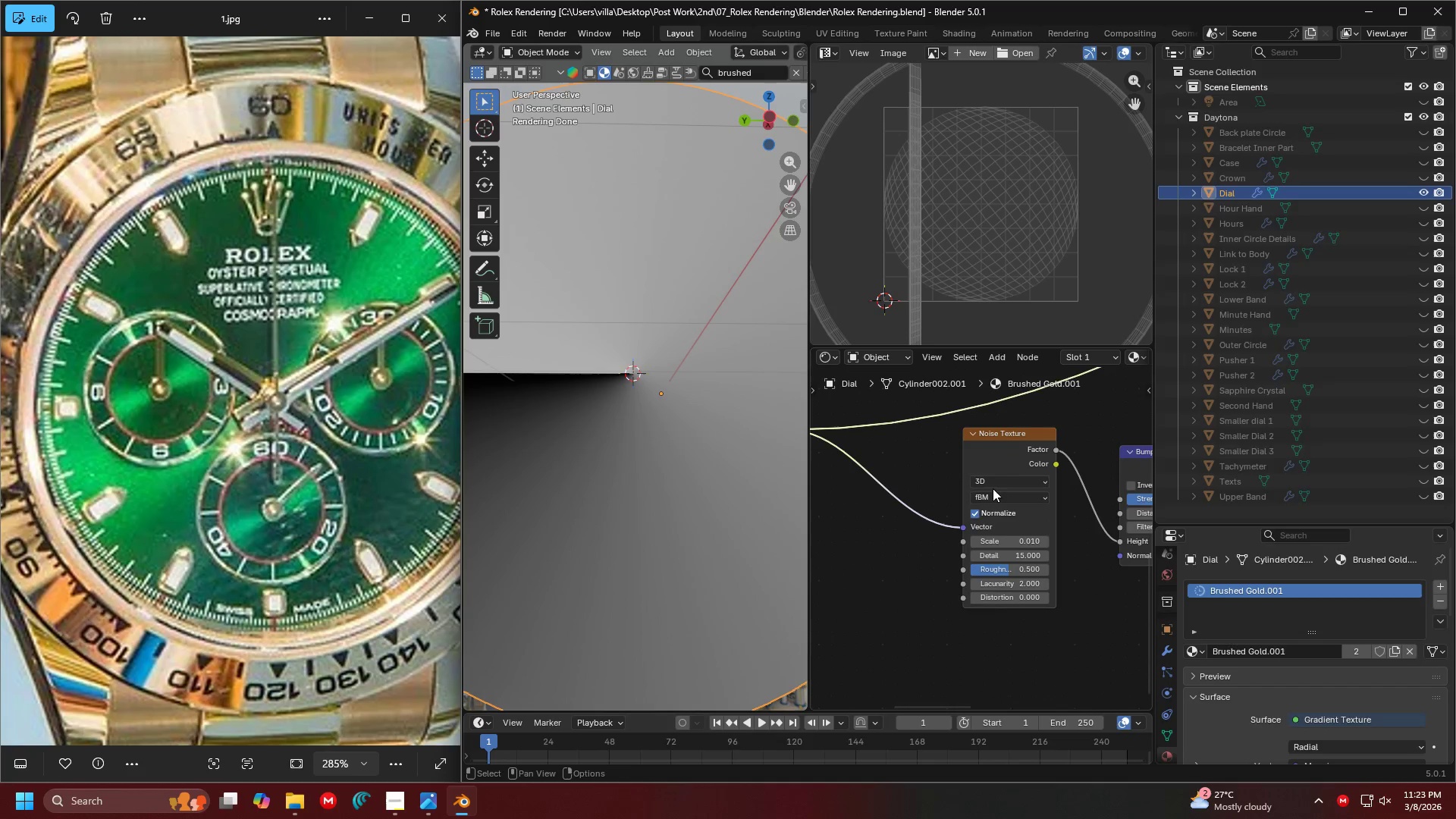 
left_click([1025, 543])
 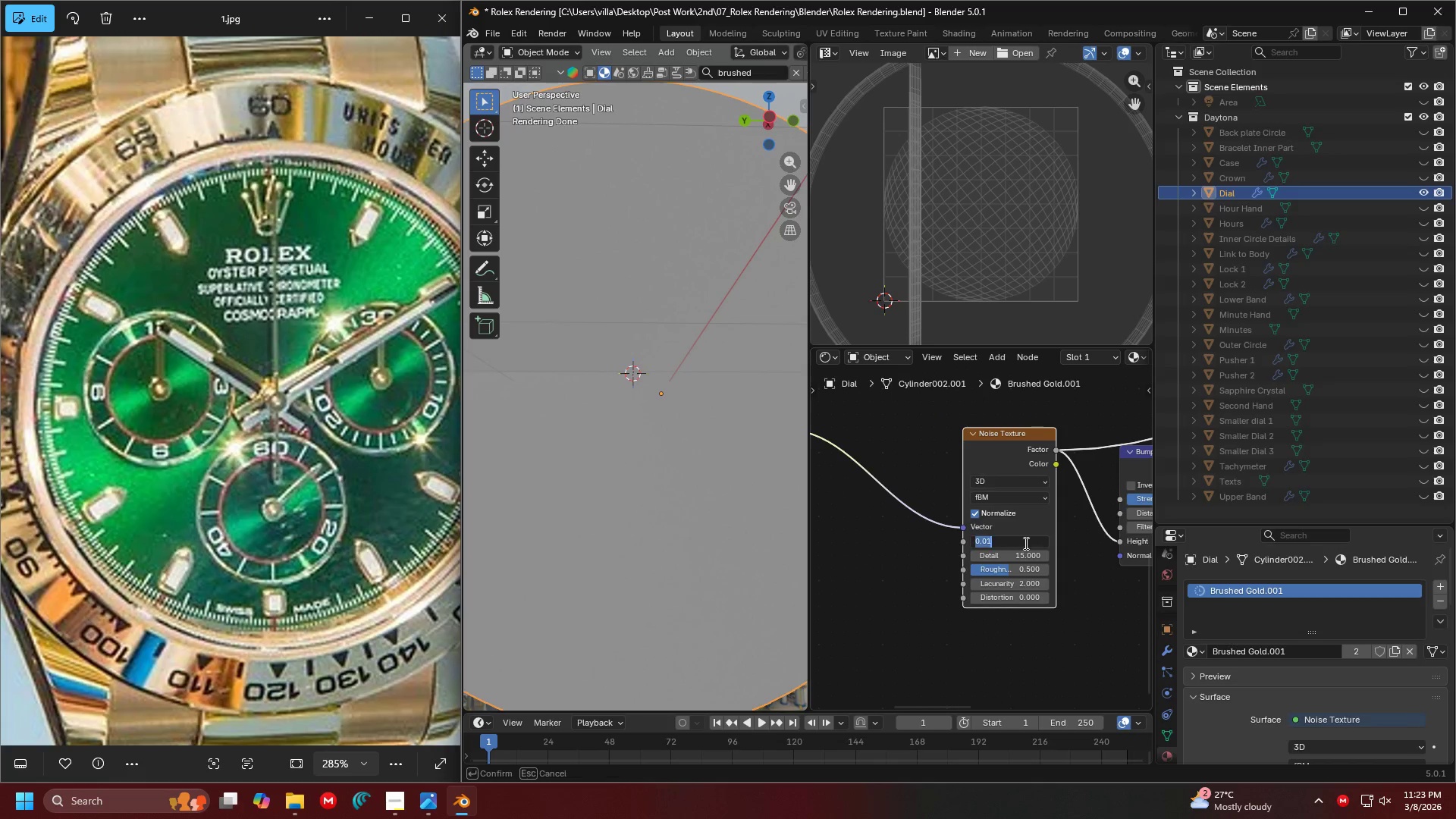 
key(1)
 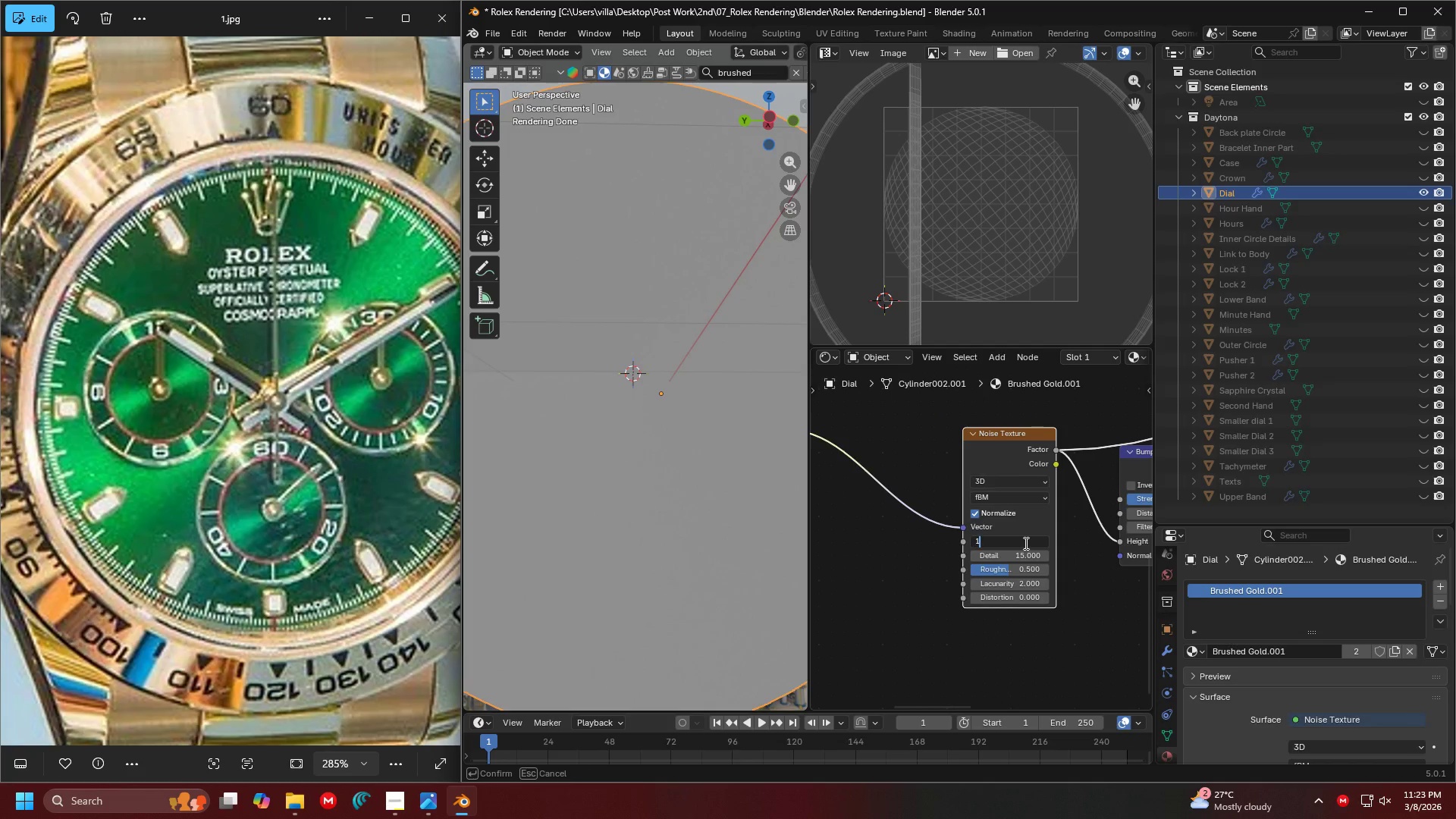 
key(Enter)
 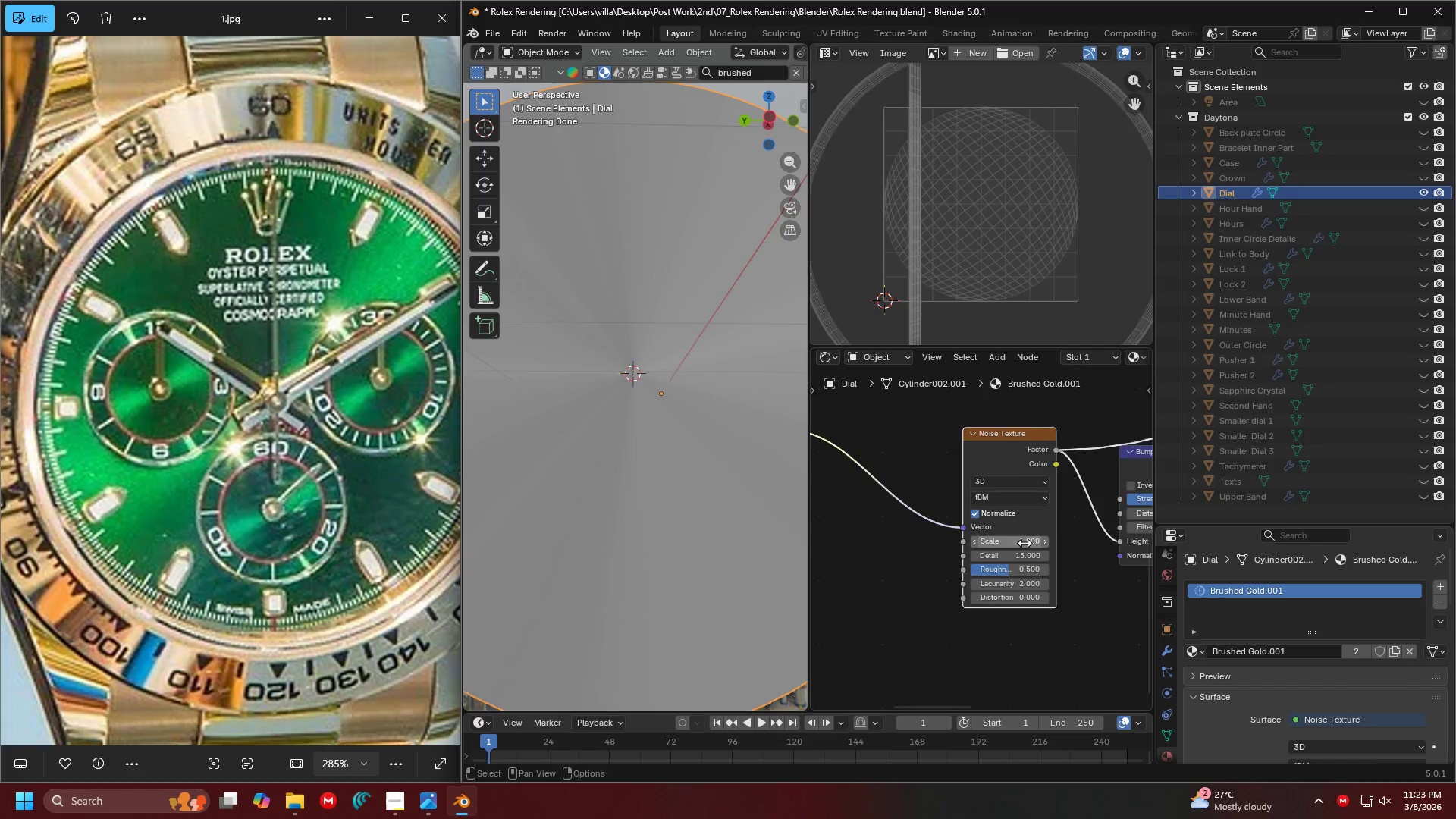 
left_click([1029, 548])
 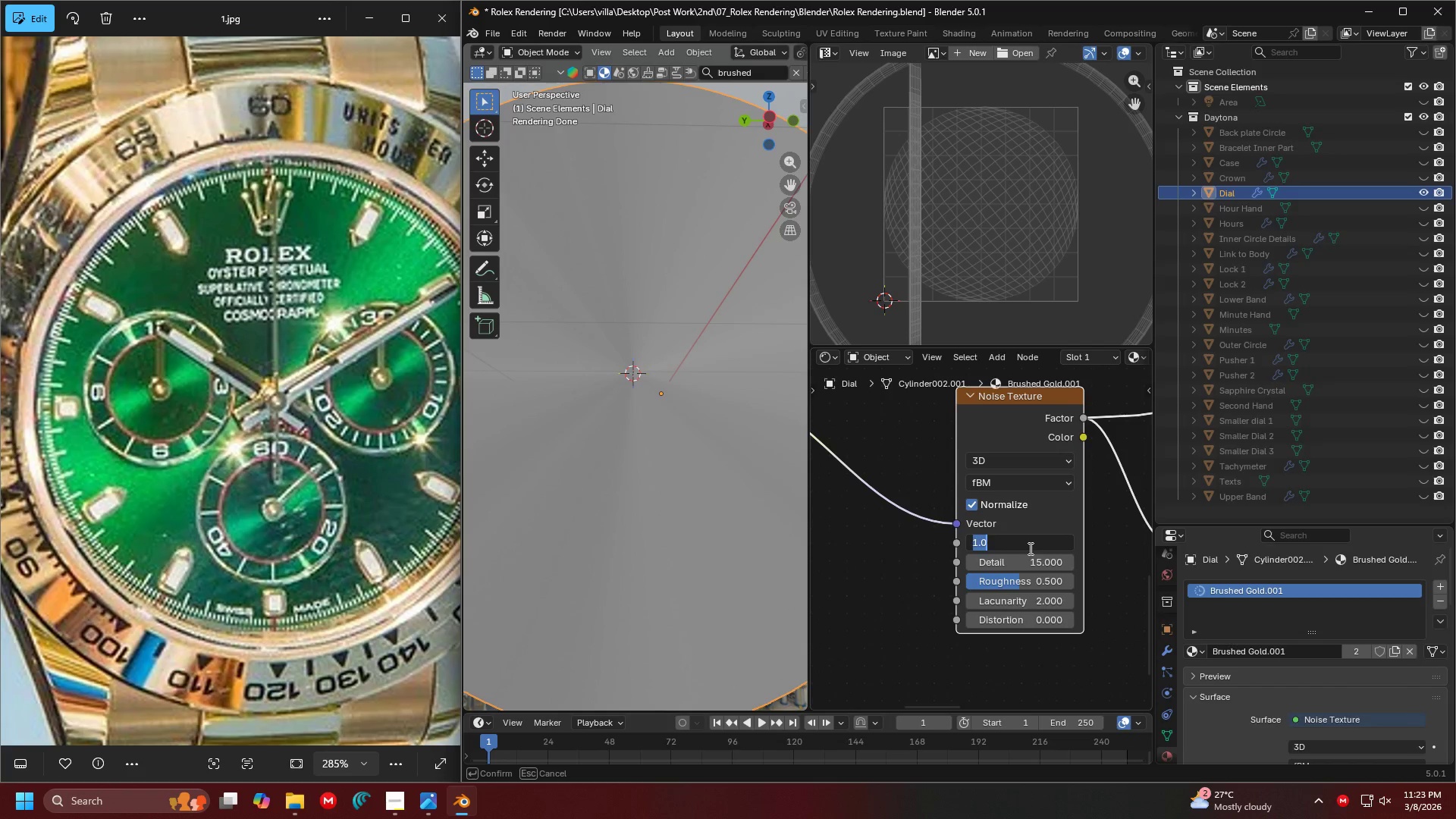 
scroll: coordinate [1025, 543], scroll_direction: up, amount: 4.0
 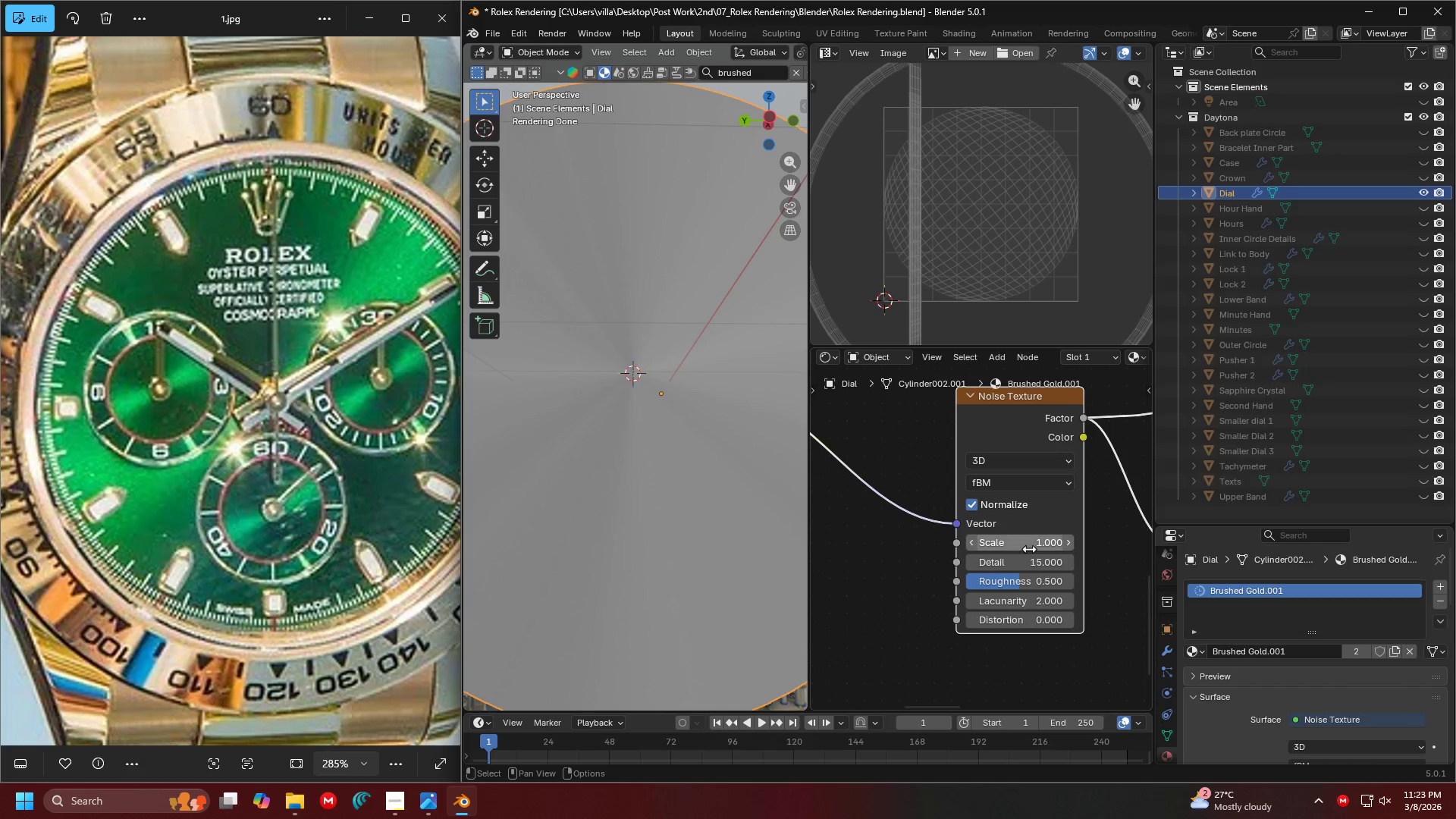 
key(5)
 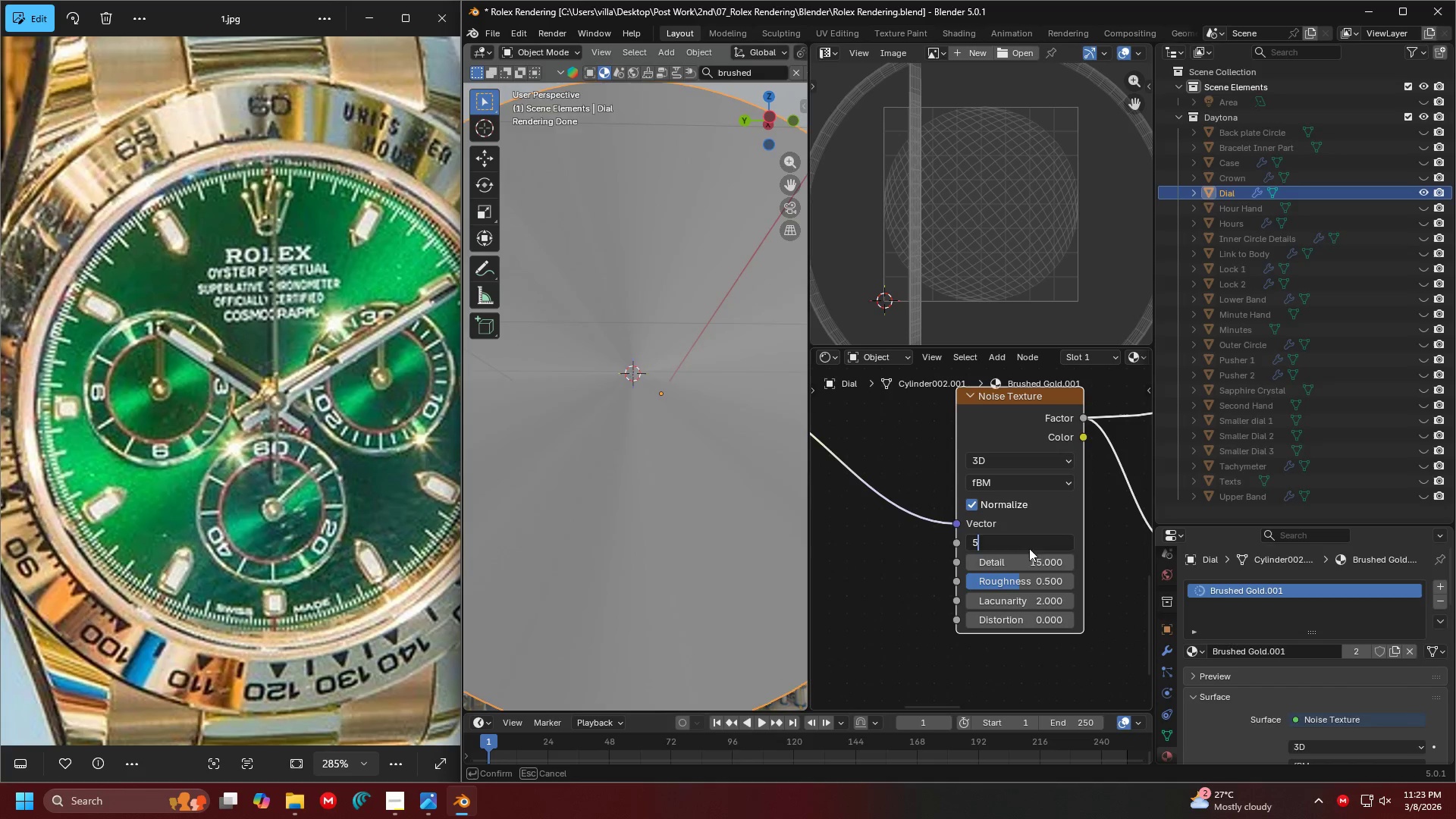 
key(Enter)
 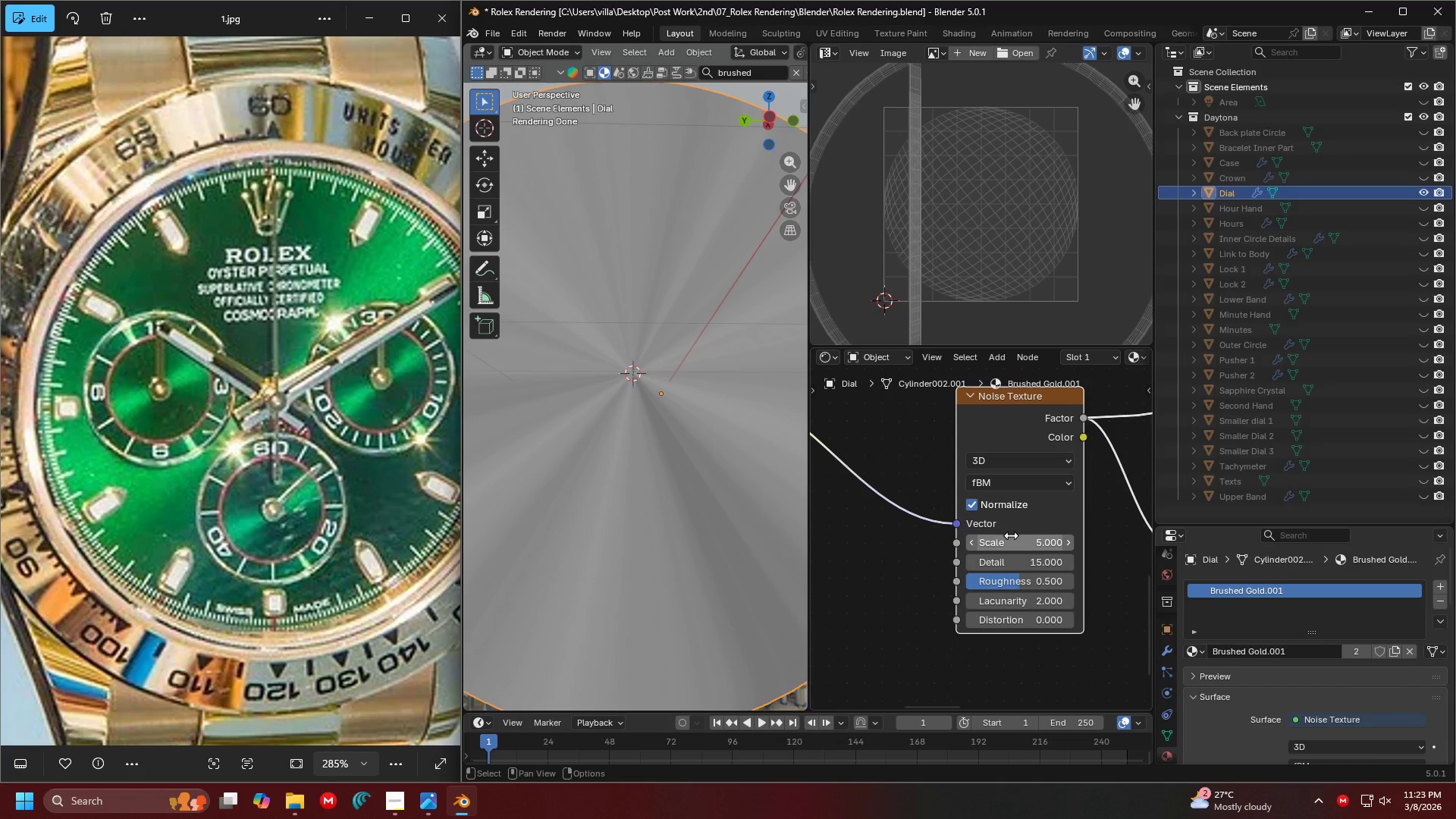 
scroll: coordinate [940, 451], scroll_direction: up, amount: 1.0
 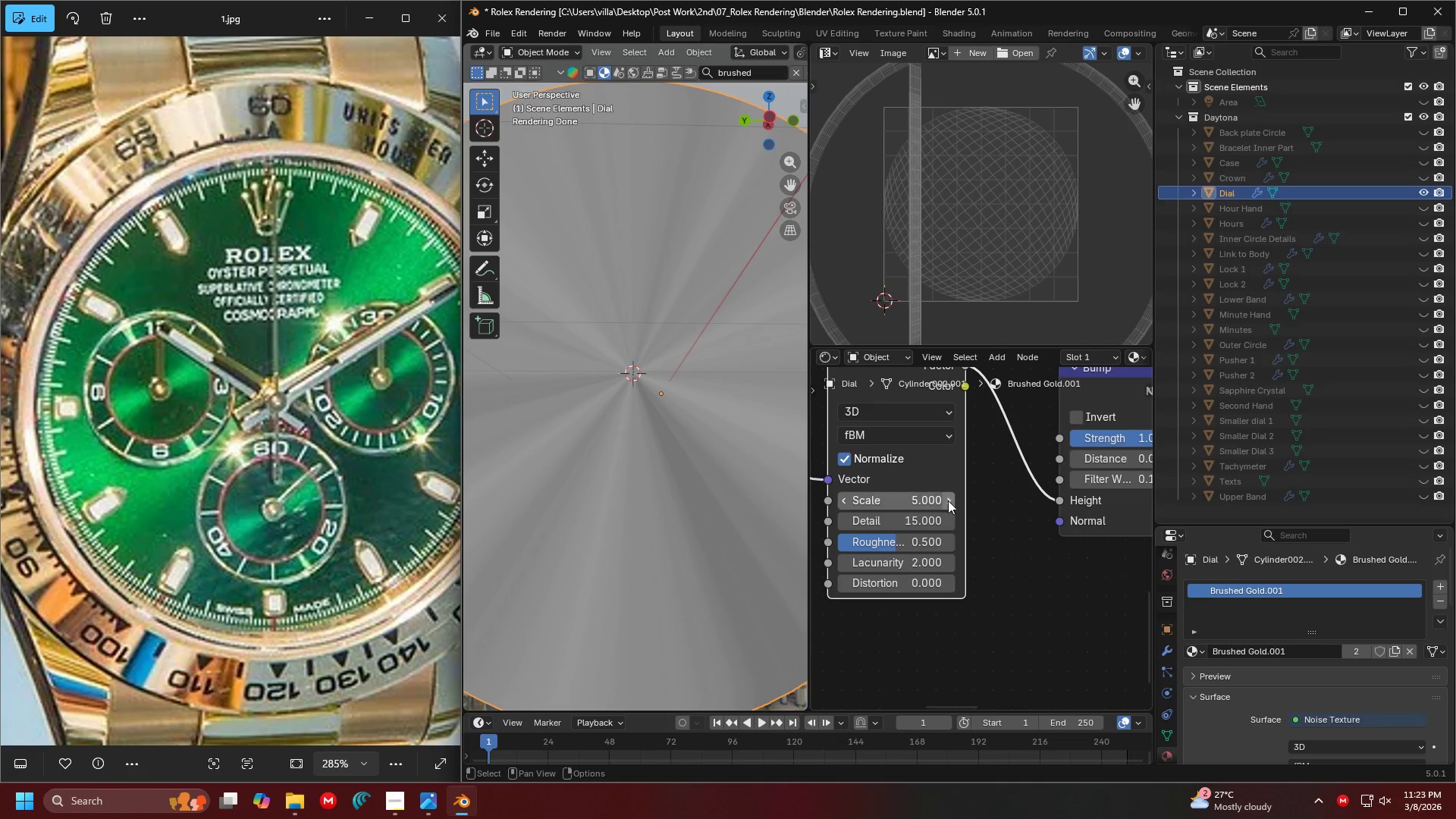 
left_click_drag(start_coordinate=[881, 504], to_coordinate=[983, 517])
 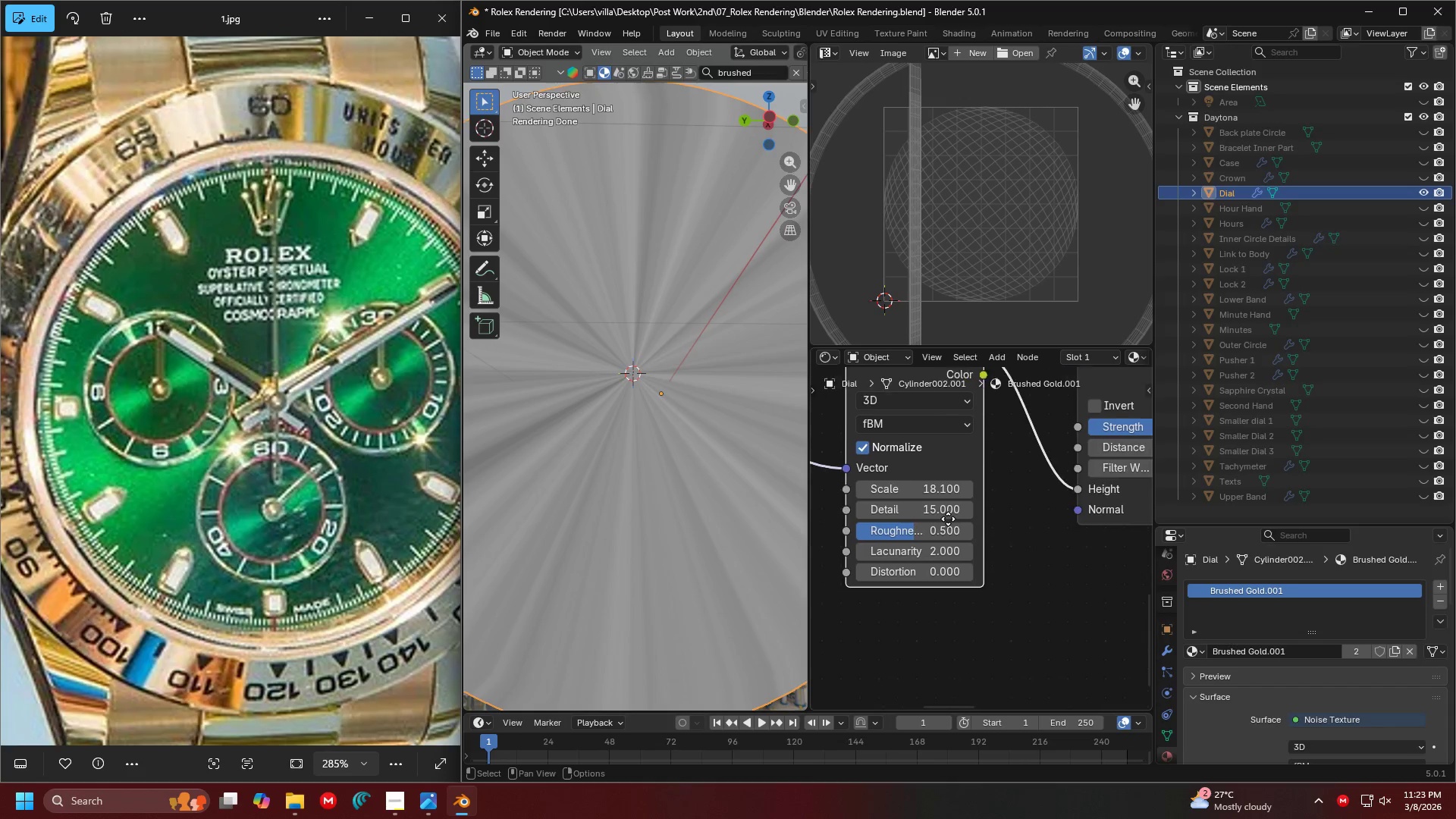 
scroll: coordinate [955, 527], scroll_direction: up, amount: 3.0
 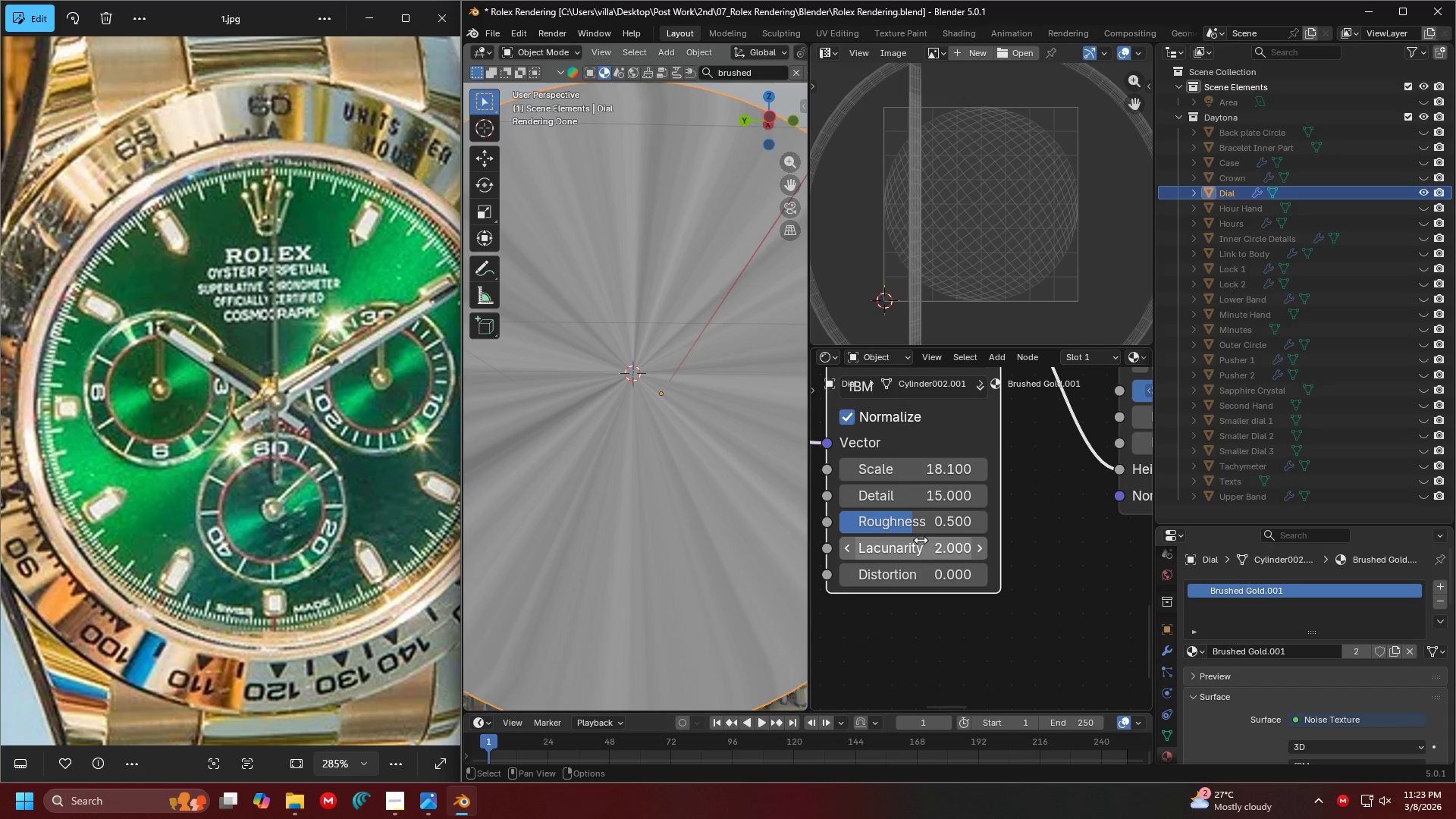 
left_click_drag(start_coordinate=[905, 526], to_coordinate=[931, 524])
 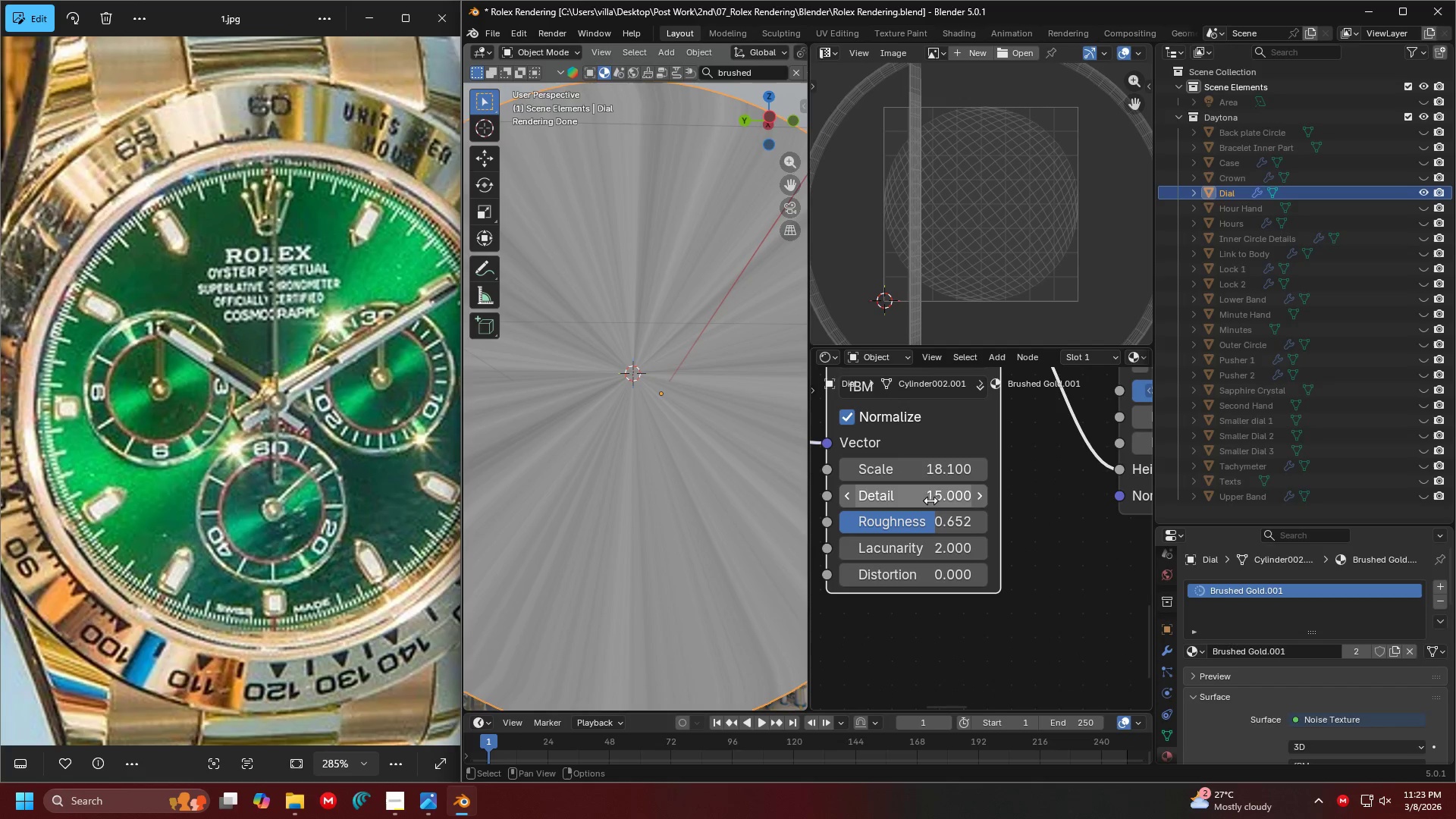 
left_click_drag(start_coordinate=[930, 500], to_coordinate=[943, 500])
 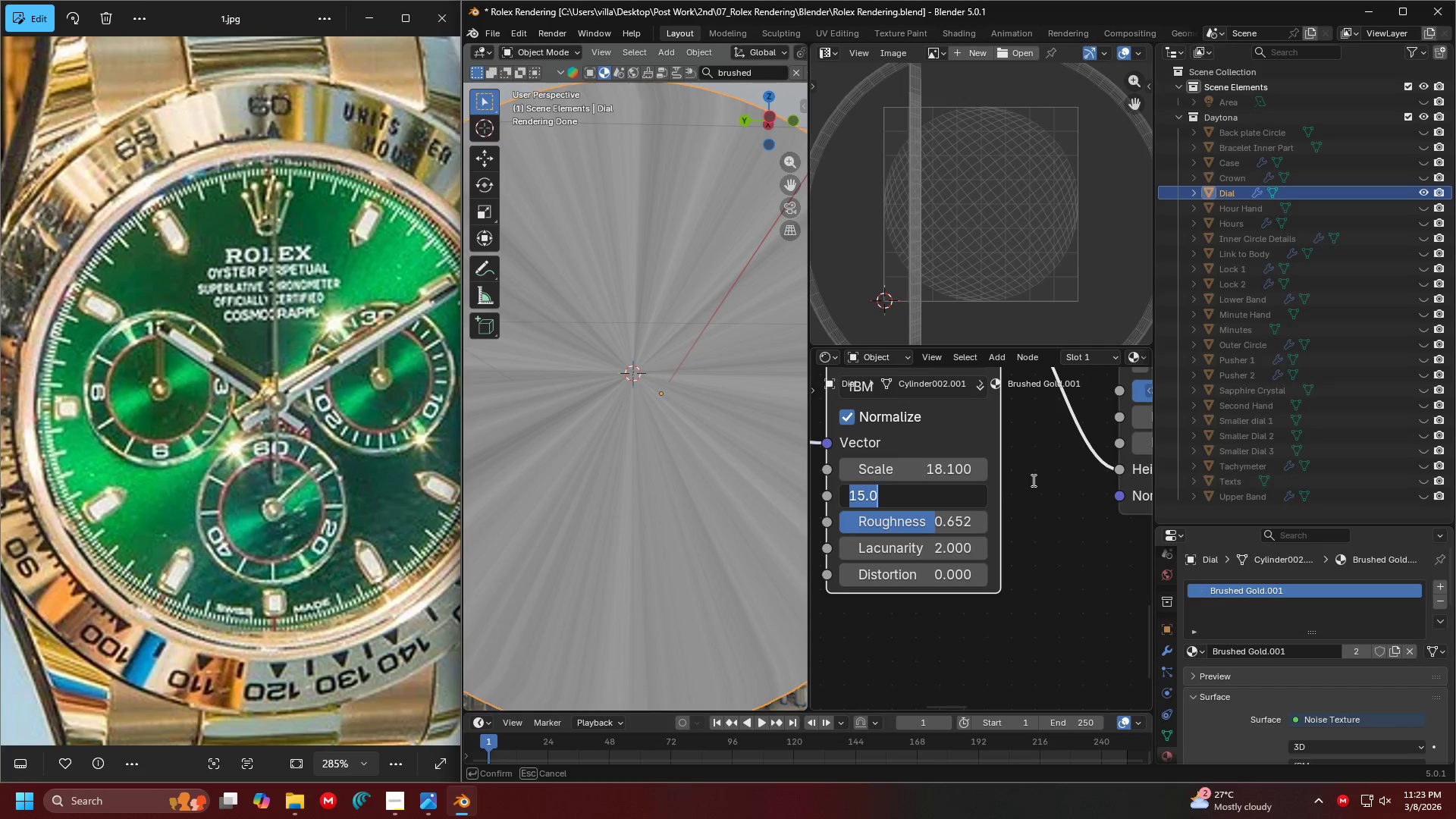 
key(Escape)
 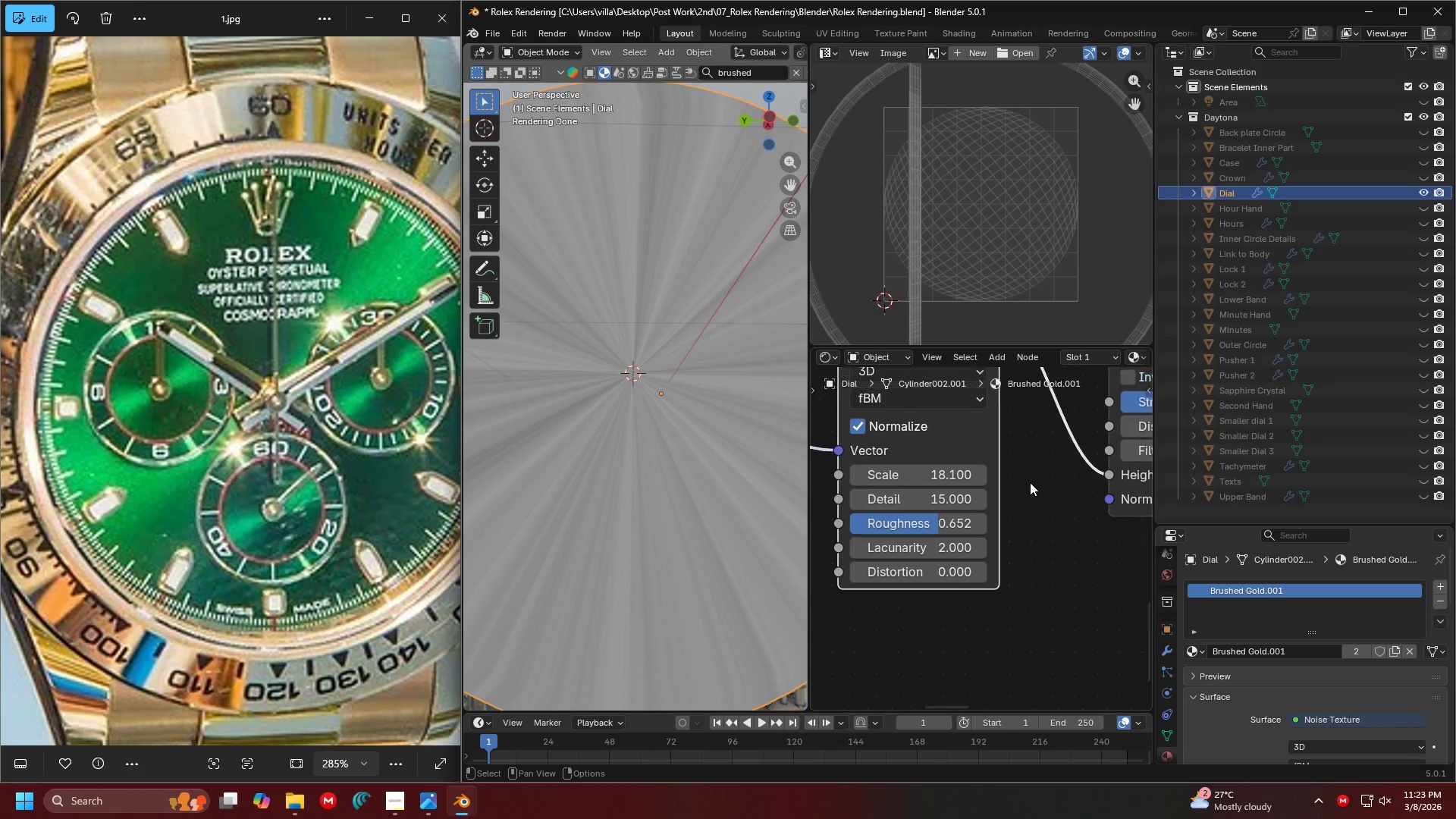 
scroll: coordinate [1030, 482], scroll_direction: down, amount: 3.0
 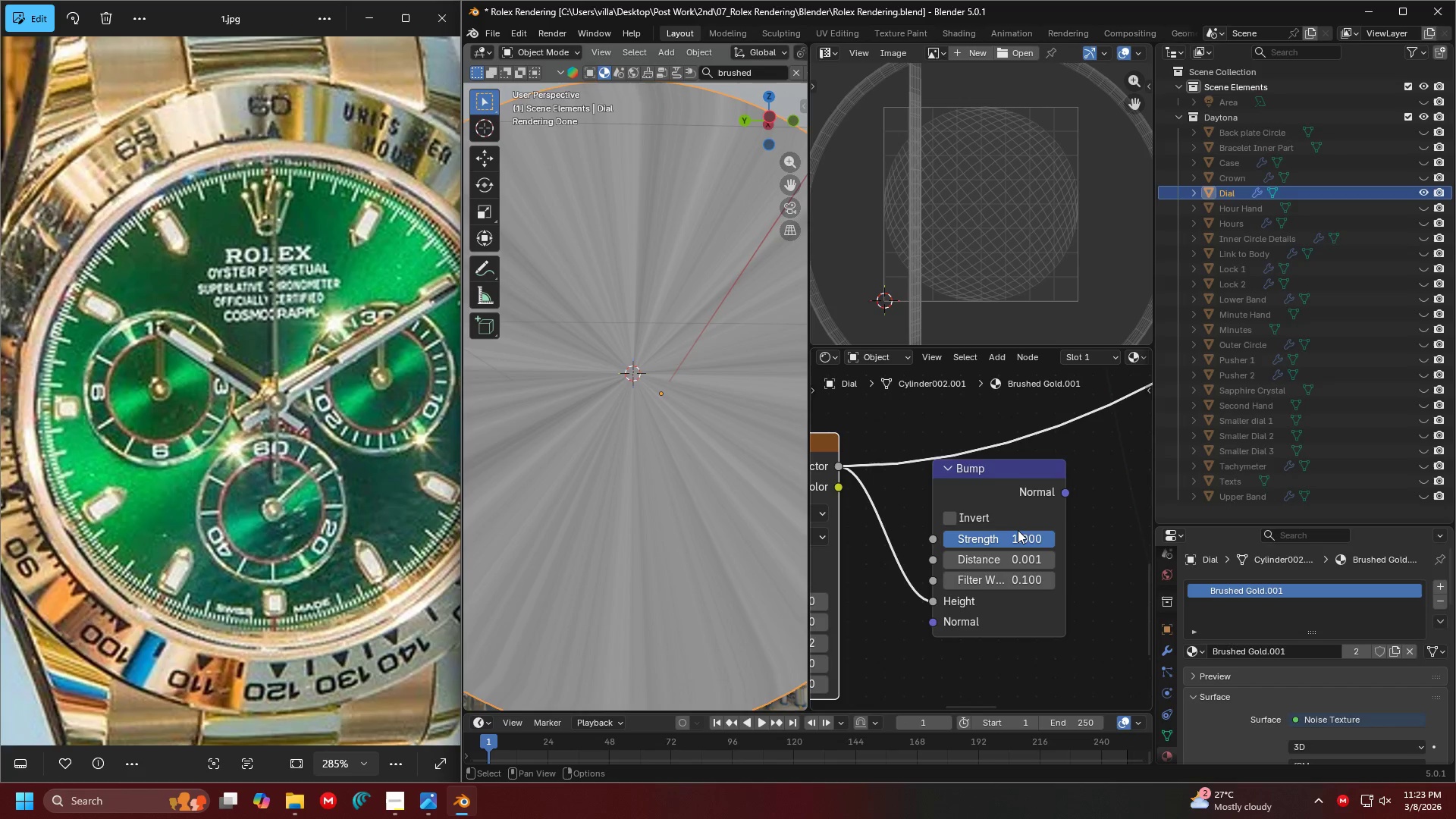 
left_click_drag(start_coordinate=[1024, 538], to_coordinate=[1063, 553])
 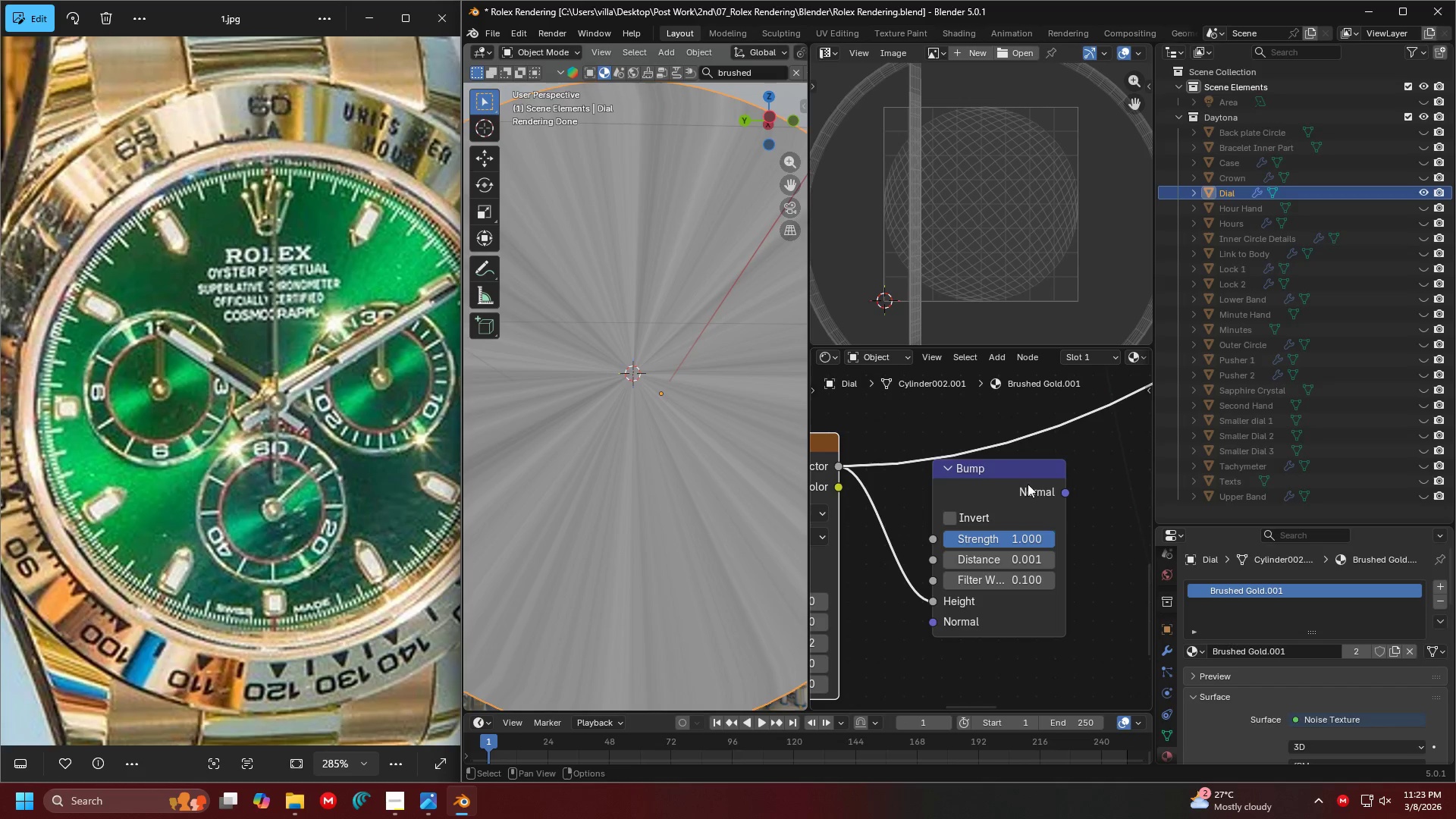 
hold_key(key=ControlLeft, duration=0.45)
hold_key(key=ShiftLeft, duration=0.44)
left_click([985, 468])
 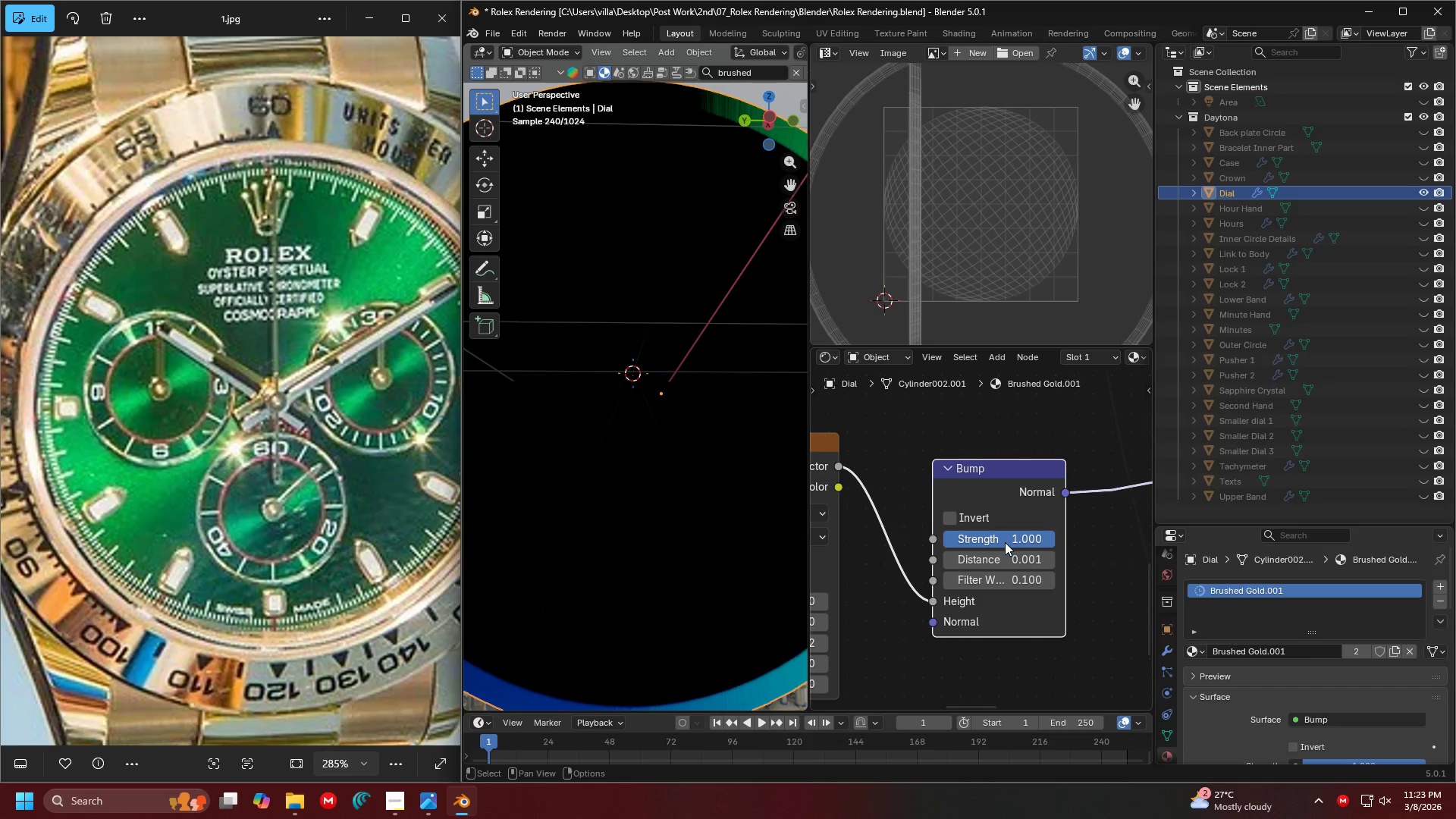 
left_click_drag(start_coordinate=[1017, 541], to_coordinate=[1053, 541])
 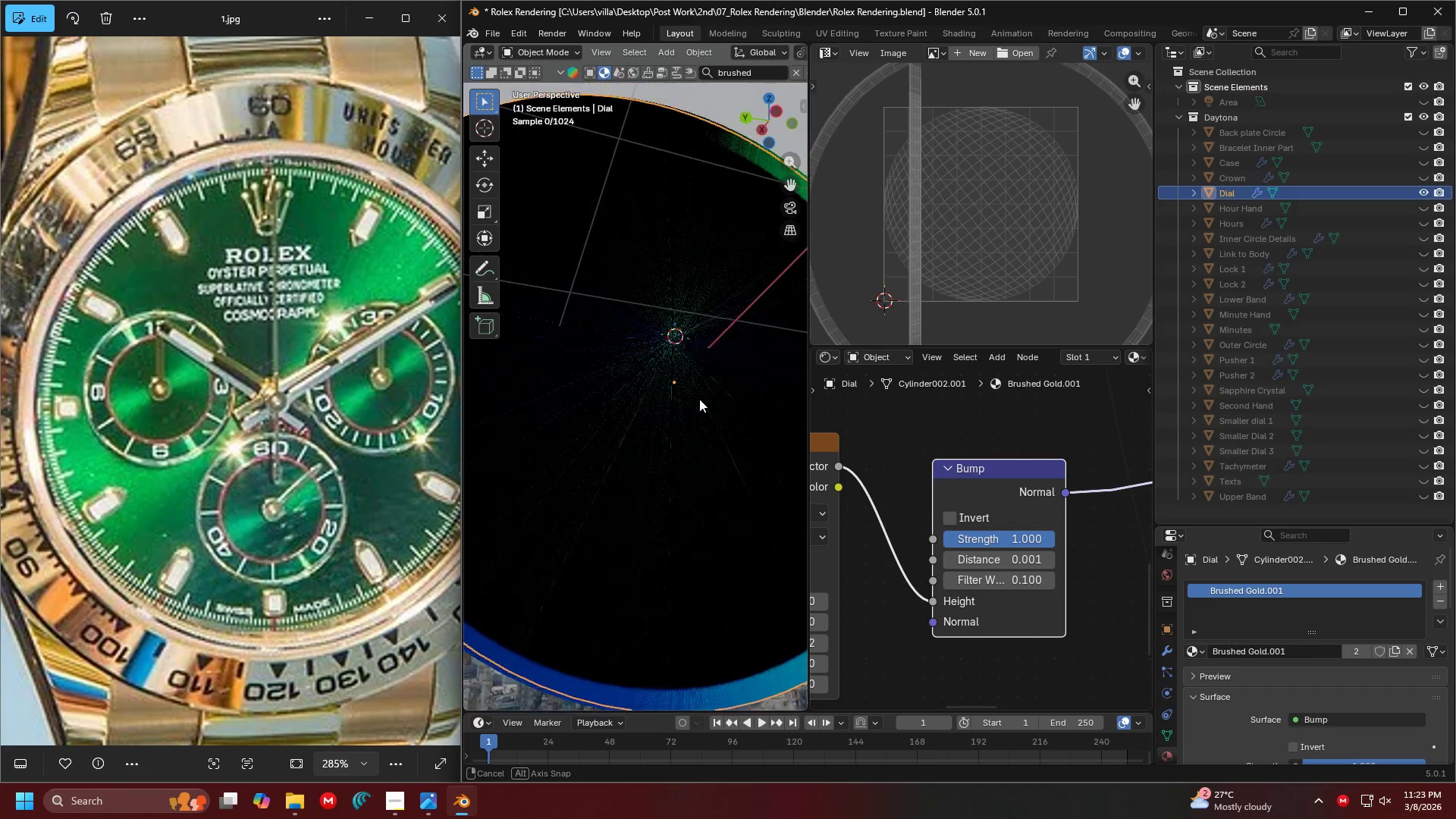 
scroll: coordinate [700, 397], scroll_direction: up, amount: 2.0
 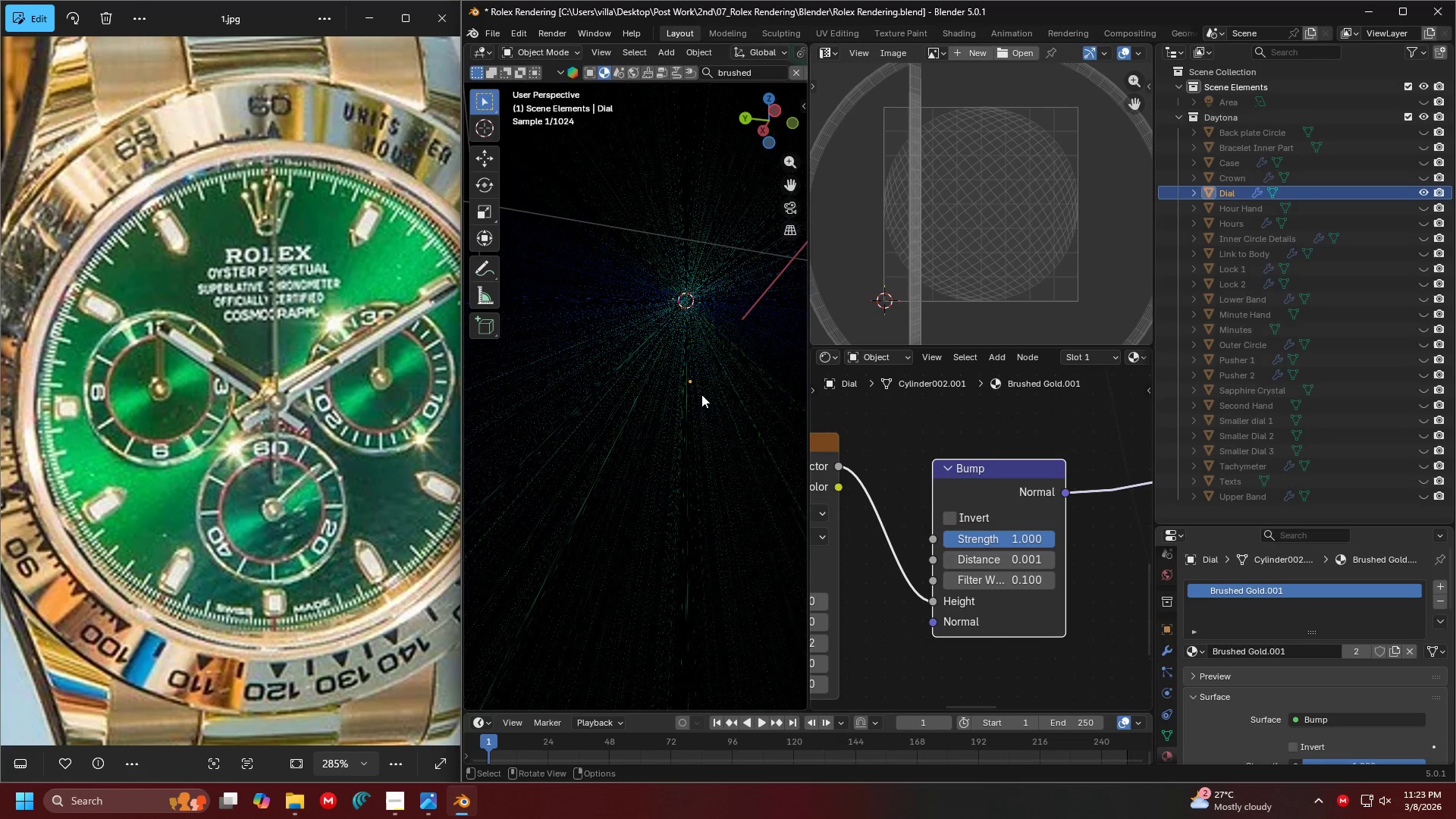 
left_click([1006, 564])
 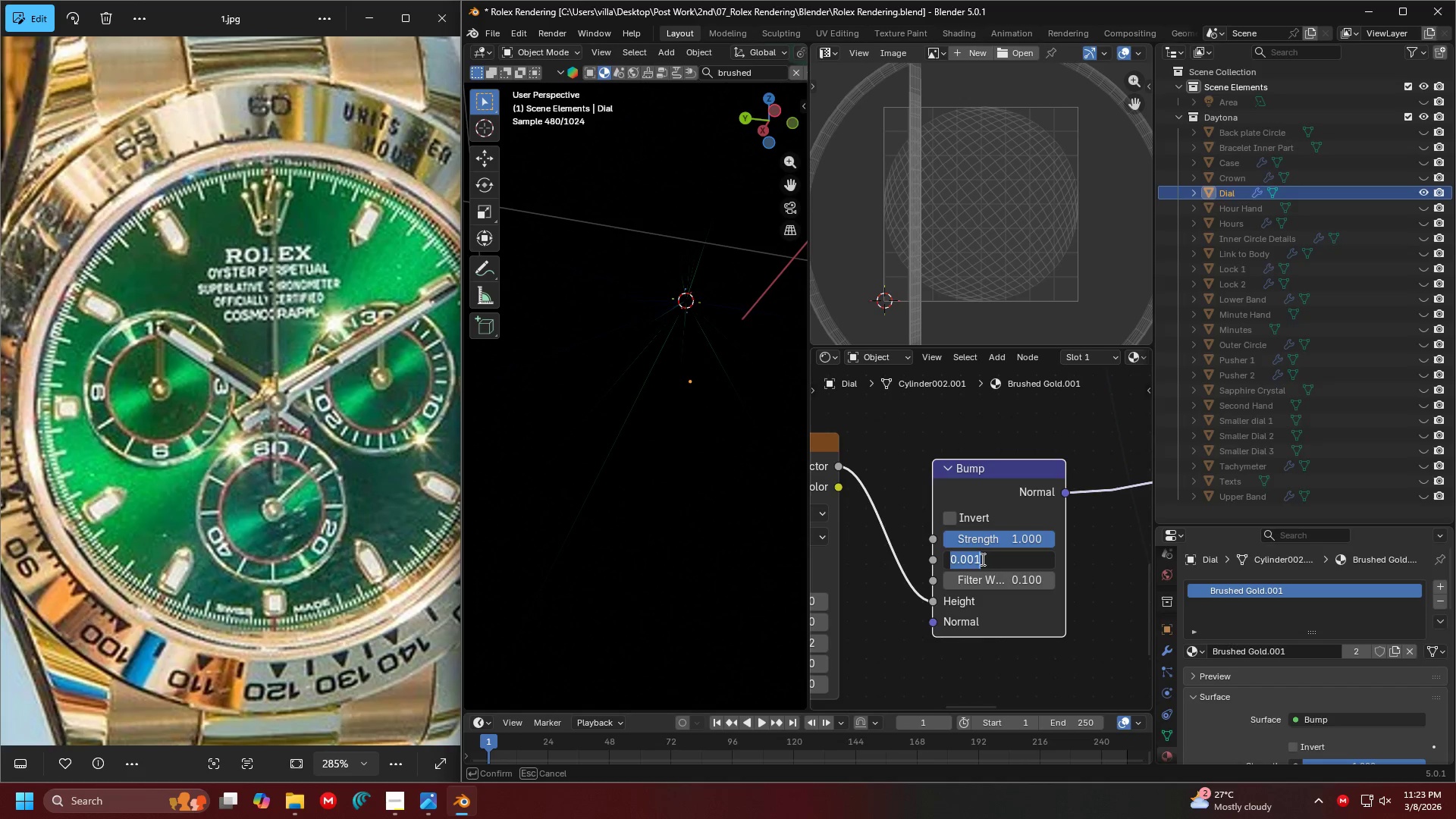 
left_click([976, 559])
 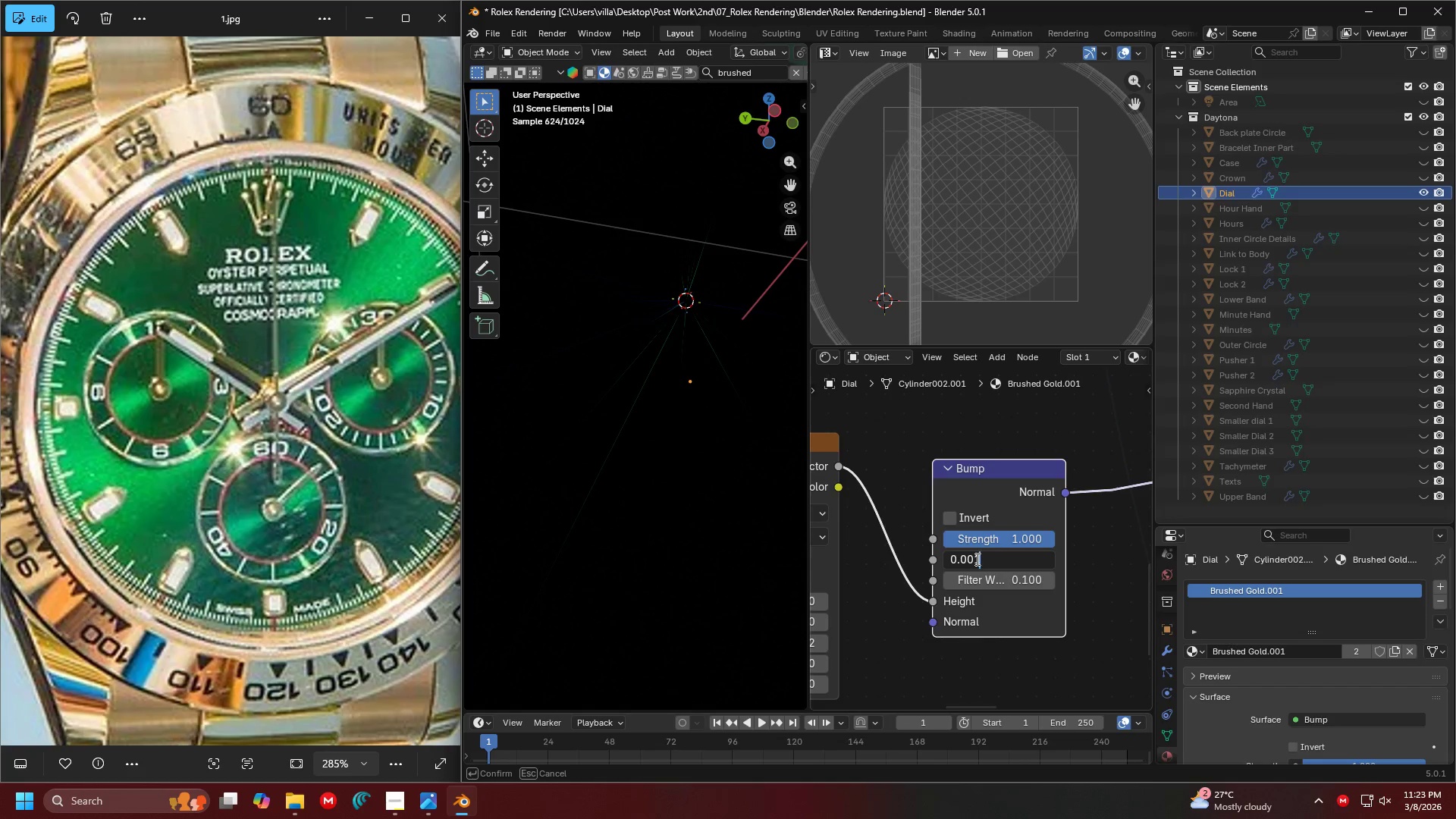 
key(Backspace)
 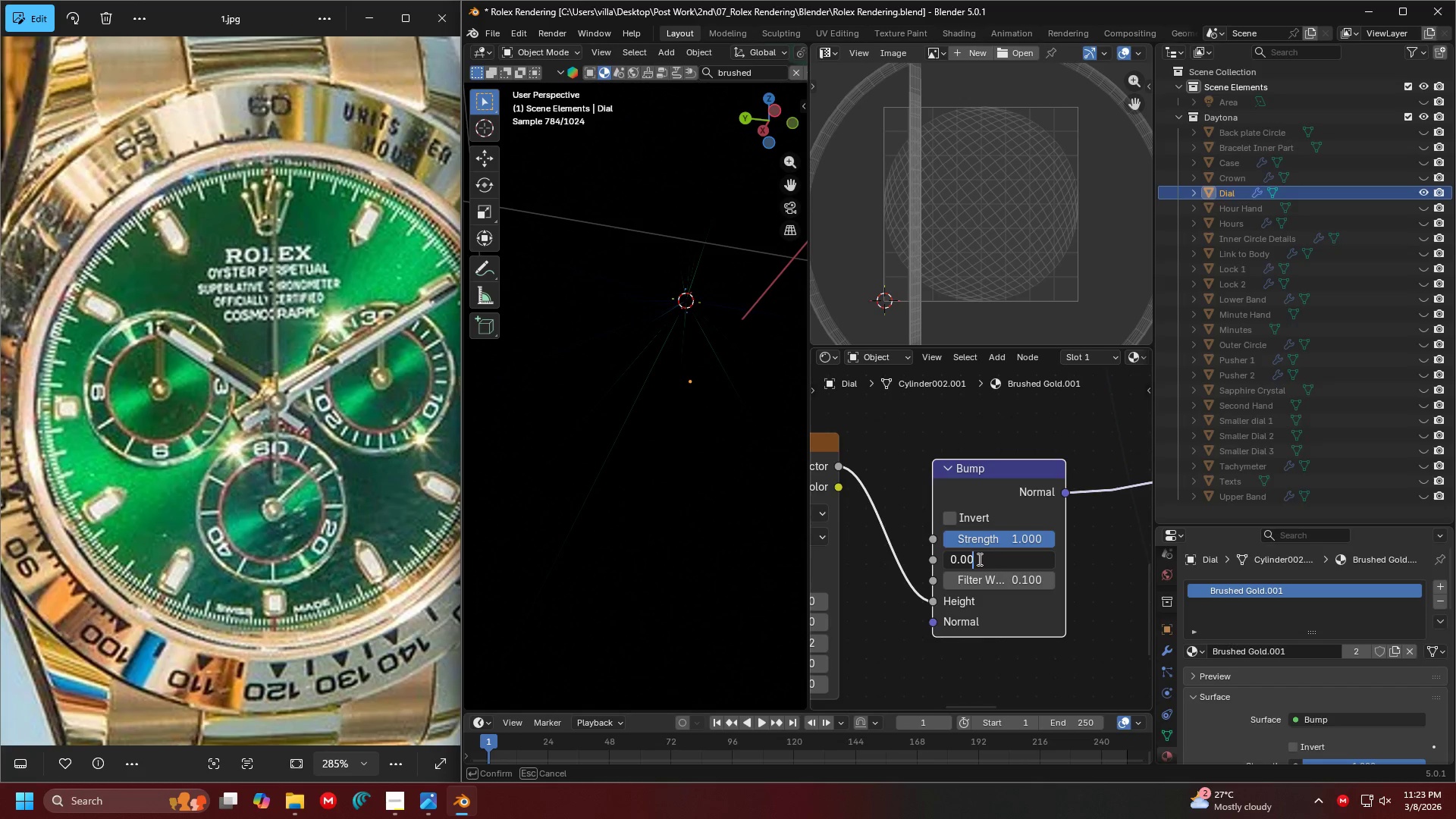 
key(Backspace)
 